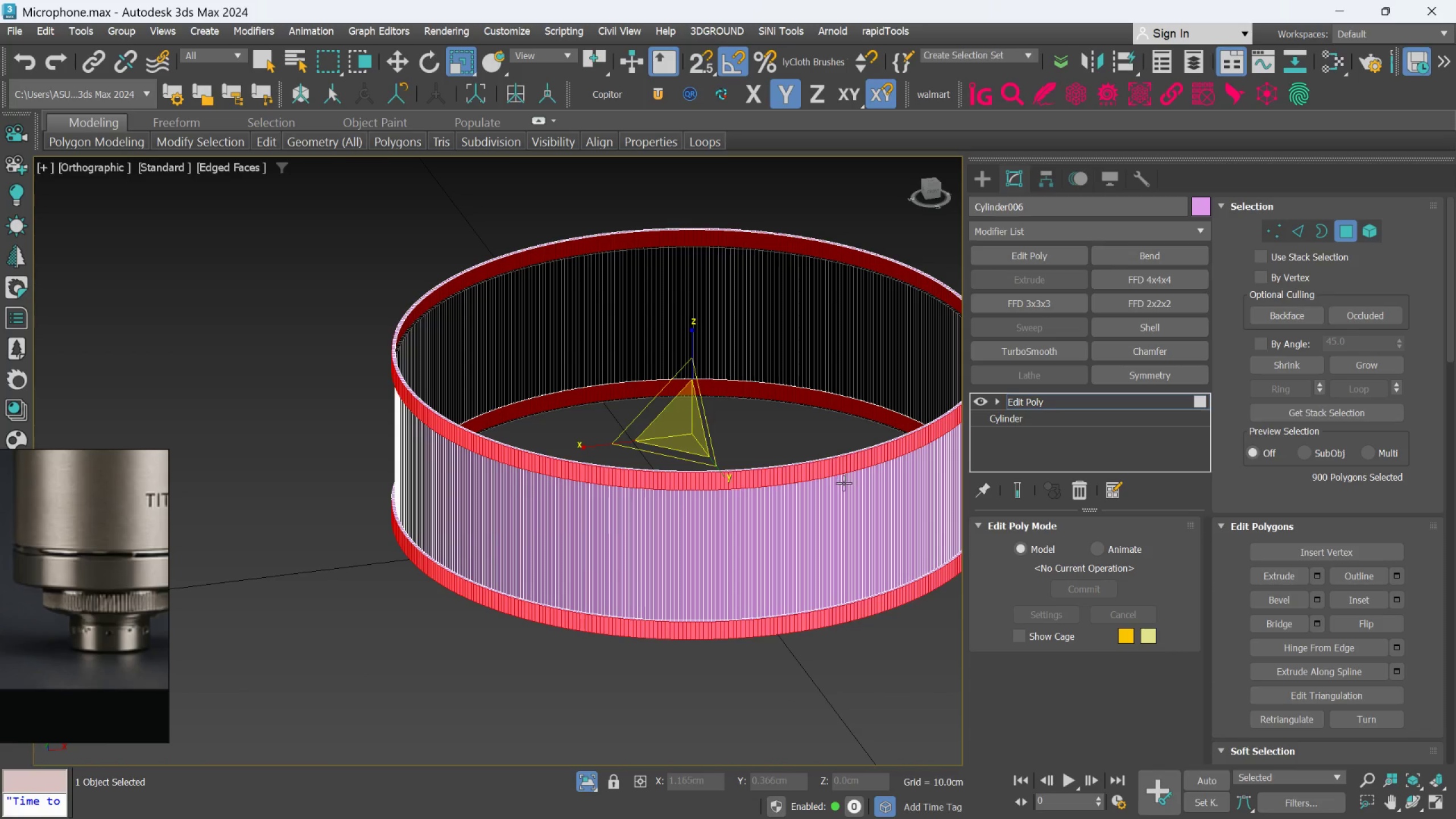 
hold_key(key=AltLeft, duration=0.48)
 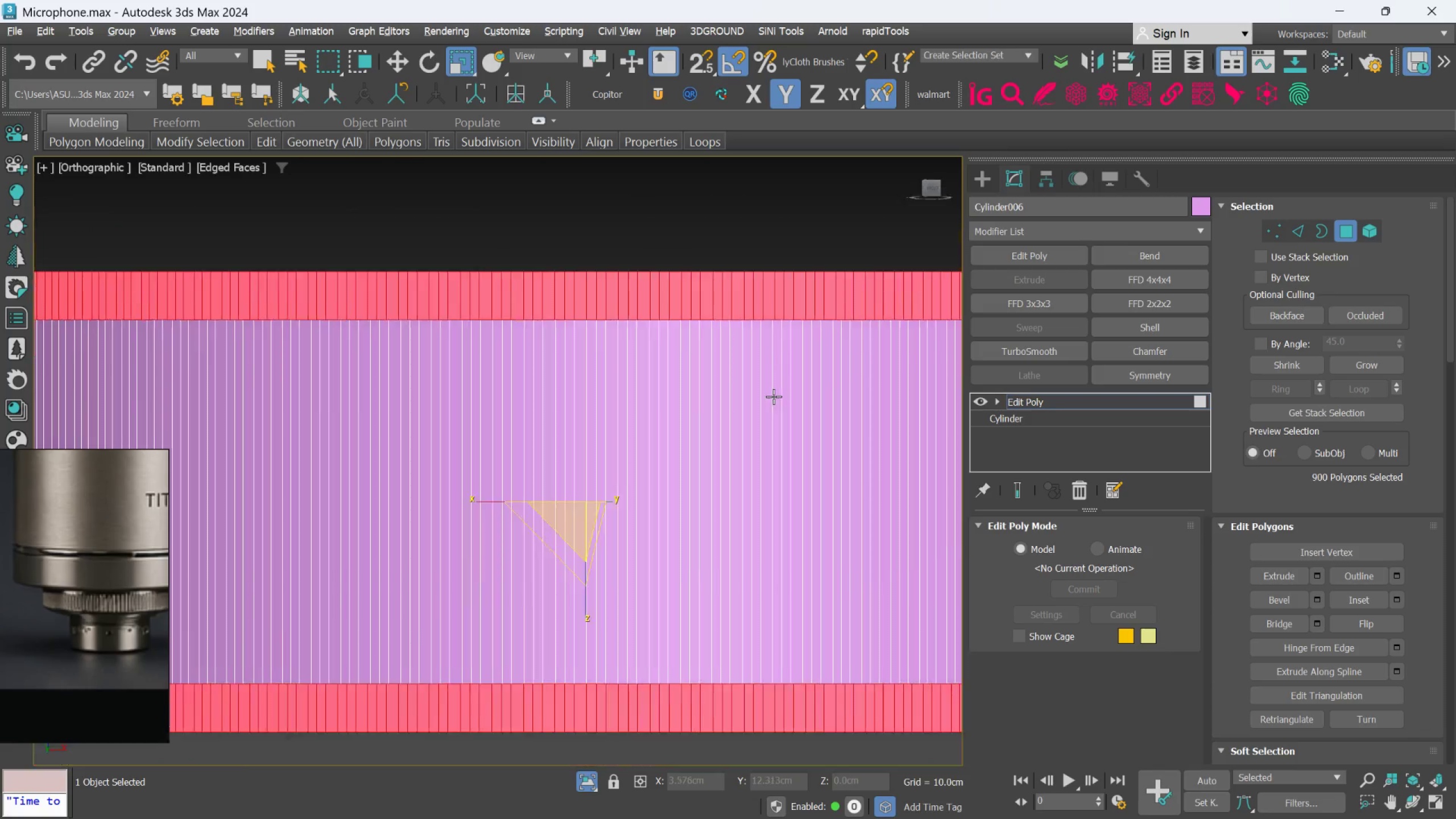 
hold_key(key=AltLeft, duration=0.54)
 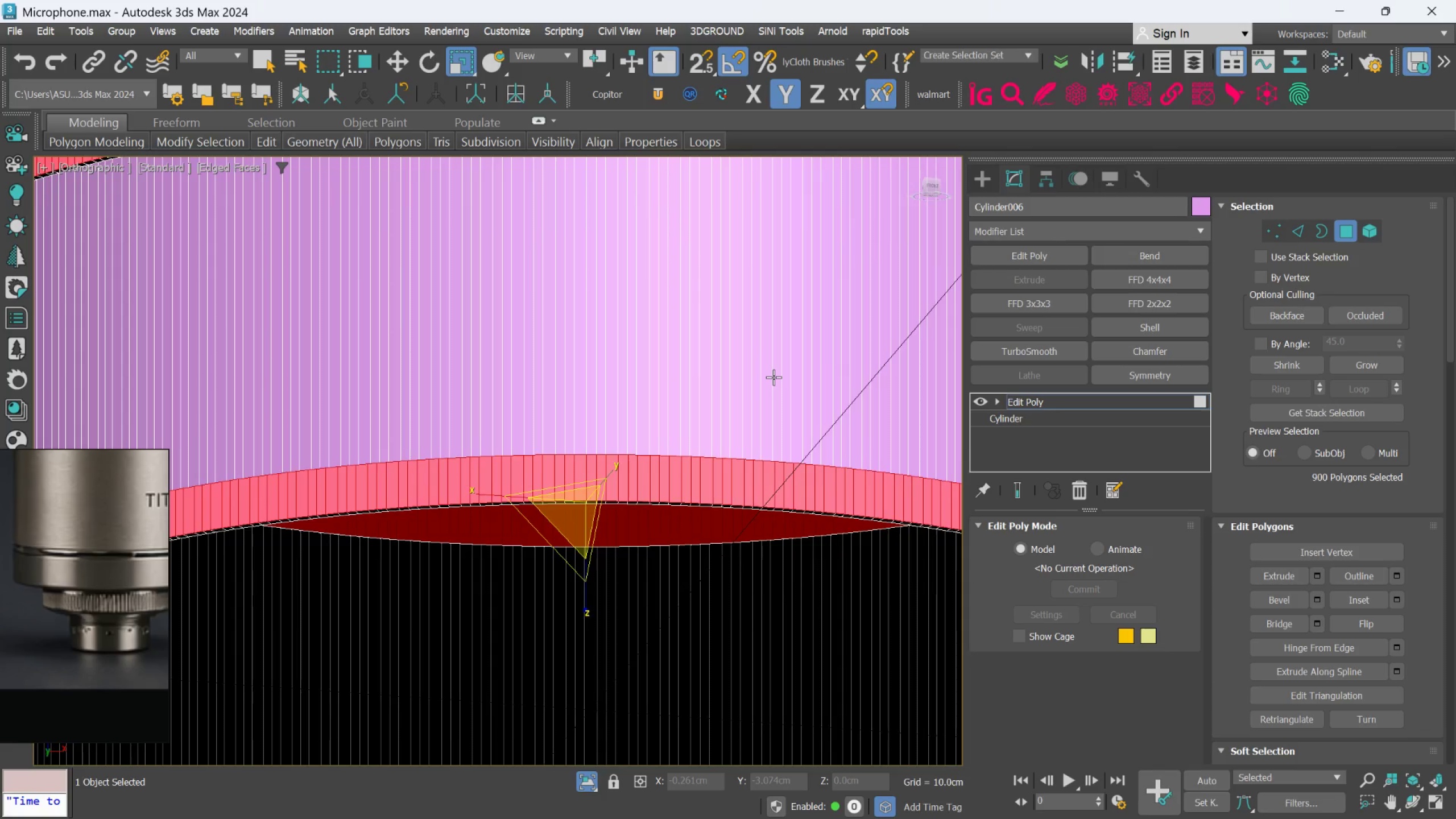 
scroll: coordinate [775, 402], scroll_direction: up, amount: 2.0
 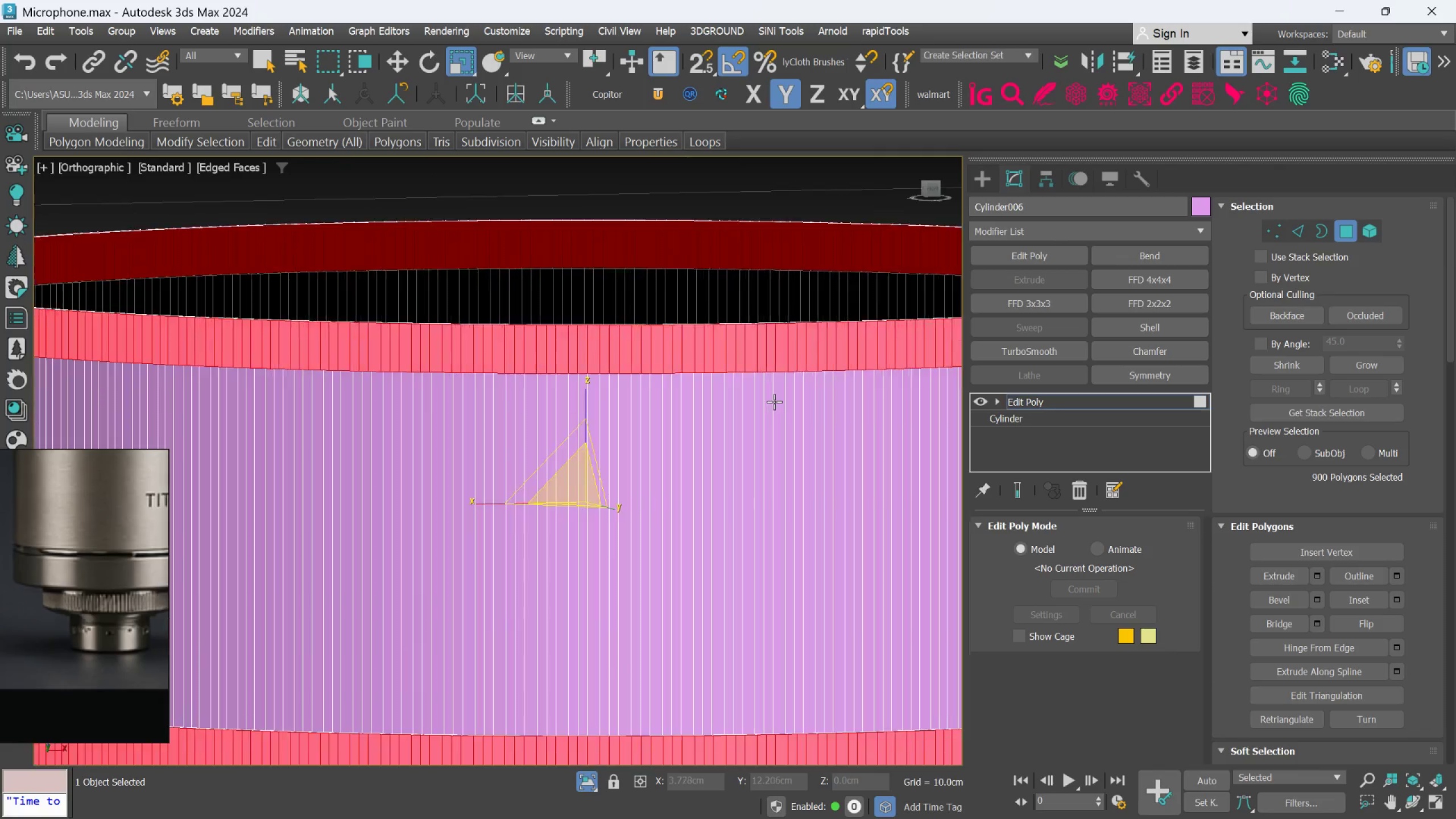 
hold_key(key=AltLeft, duration=0.61)
 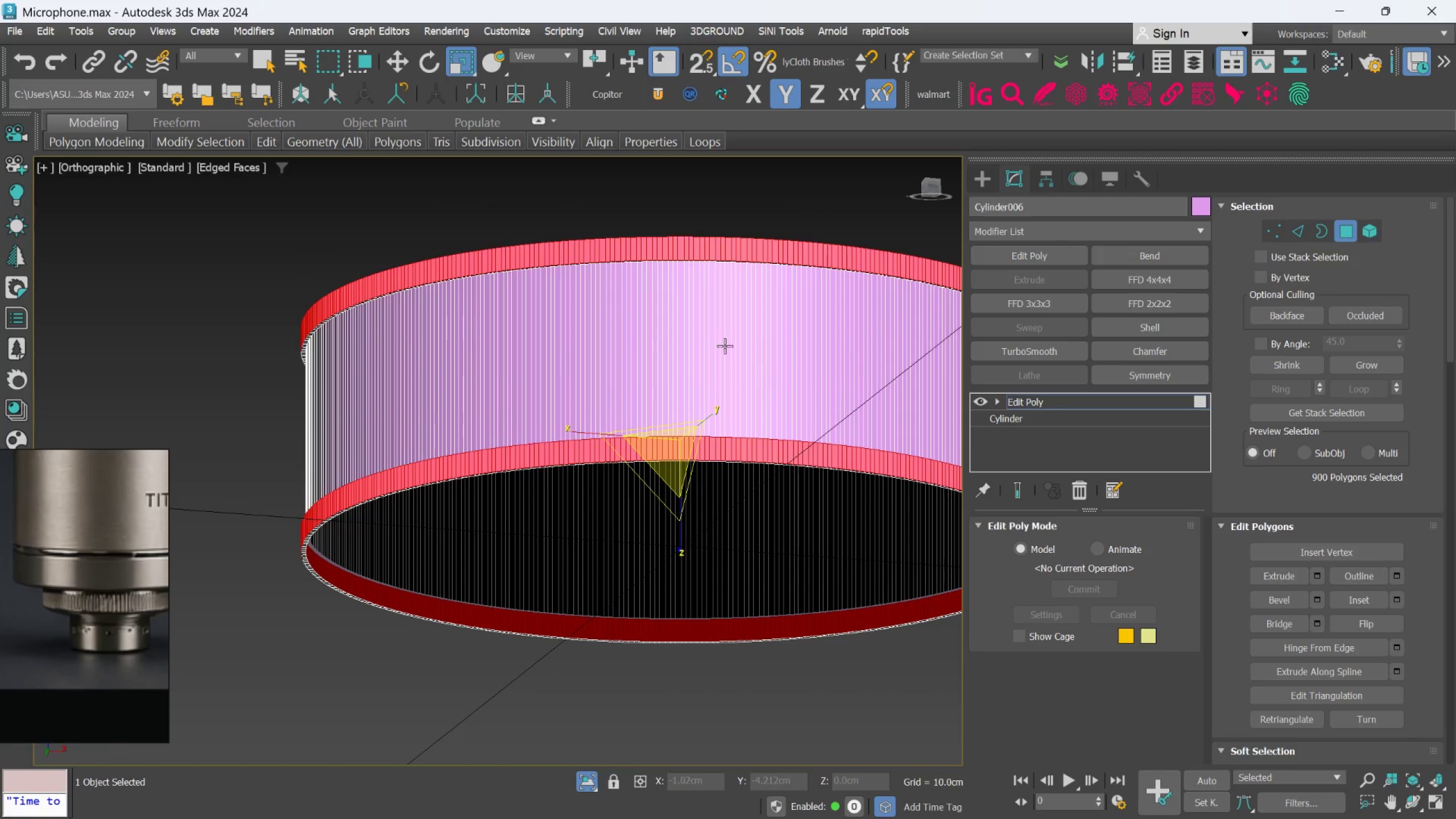 
scroll: coordinate [774, 378], scroll_direction: down, amount: 2.0
 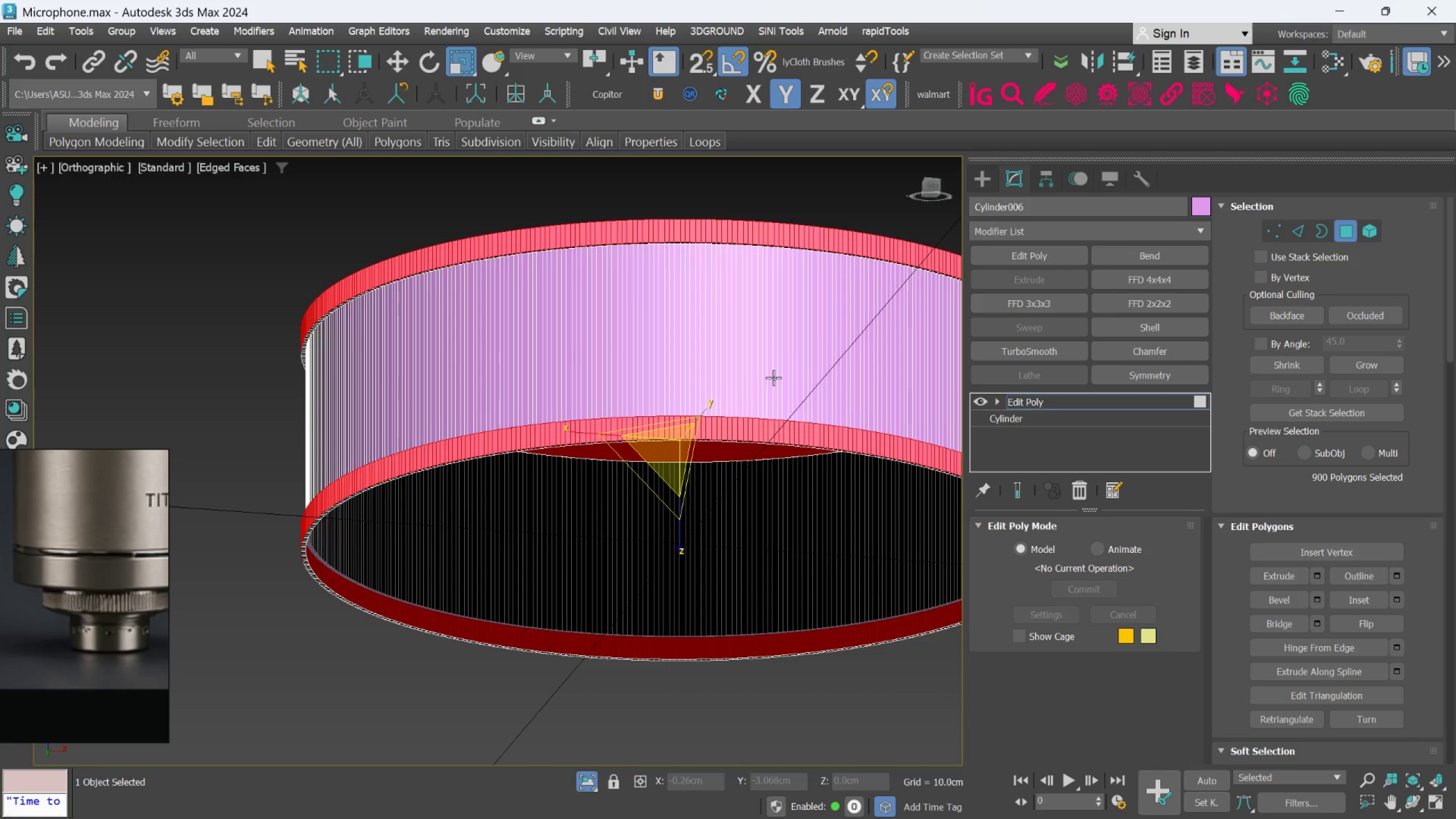 
scroll: coordinate [718, 338], scroll_direction: up, amount: 1.0
 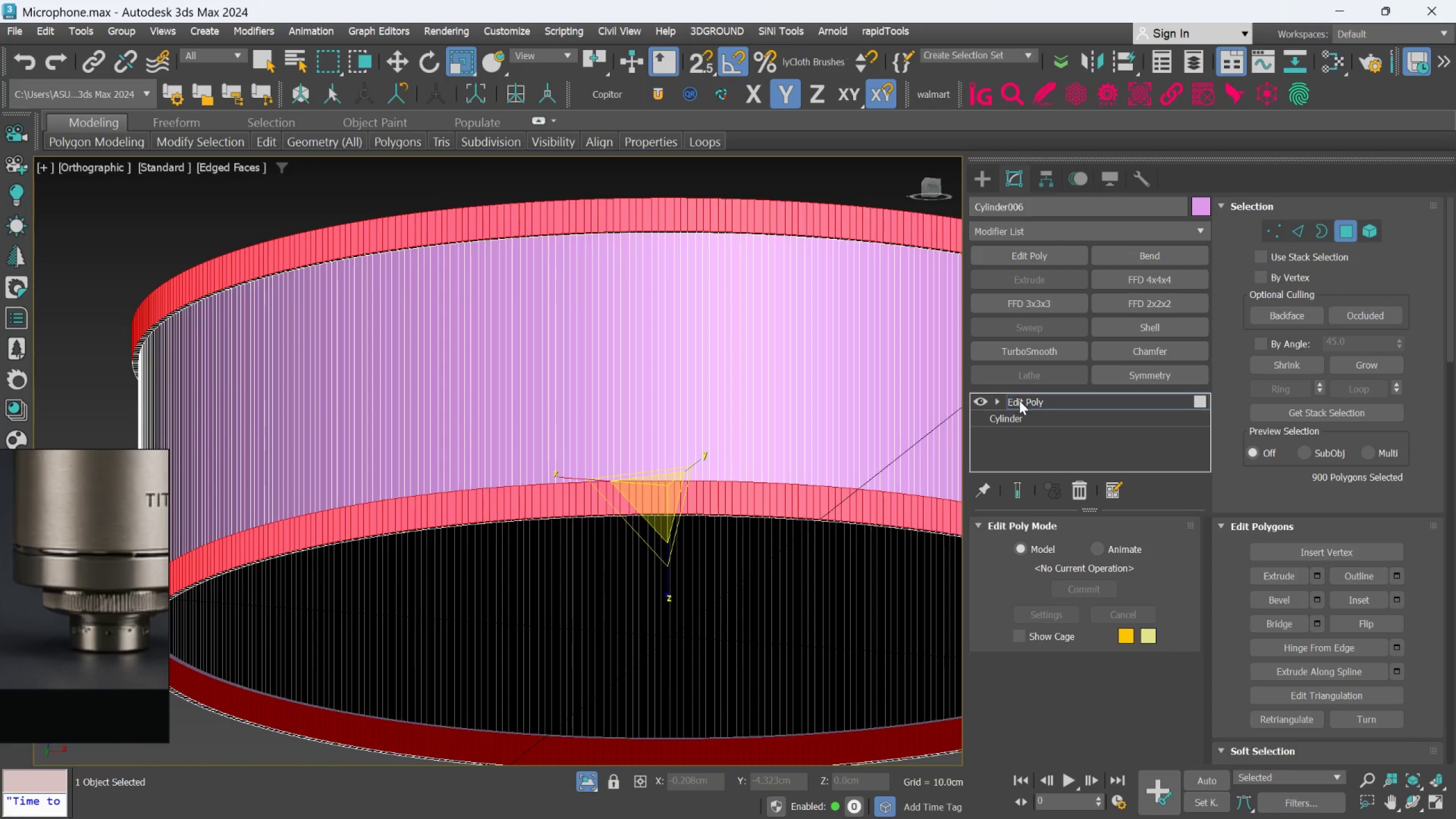 
left_click([1019, 400])
 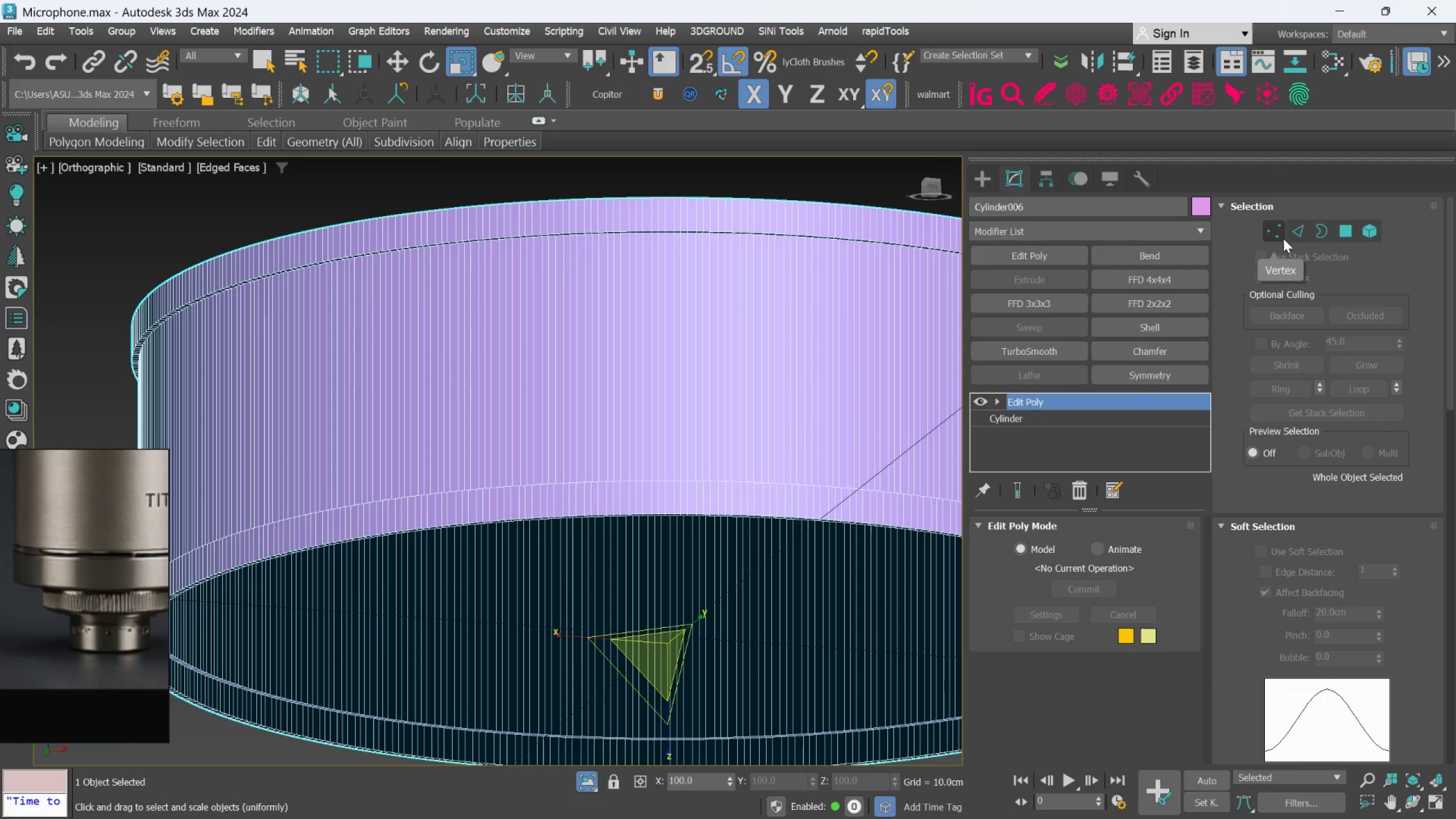 
key(Control+Z)
 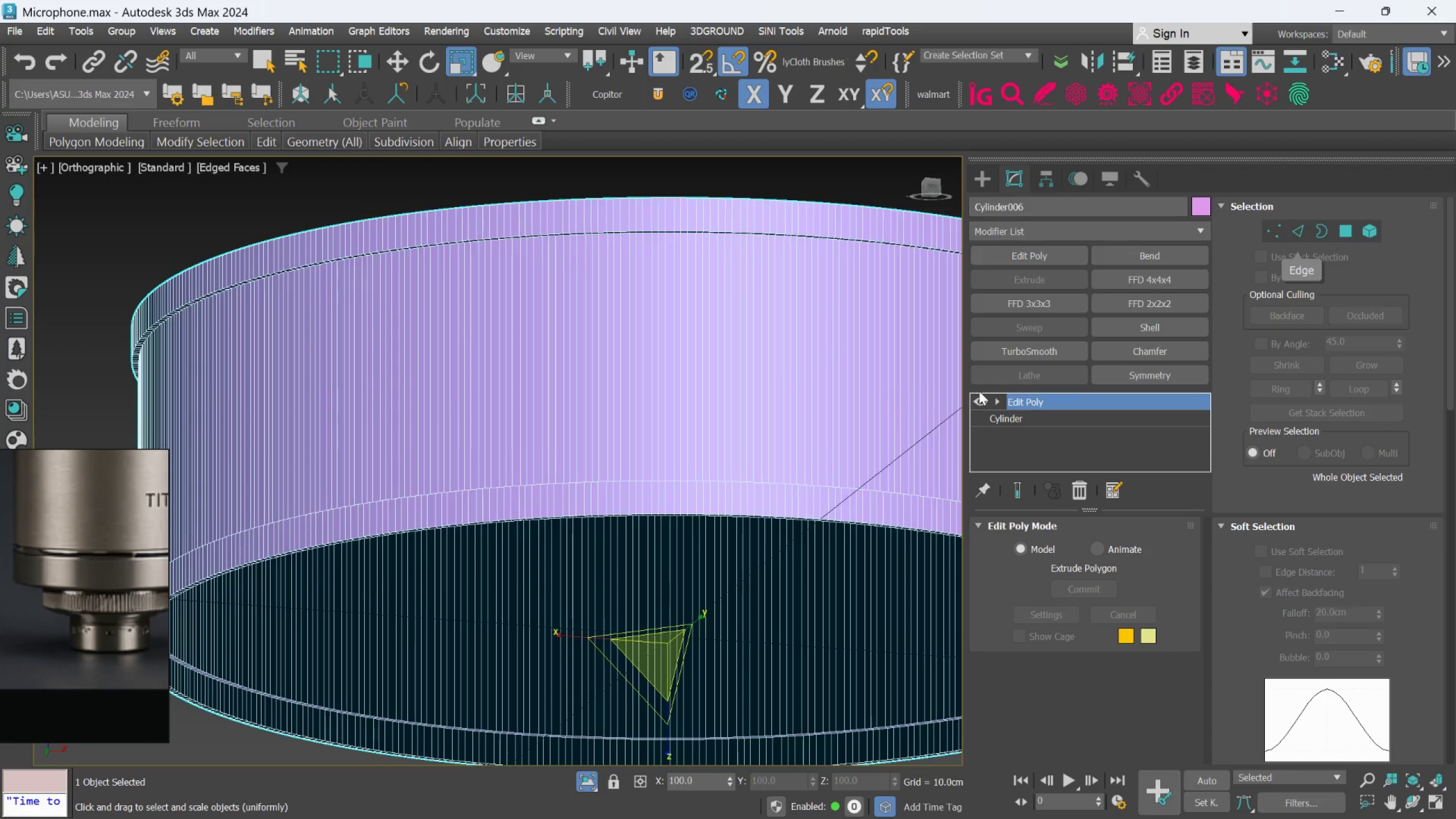 
key(Control+Z)
 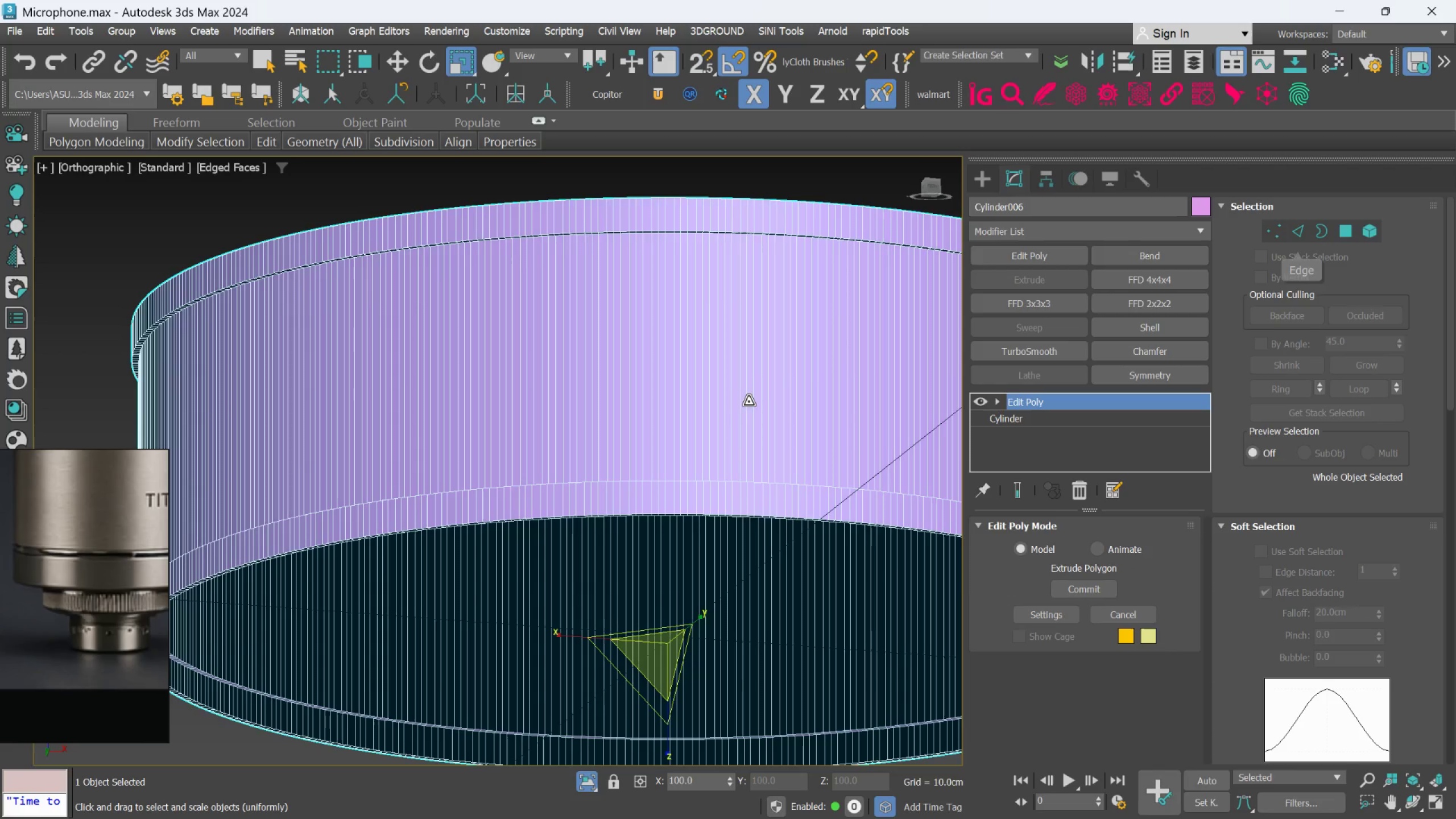 
key(Control+Z)
 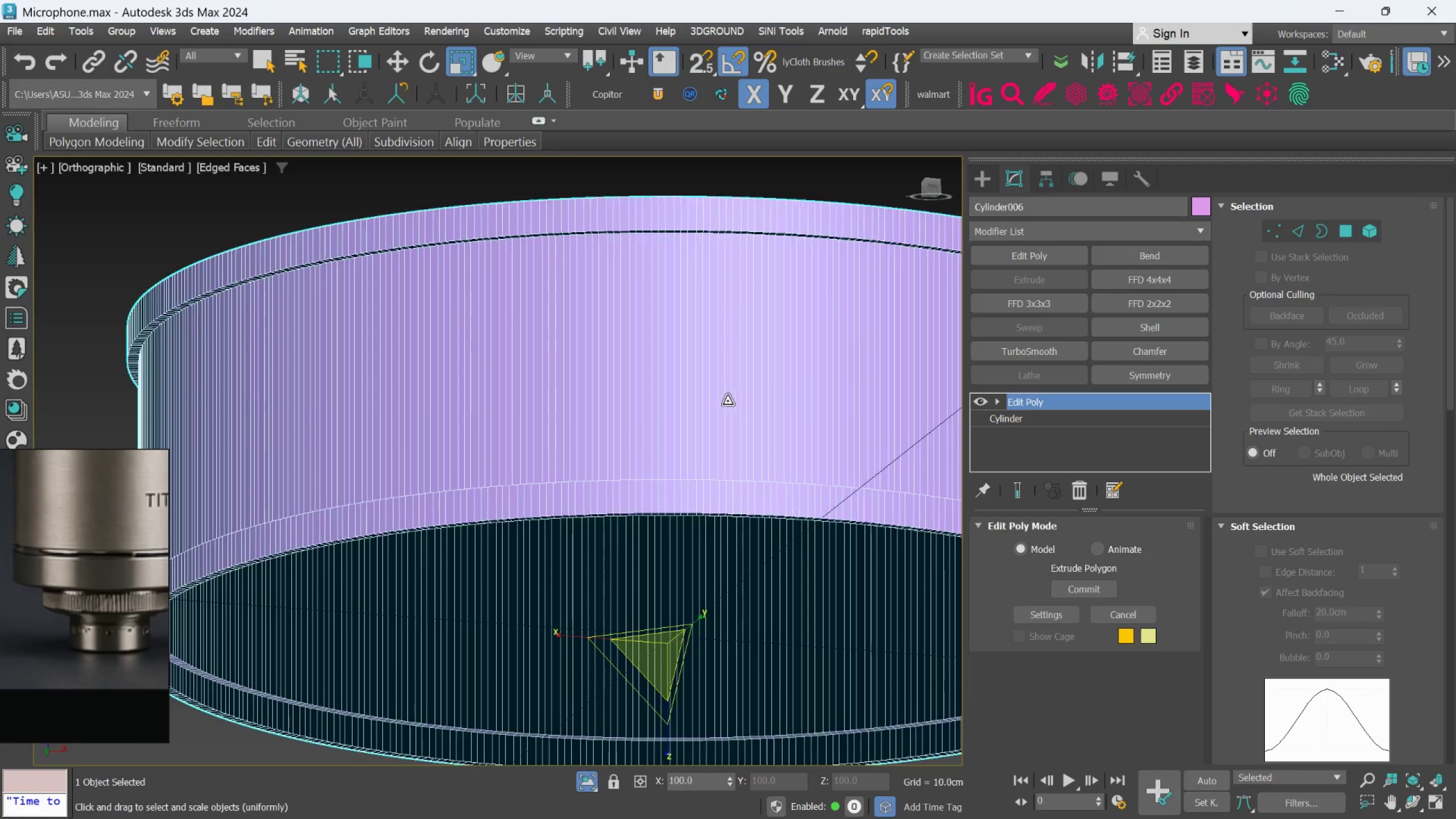 
key(Control+Z)
 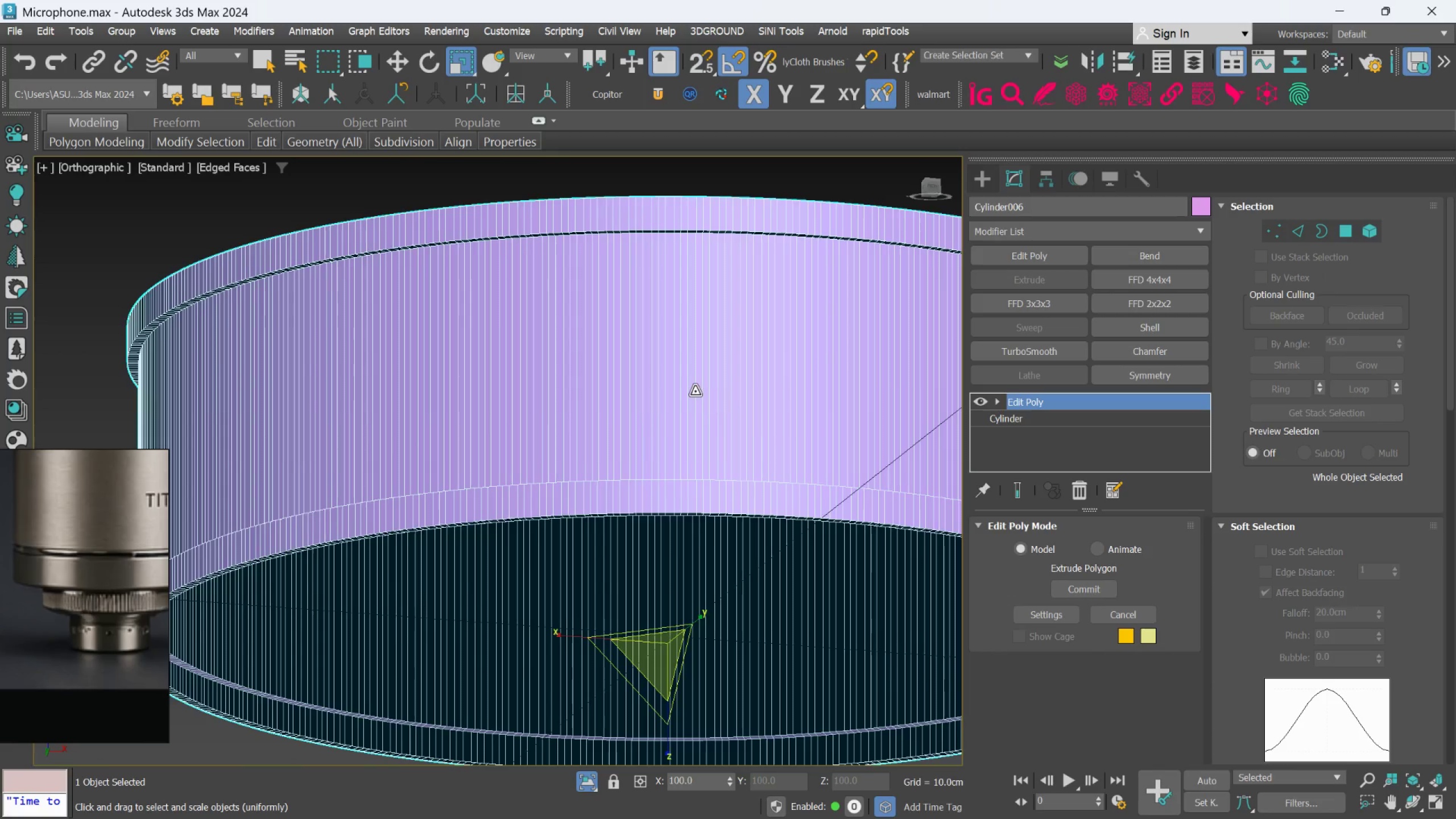 
key(Control+ControlLeft)
 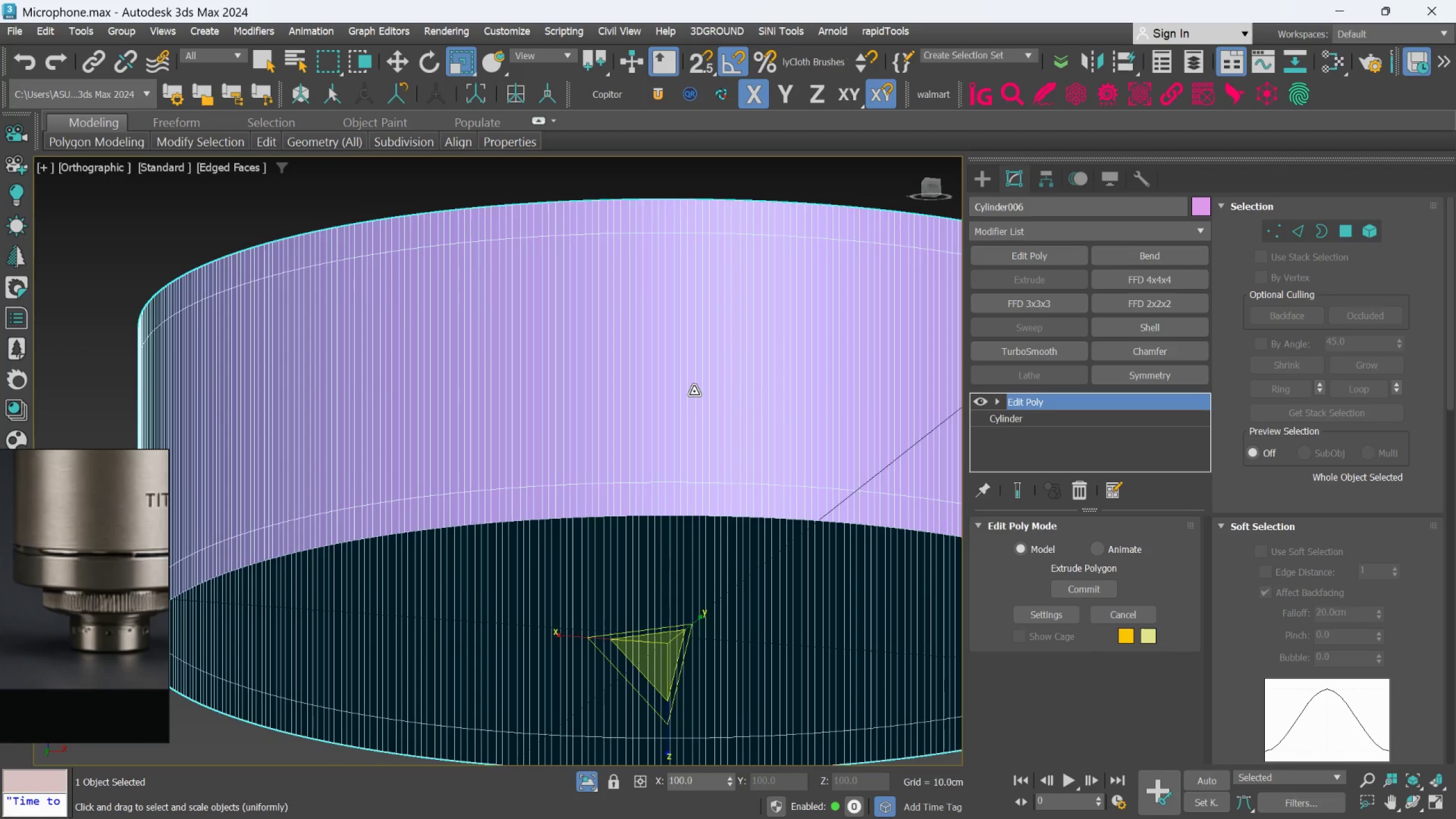 
key(Control+ControlLeft)
 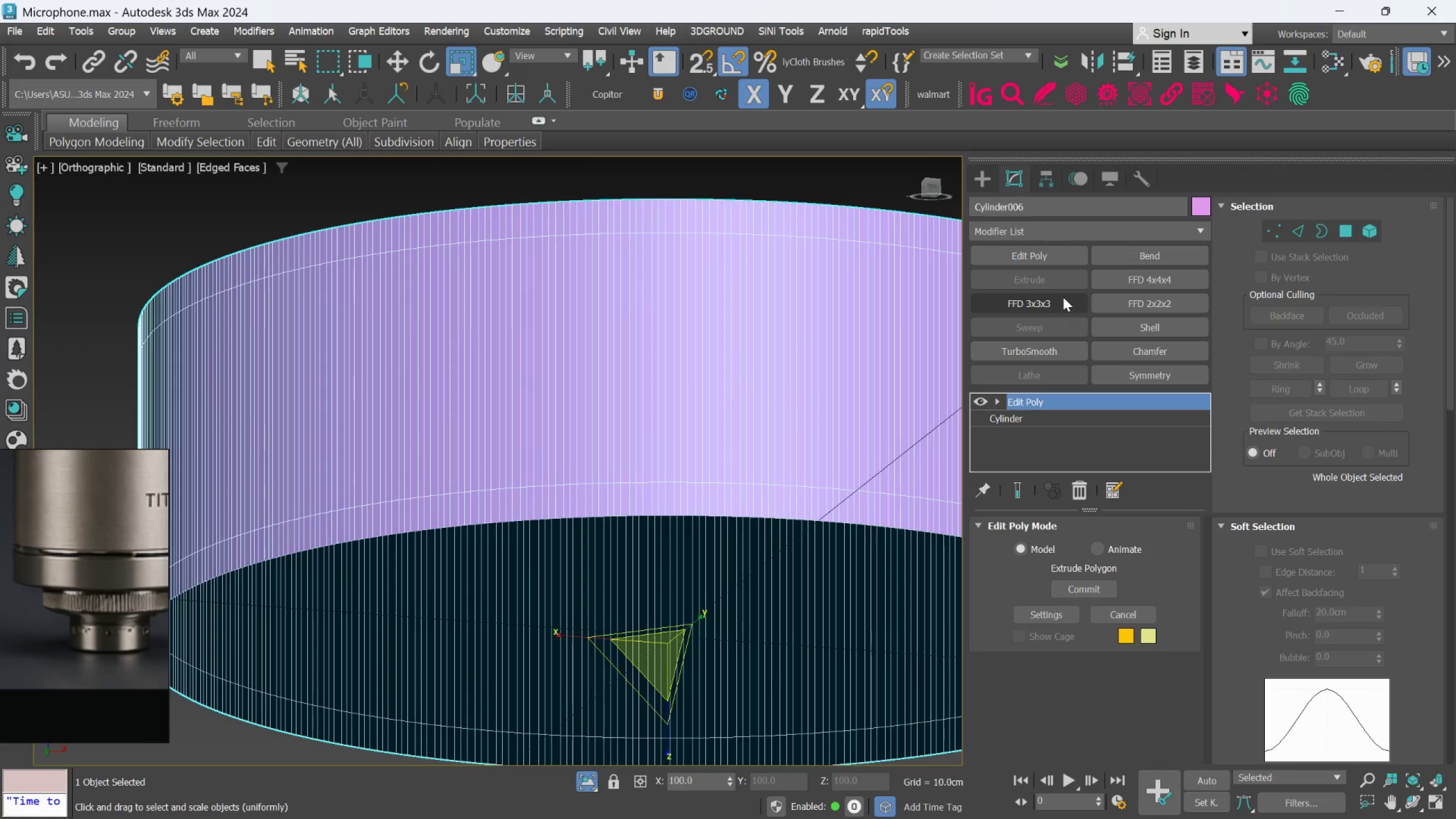 
left_click([1052, 256])
 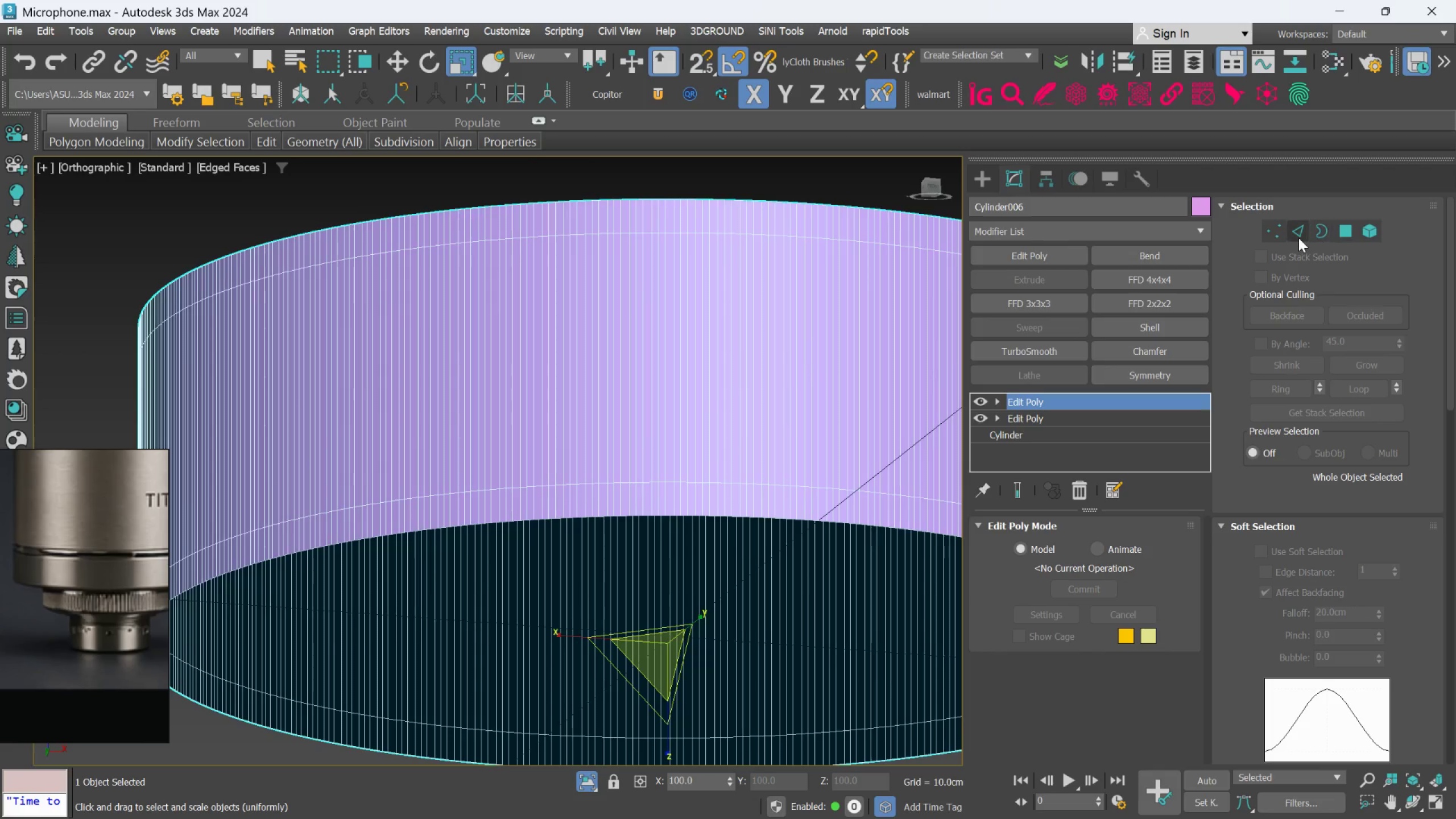 
left_click([1338, 233])
 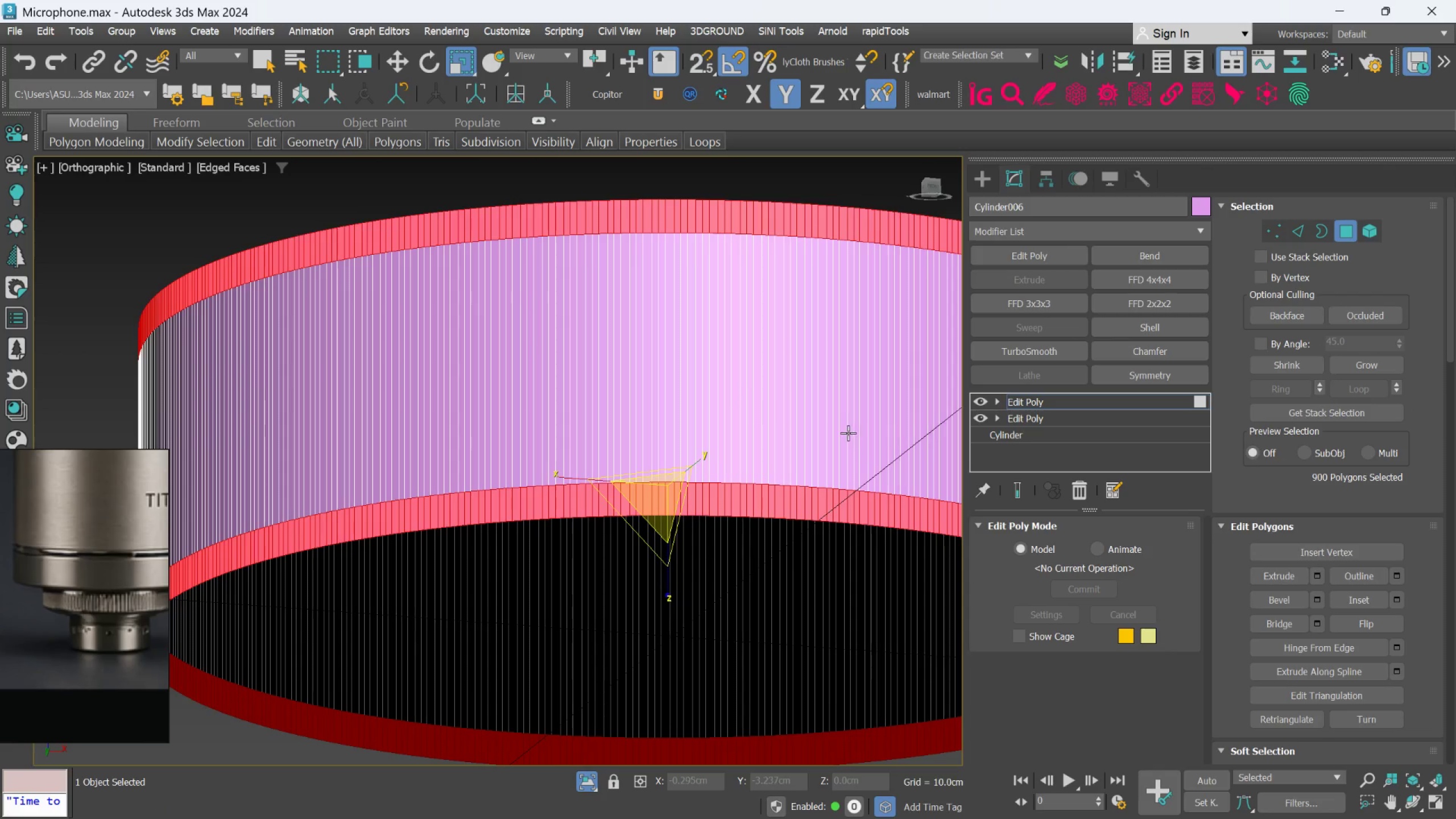 
hold_key(key=AltLeft, duration=0.43)
 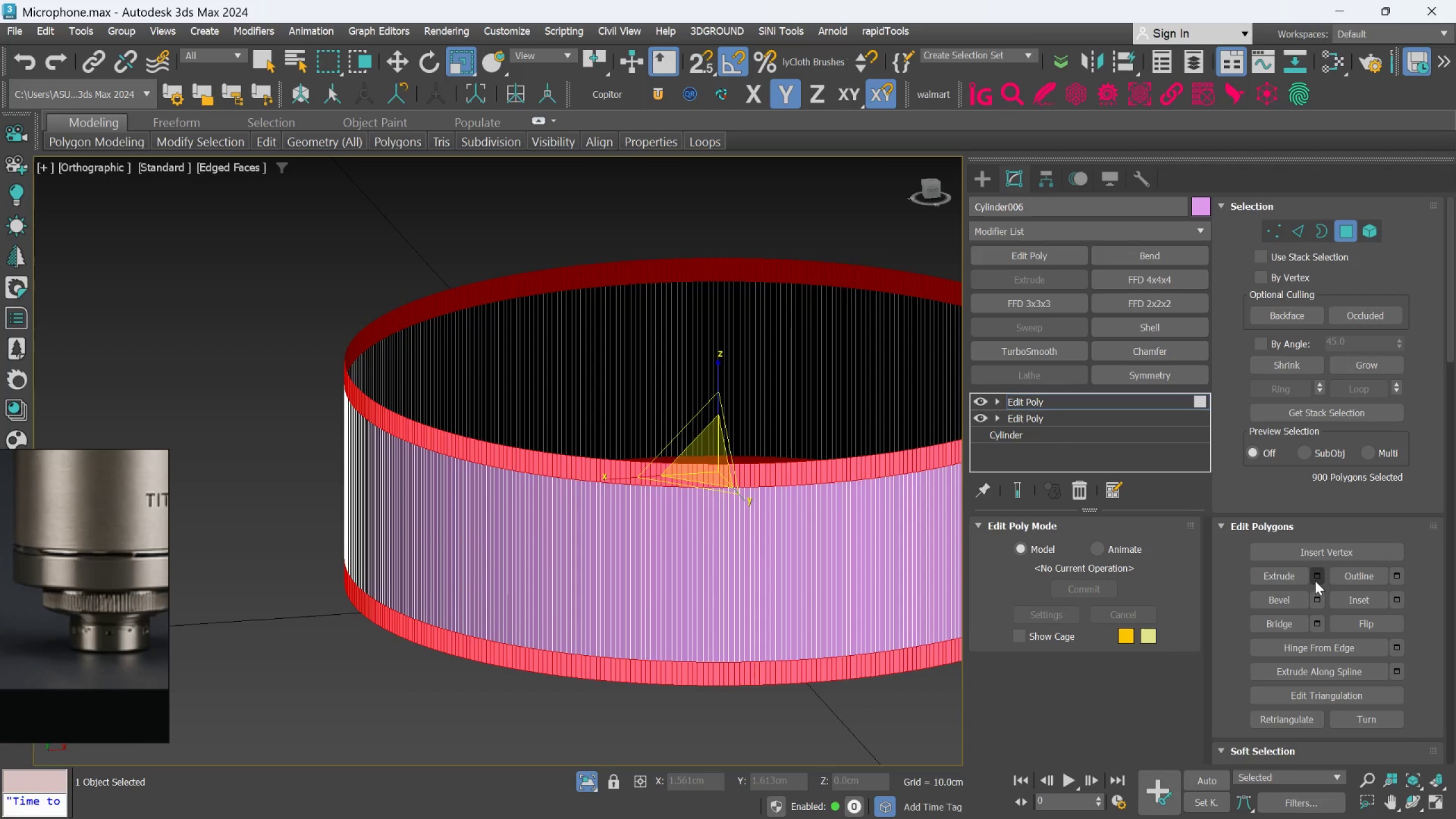 
scroll: coordinate [841, 439], scroll_direction: down, amount: 1.0
 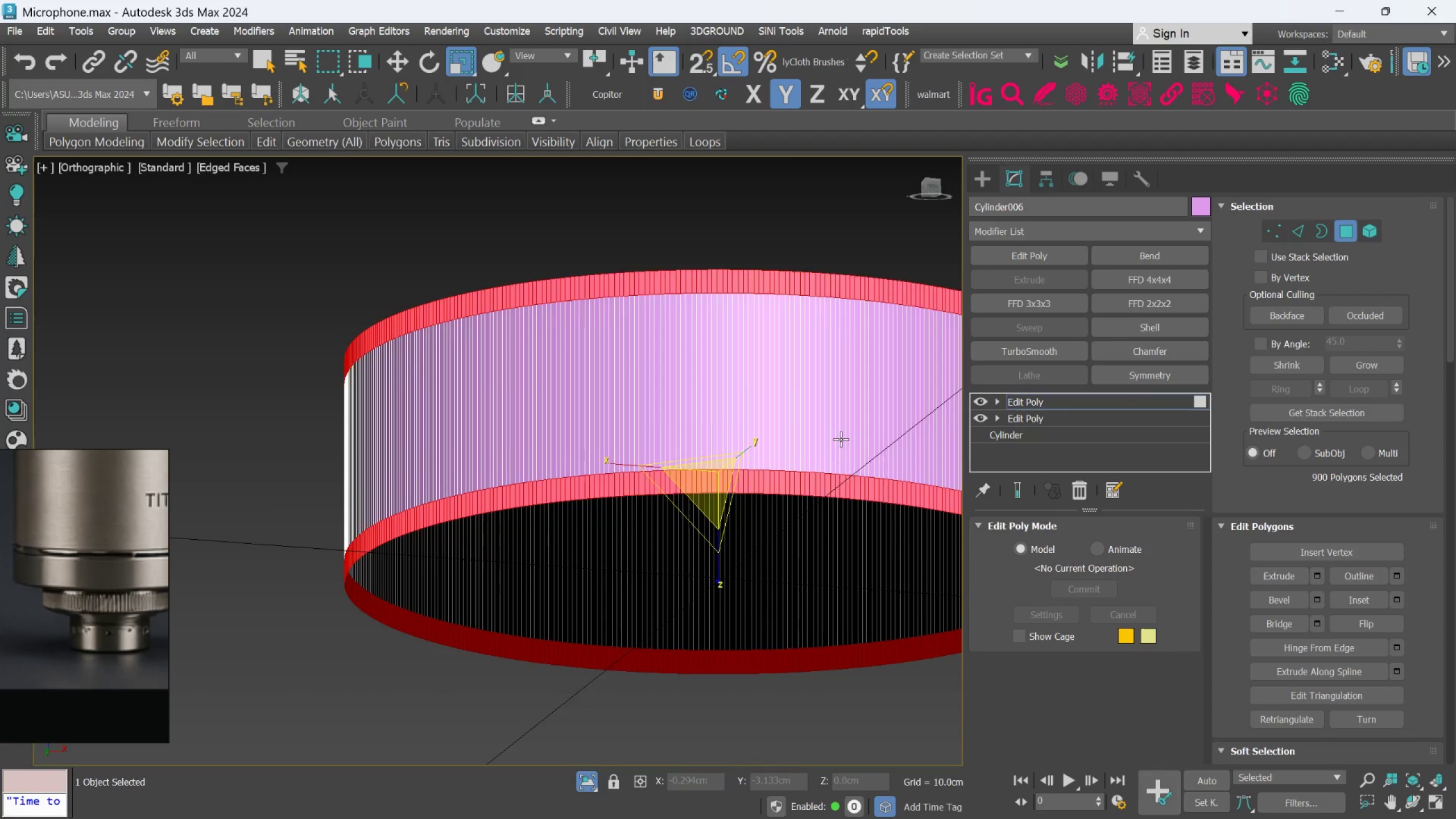 
left_click([1318, 575])
 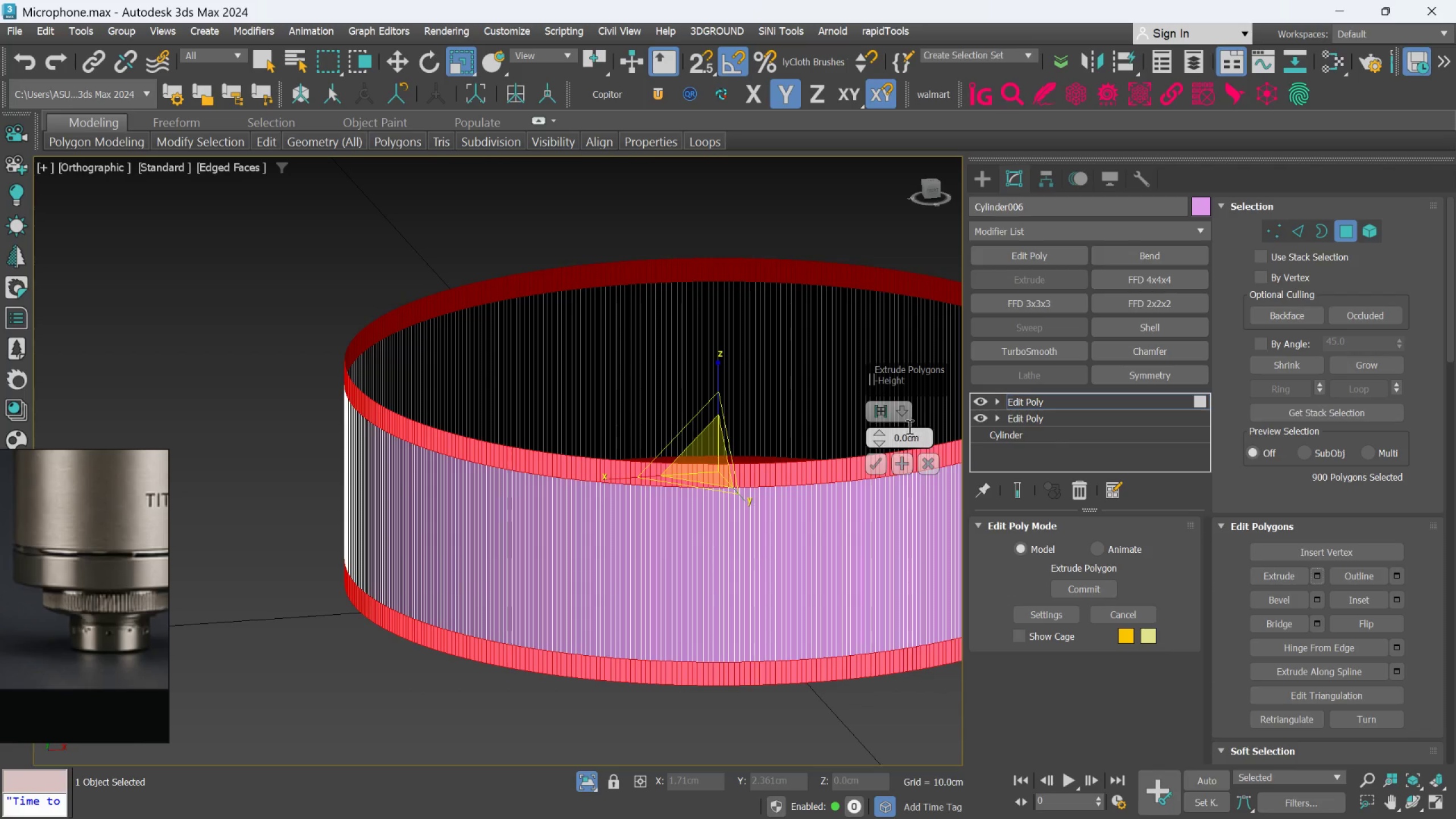 
left_click([909, 411])
 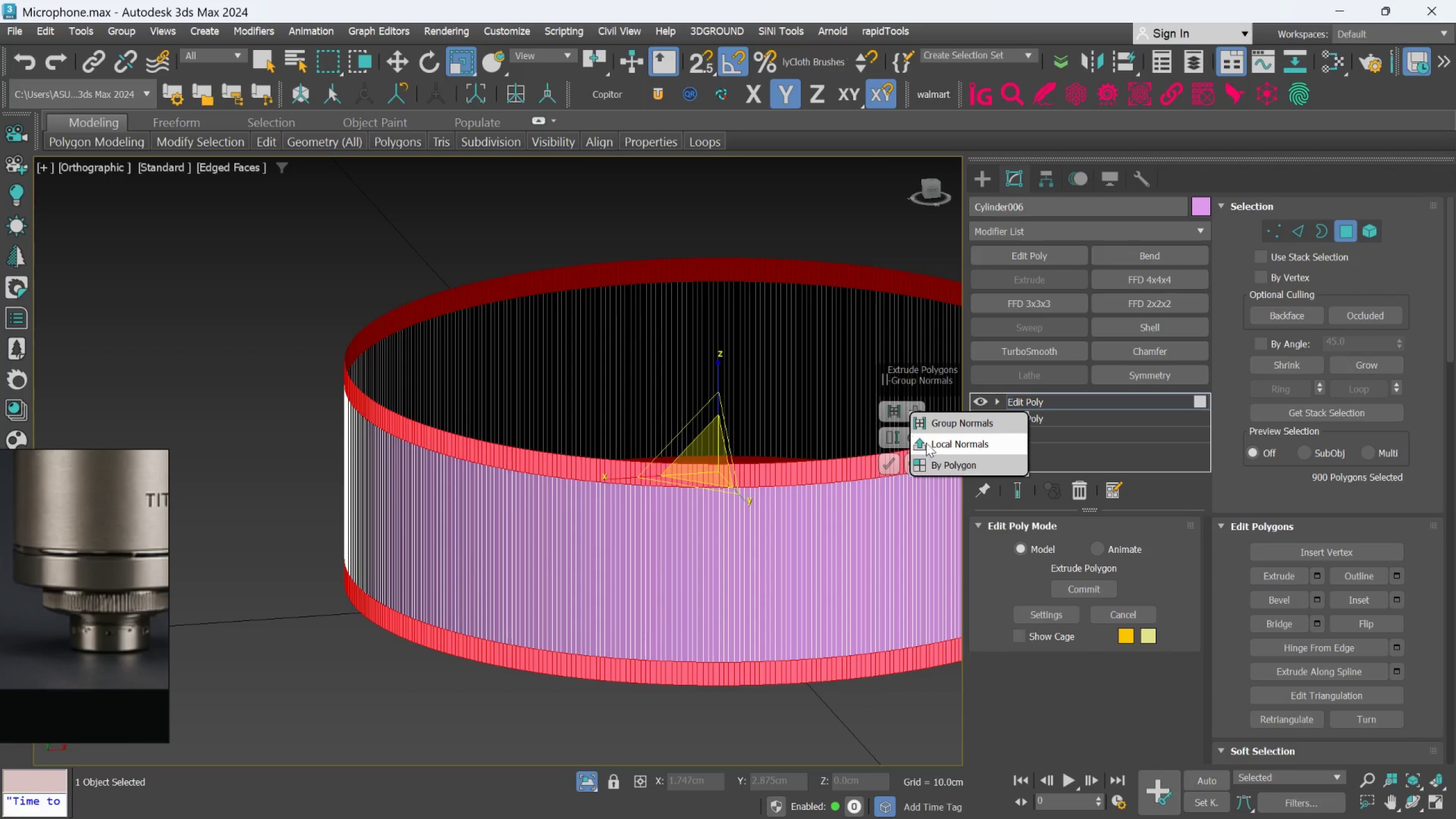 
left_click([926, 442])
 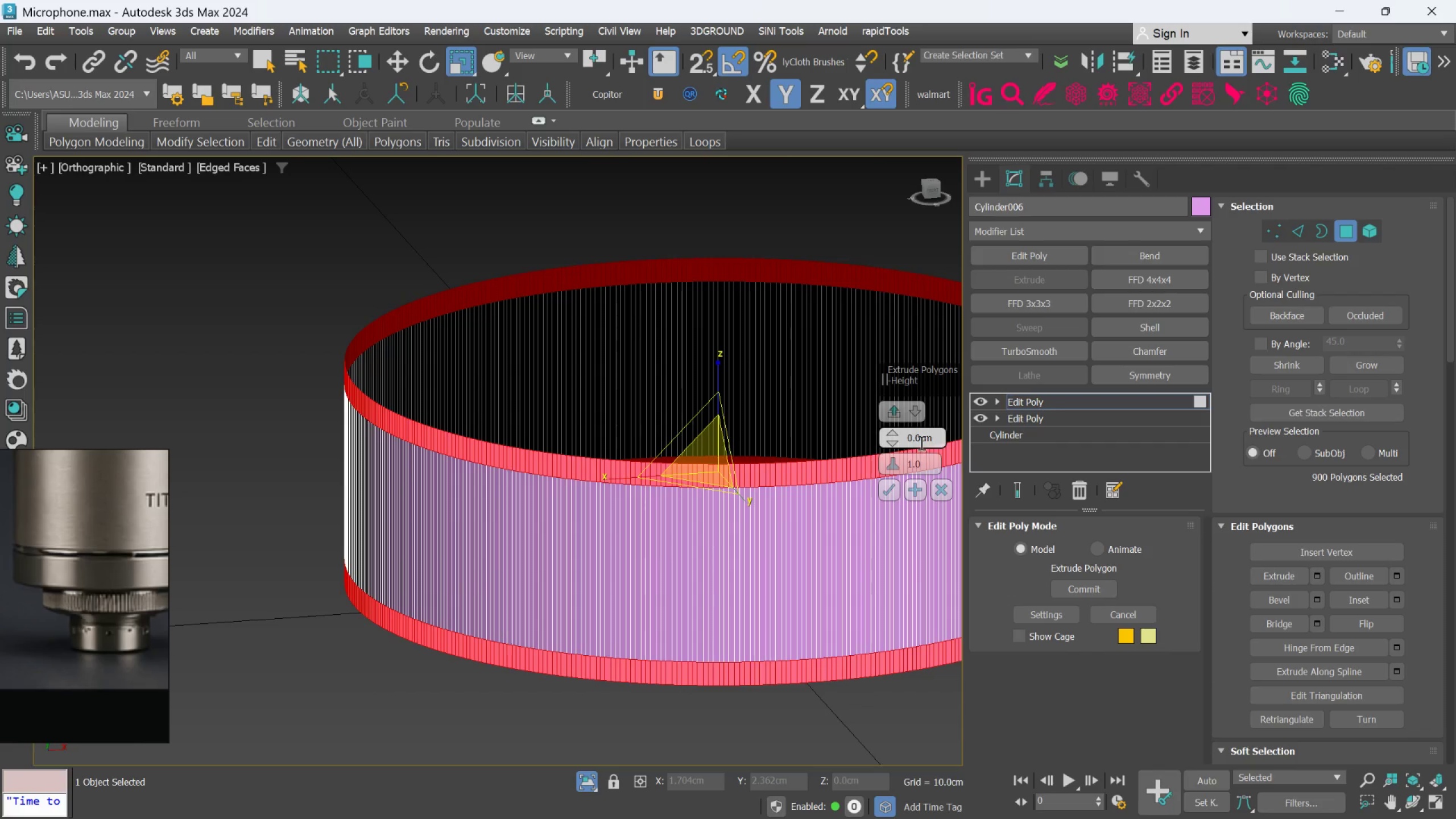 
left_click([920, 442])
 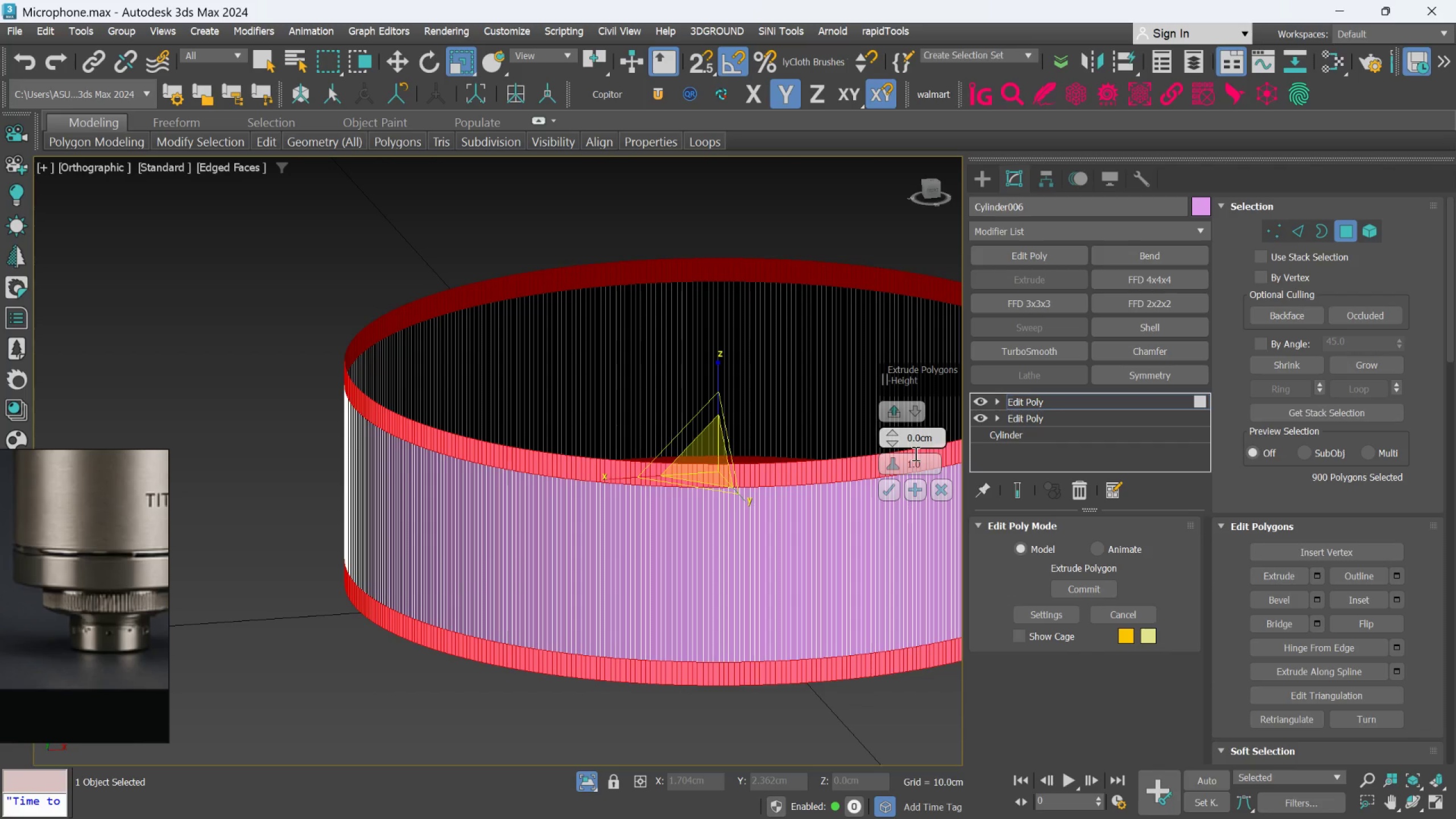 
type(25)
 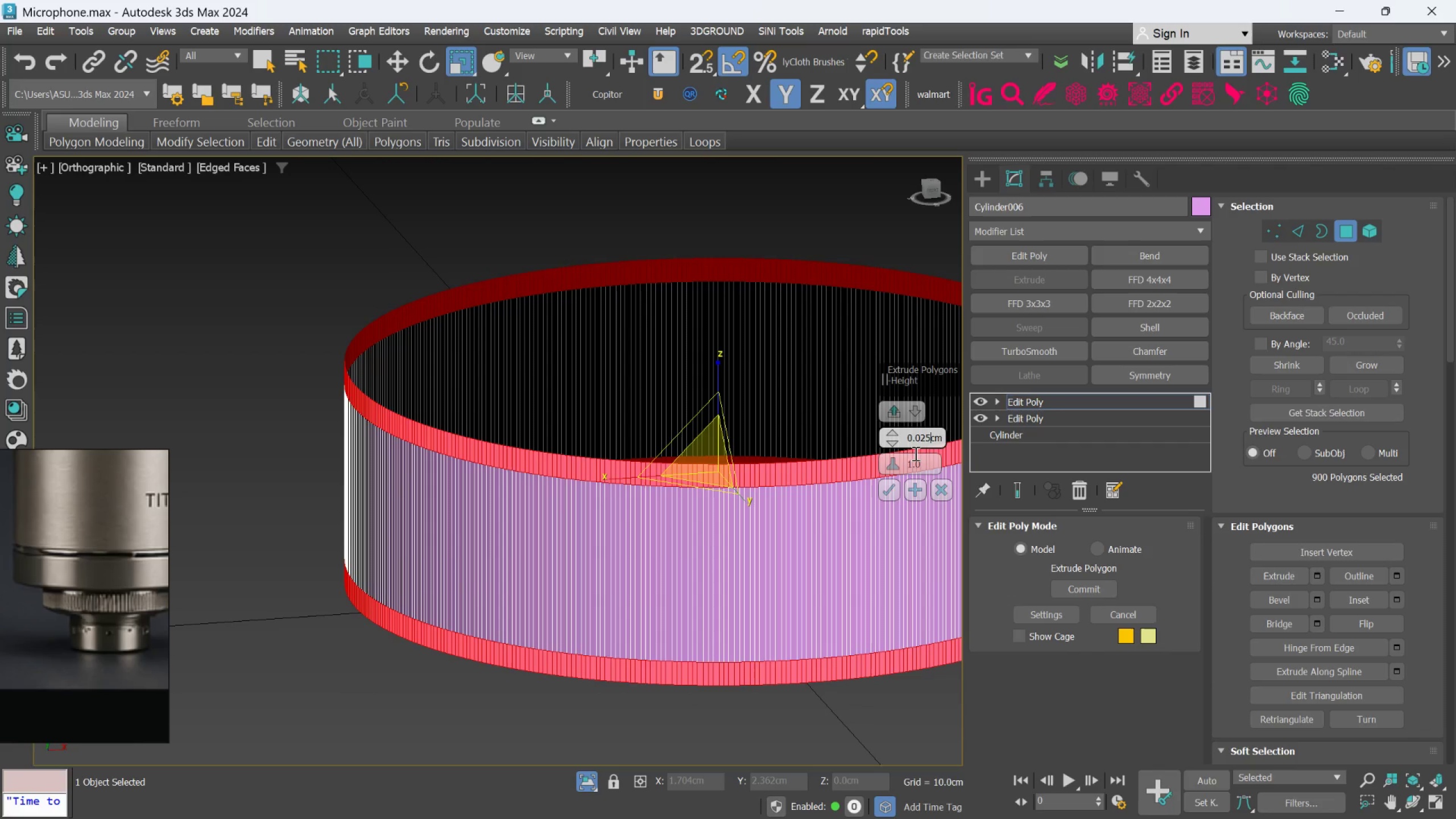 
key(Enter)
 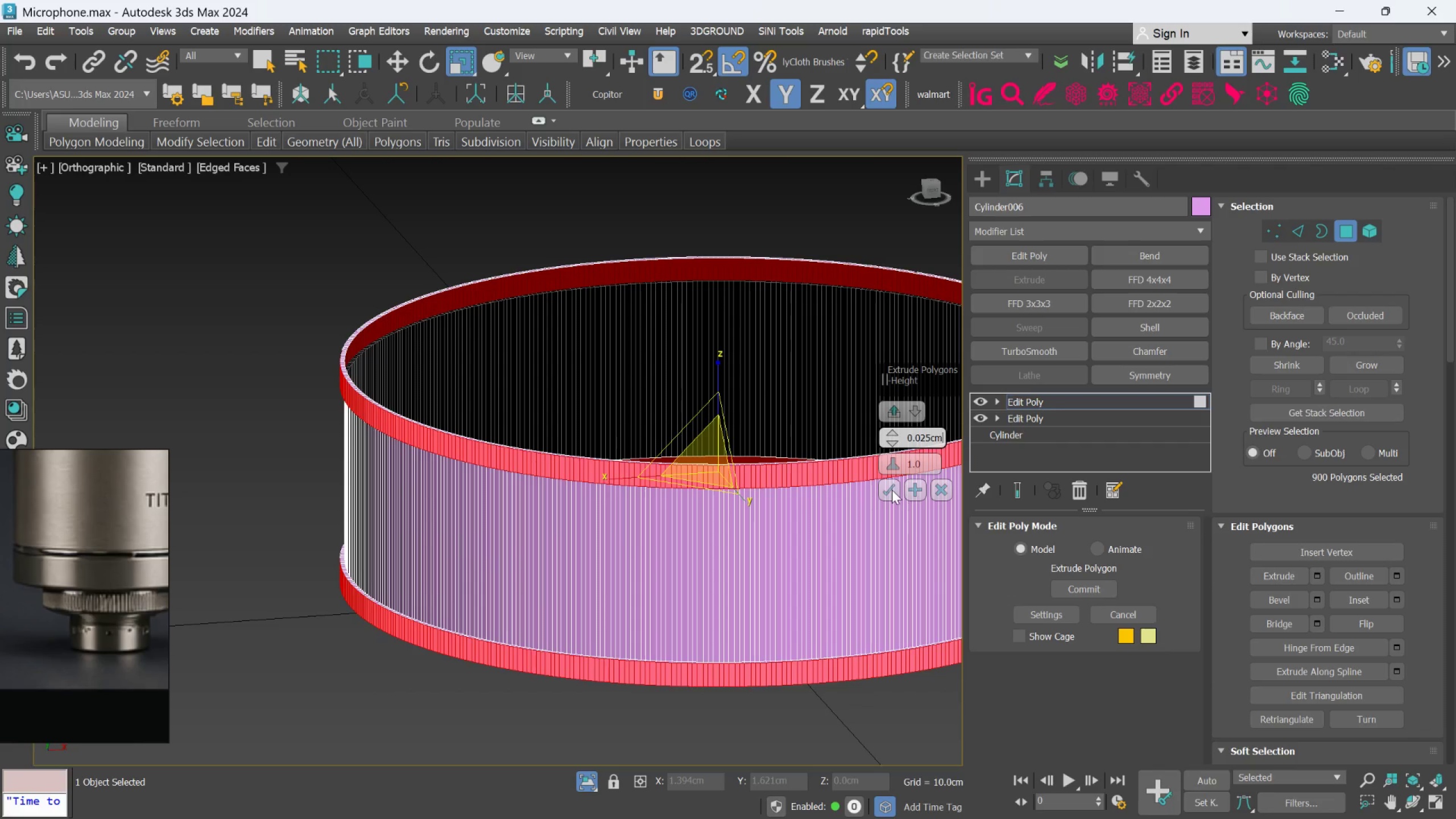 
scroll: coordinate [819, 508], scroll_direction: down, amount: 3.0
 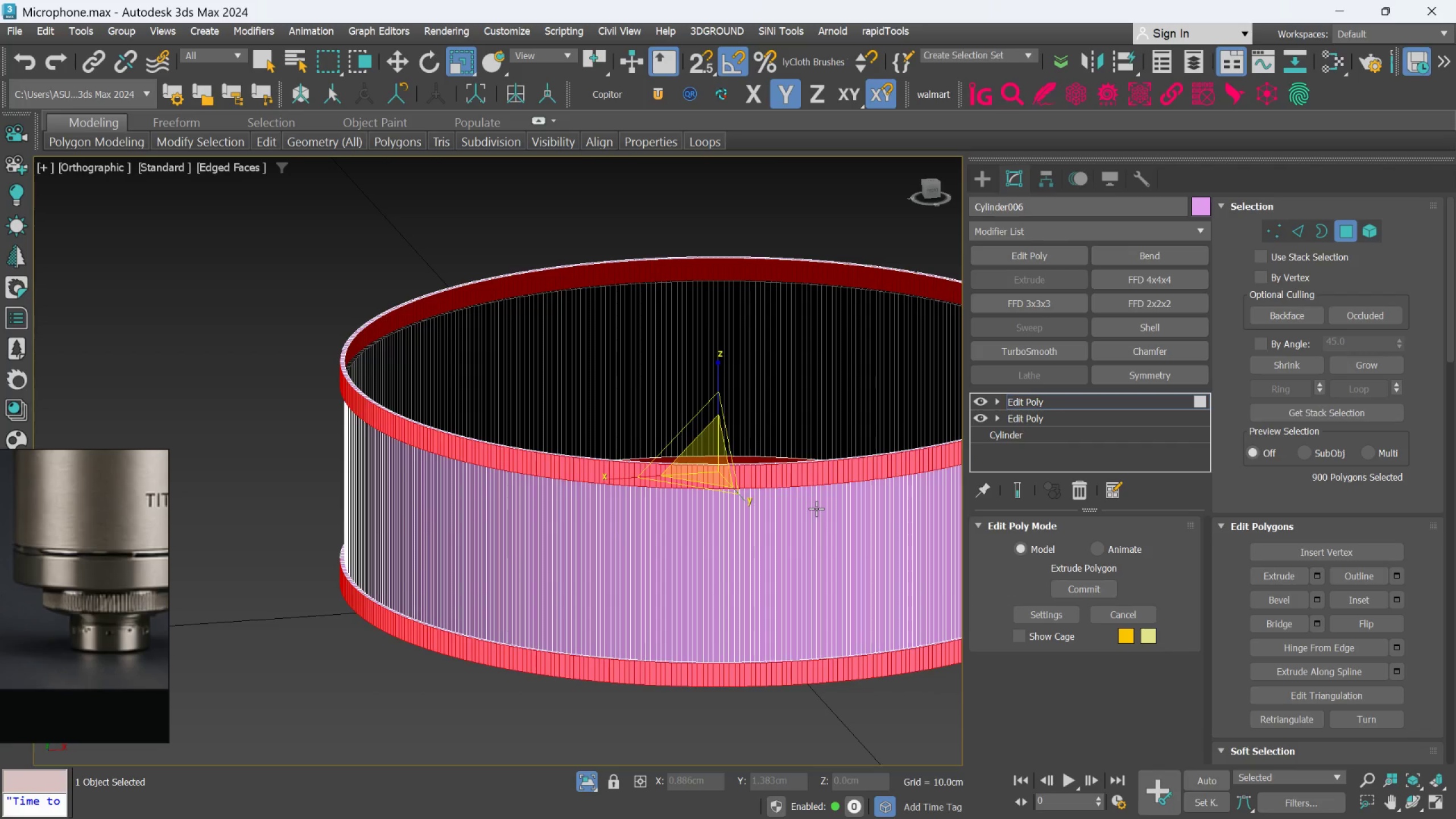 
hold_key(key=AltLeft, duration=0.46)
 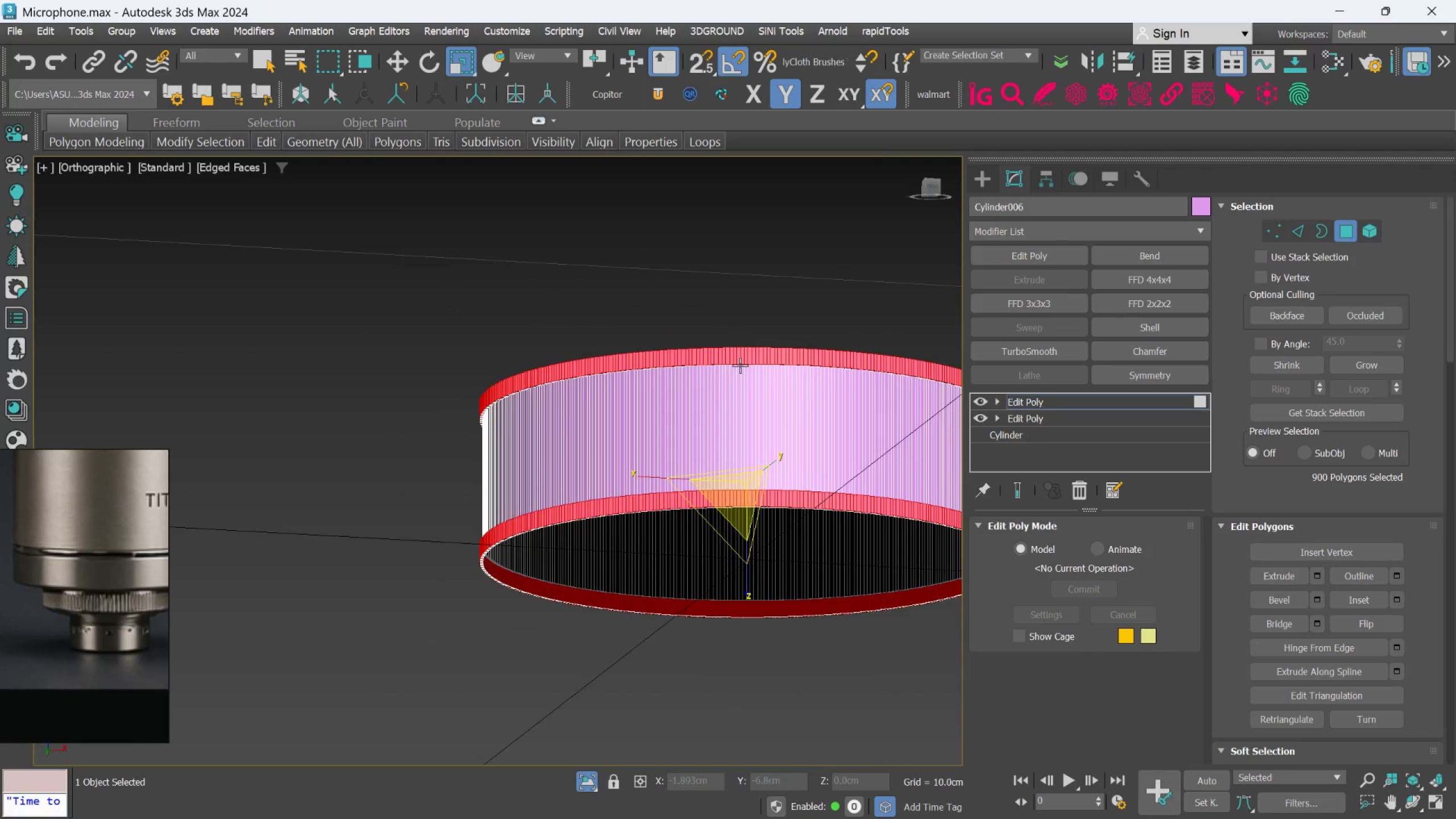 
scroll: coordinate [851, 329], scroll_direction: up, amount: 4.0
 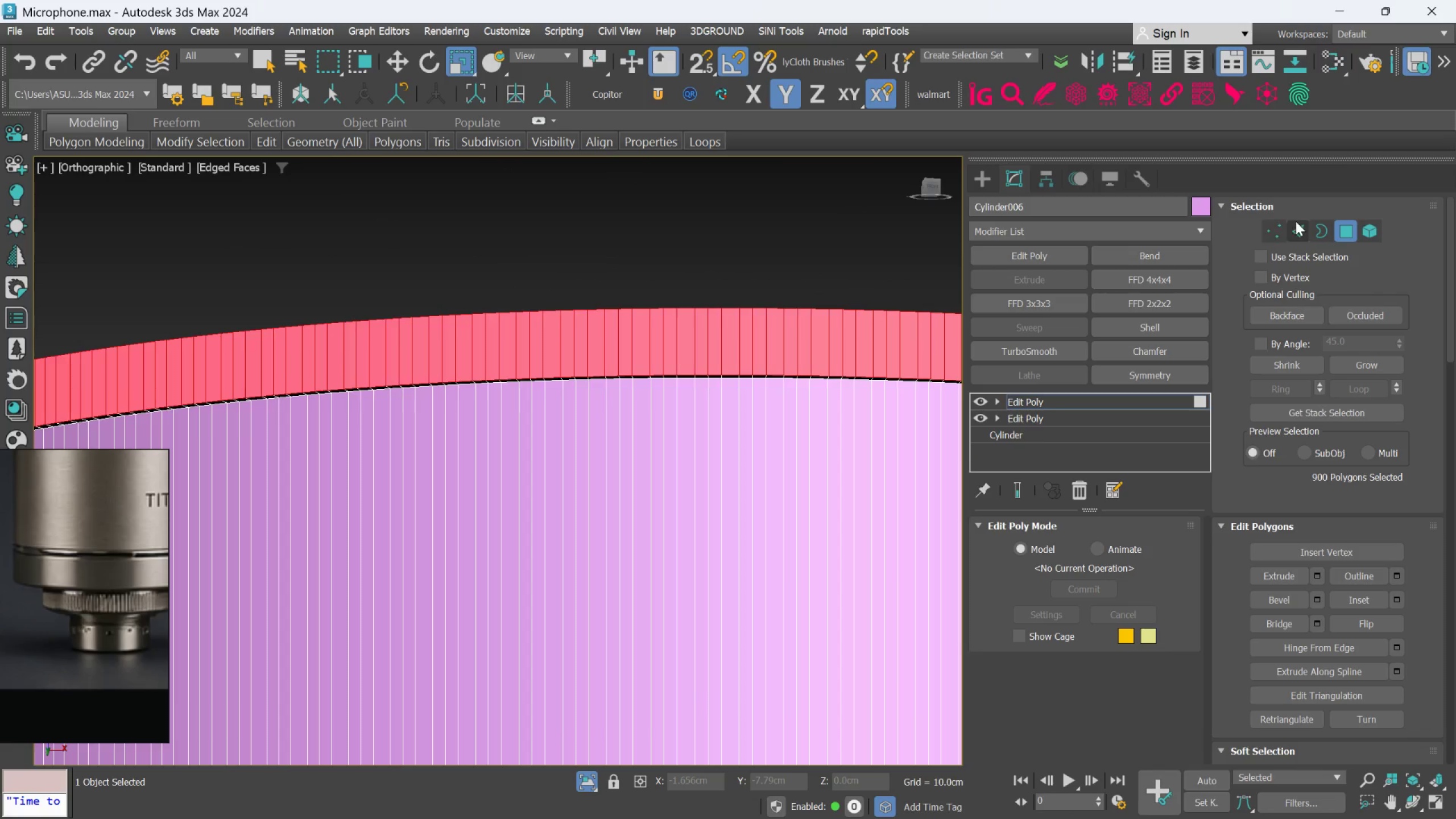 
left_click_drag(start_coordinate=[1298, 222], to_coordinate=[1298, 230])
 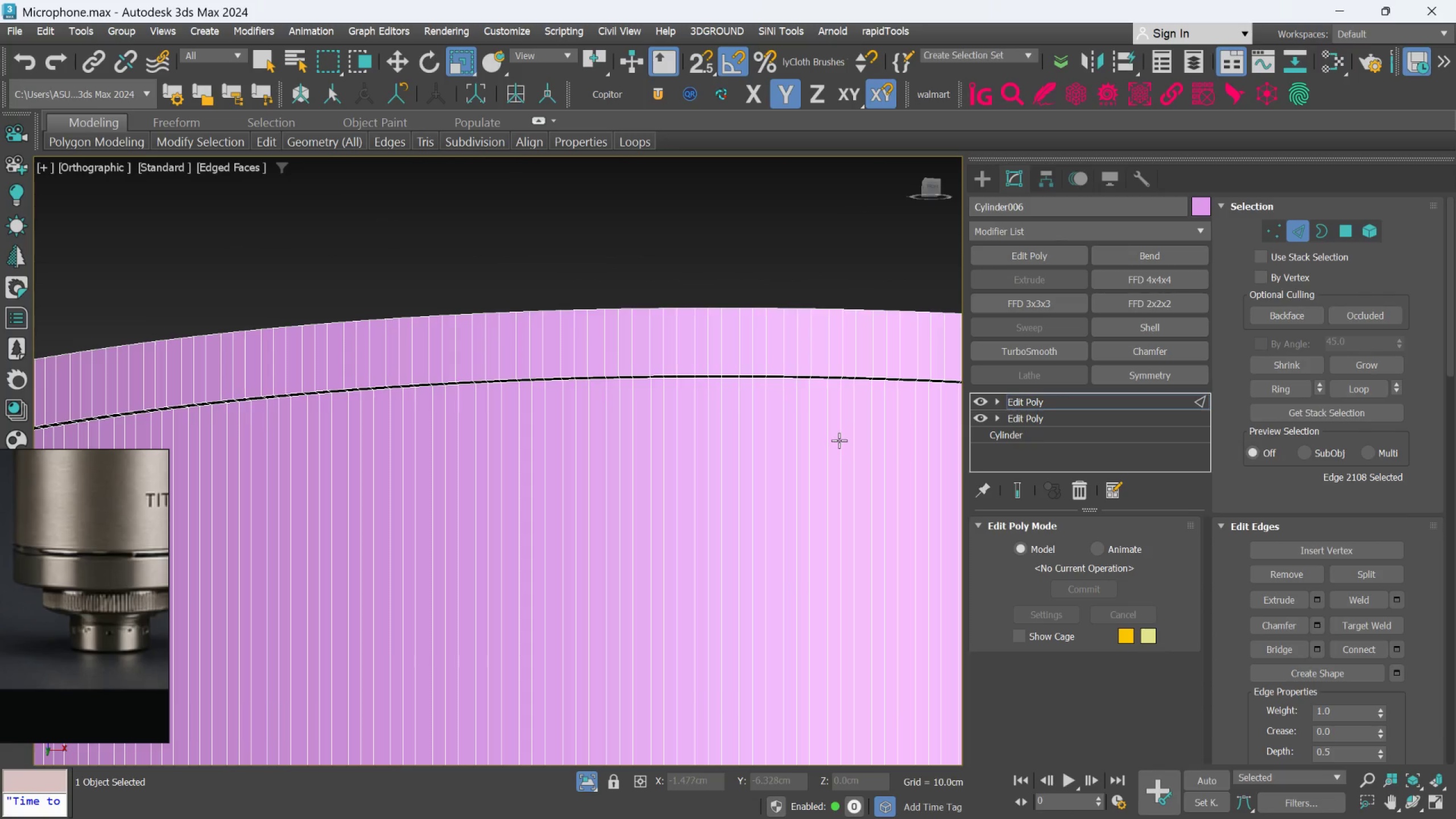 
left_click([839, 439])
 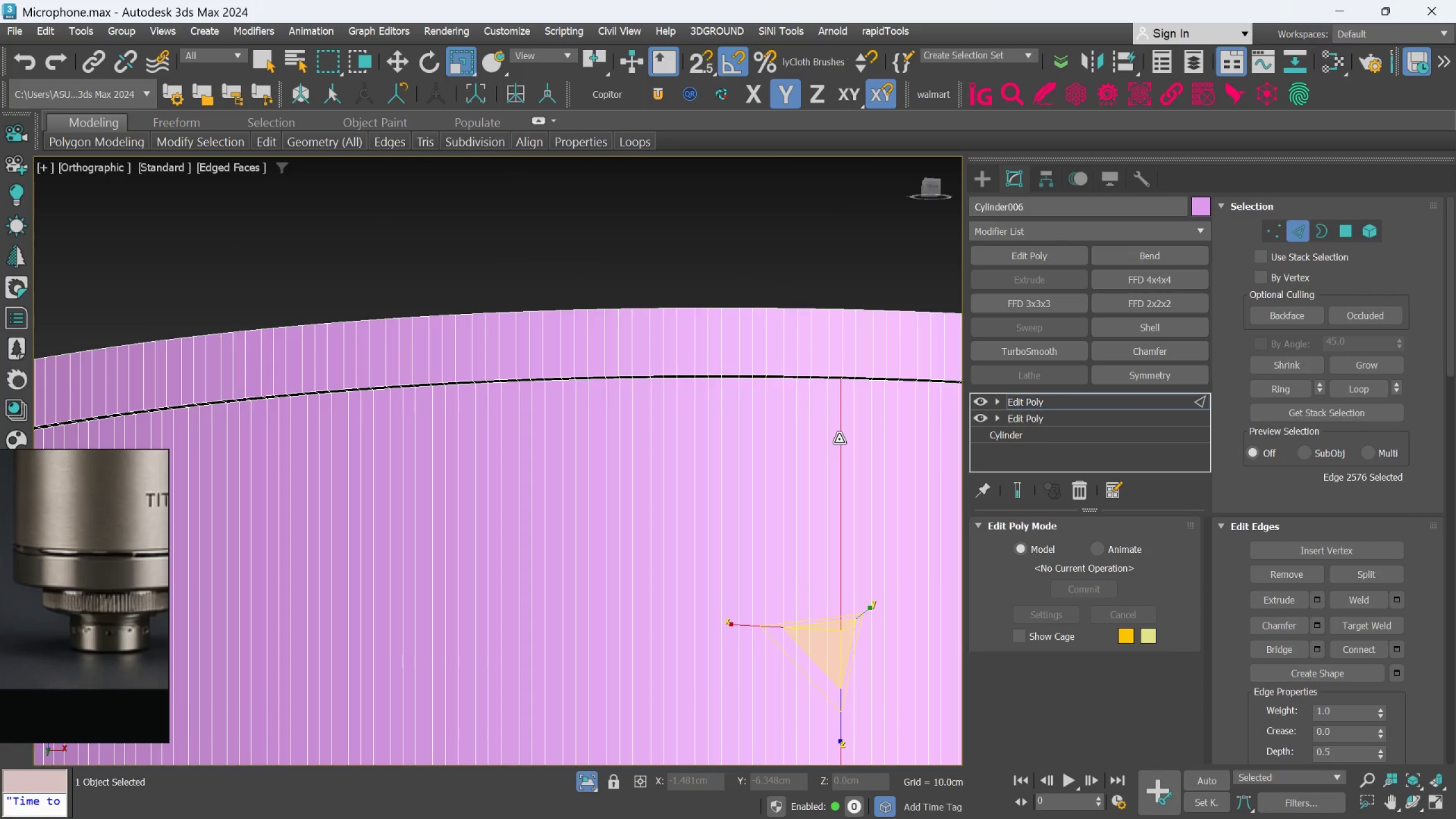 
type(xsim)
 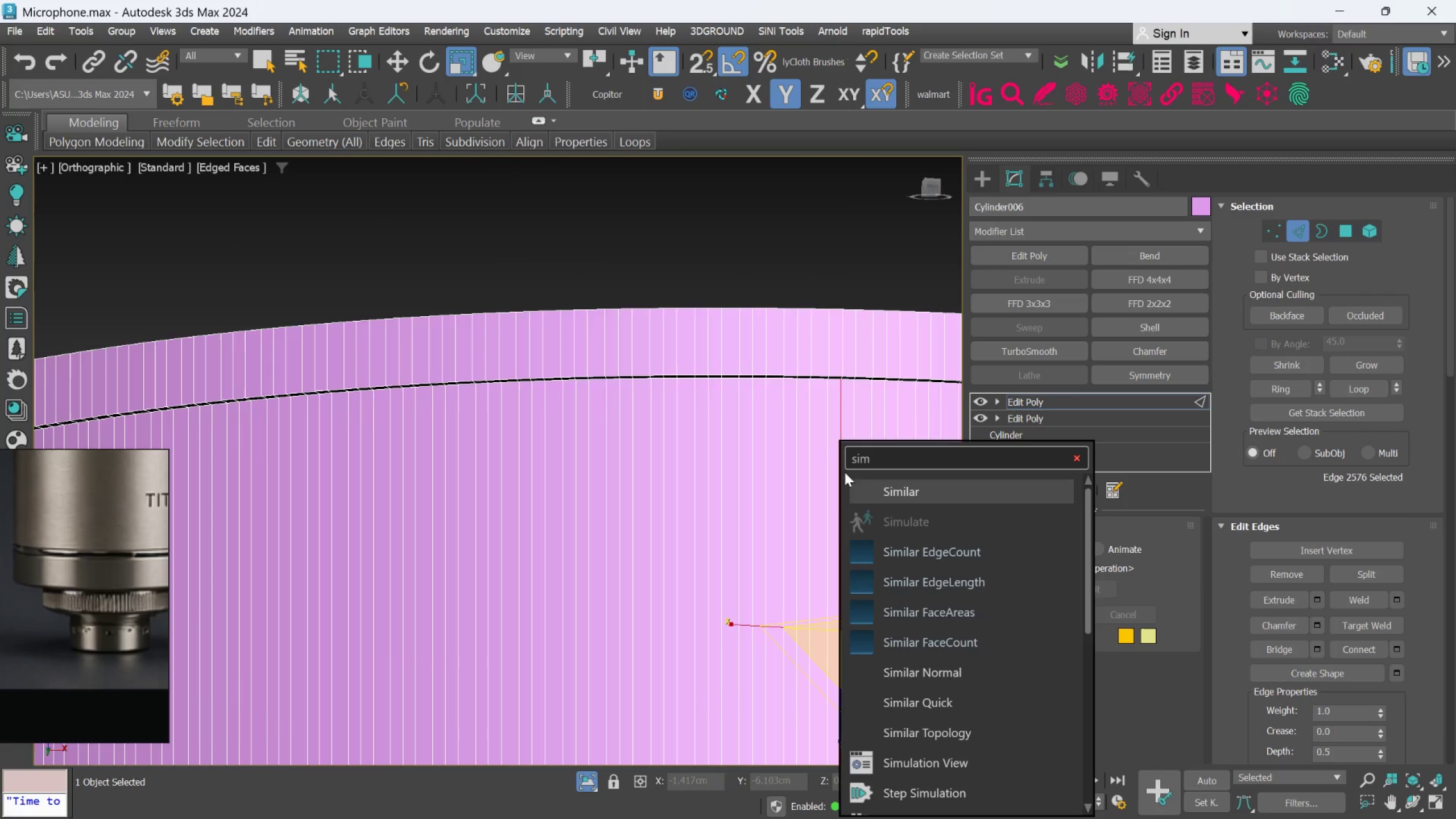 
left_click([864, 482])
 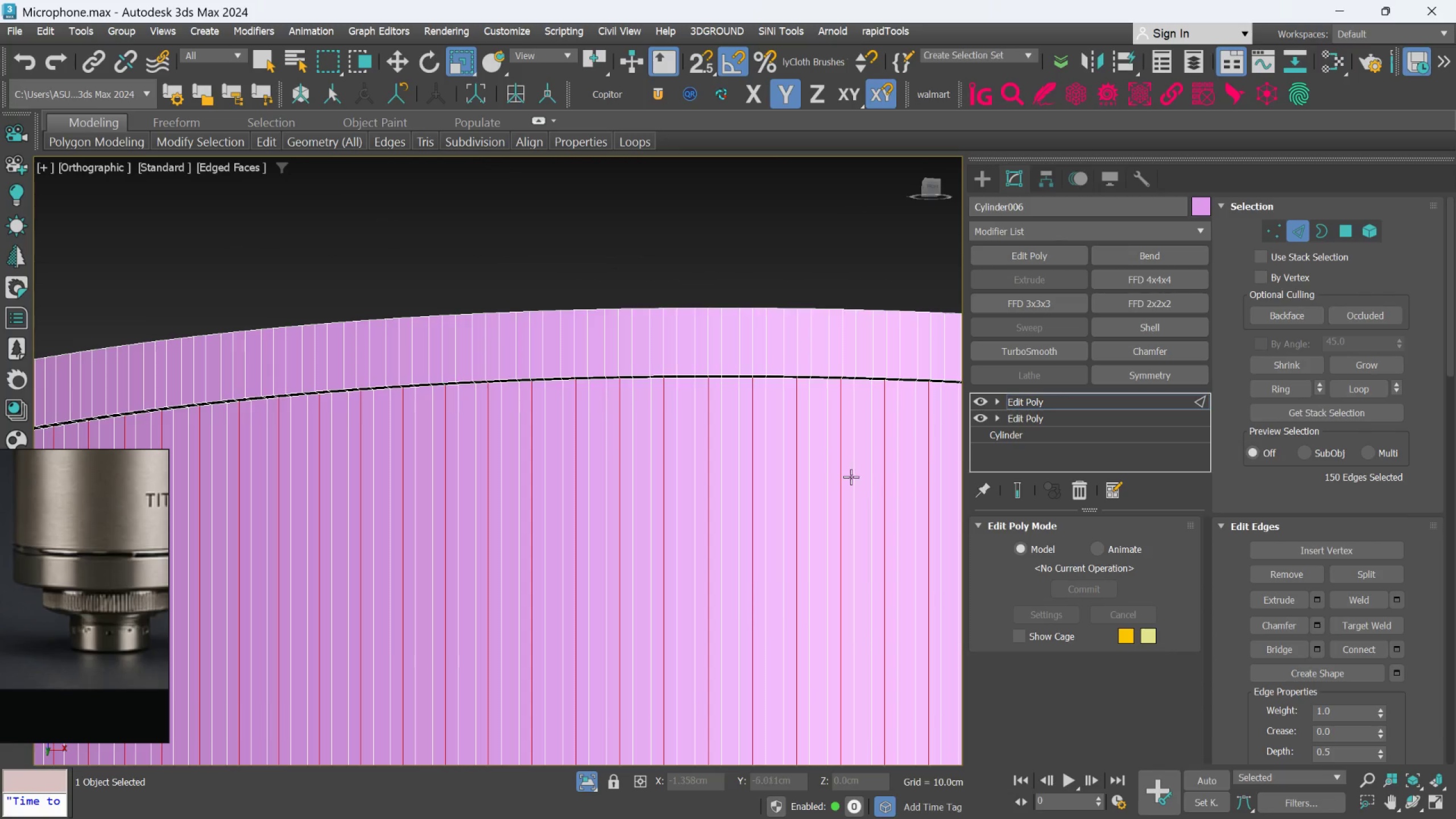 
hold_key(key=AltLeft, duration=0.6)
 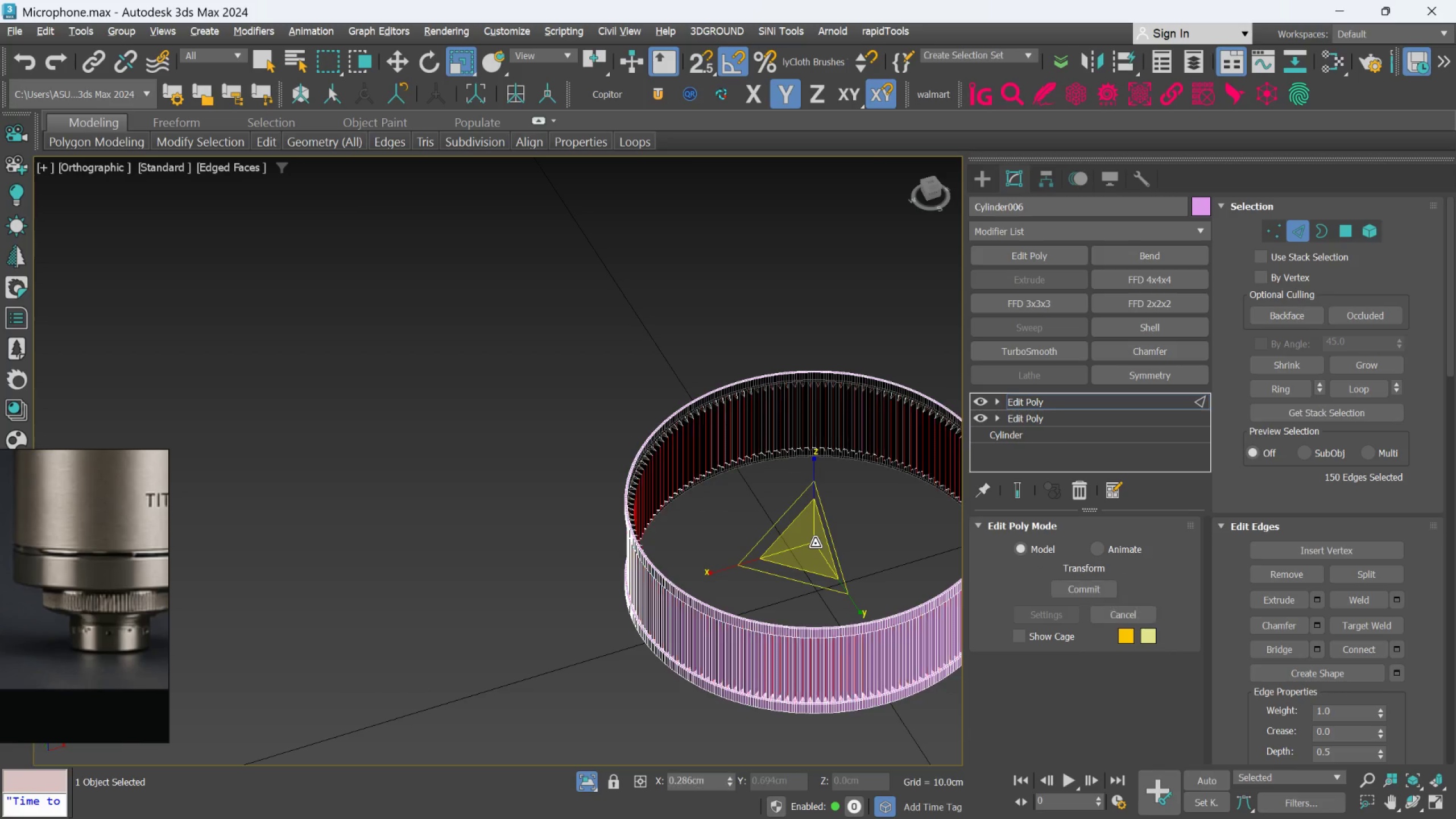 
scroll: coordinate [833, 478], scroll_direction: down, amount: 5.0
 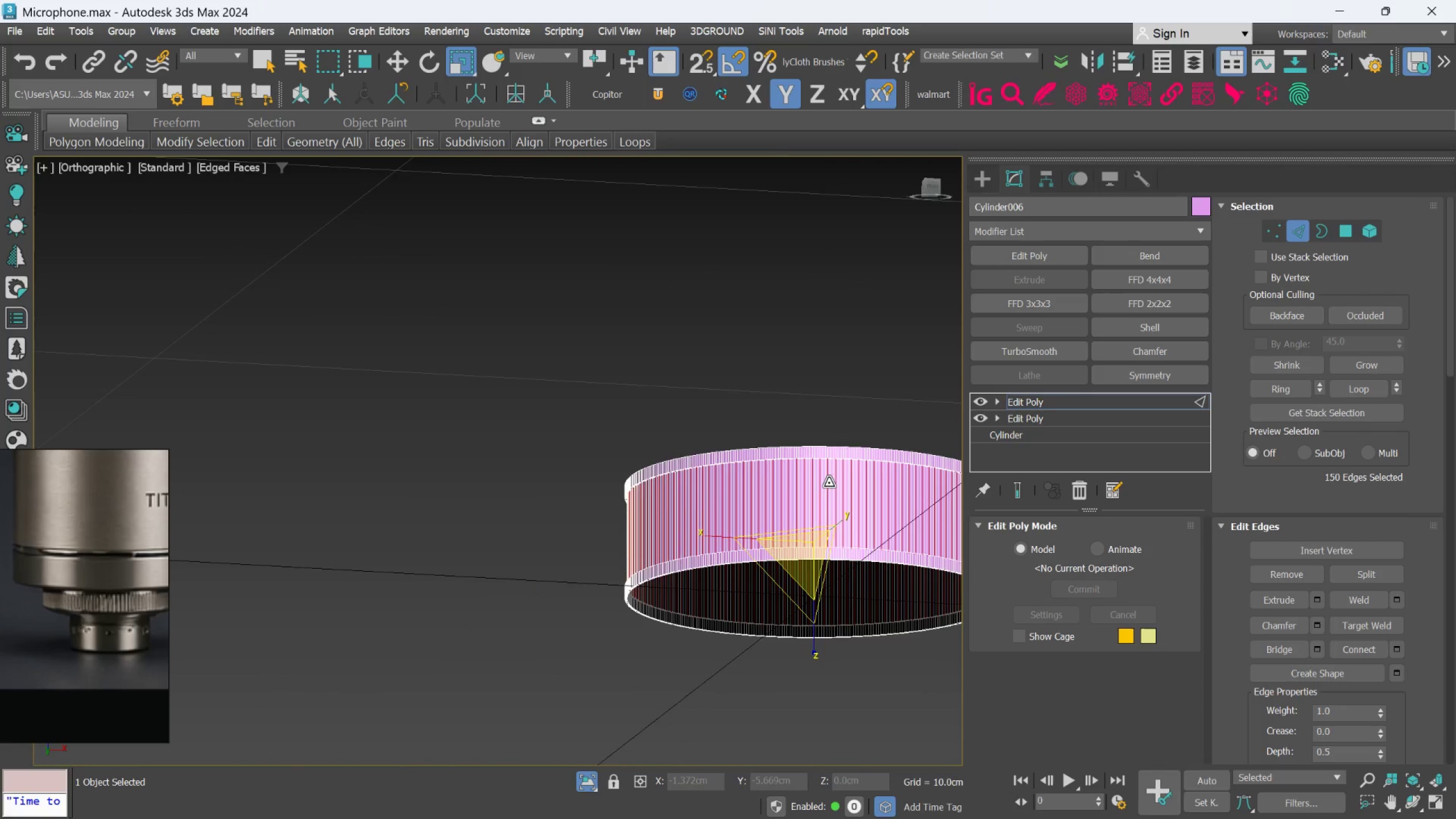 
hold_key(key=AltLeft, duration=0.64)
 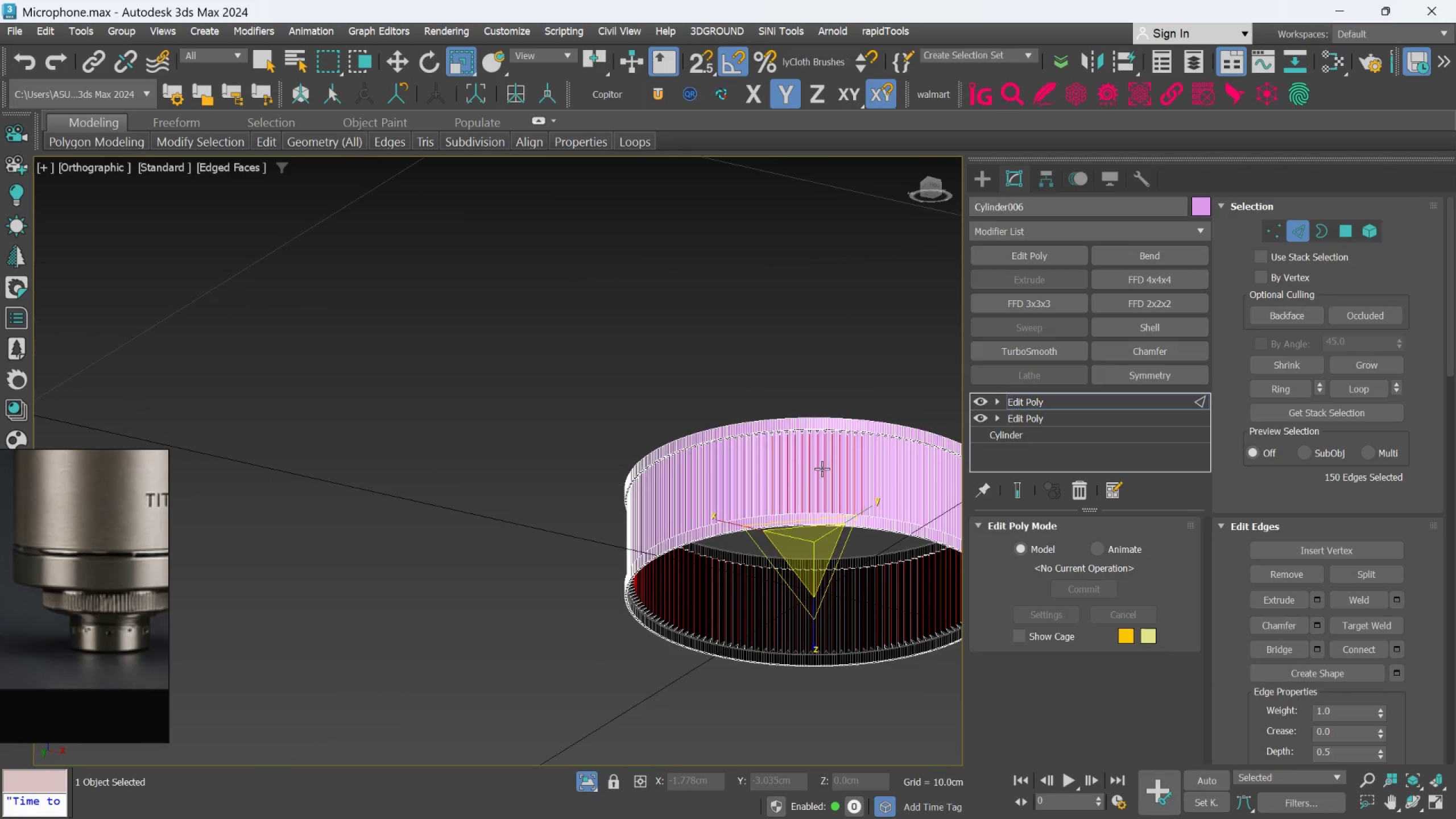 
scroll: coordinate [810, 453], scroll_direction: up, amount: 4.0
 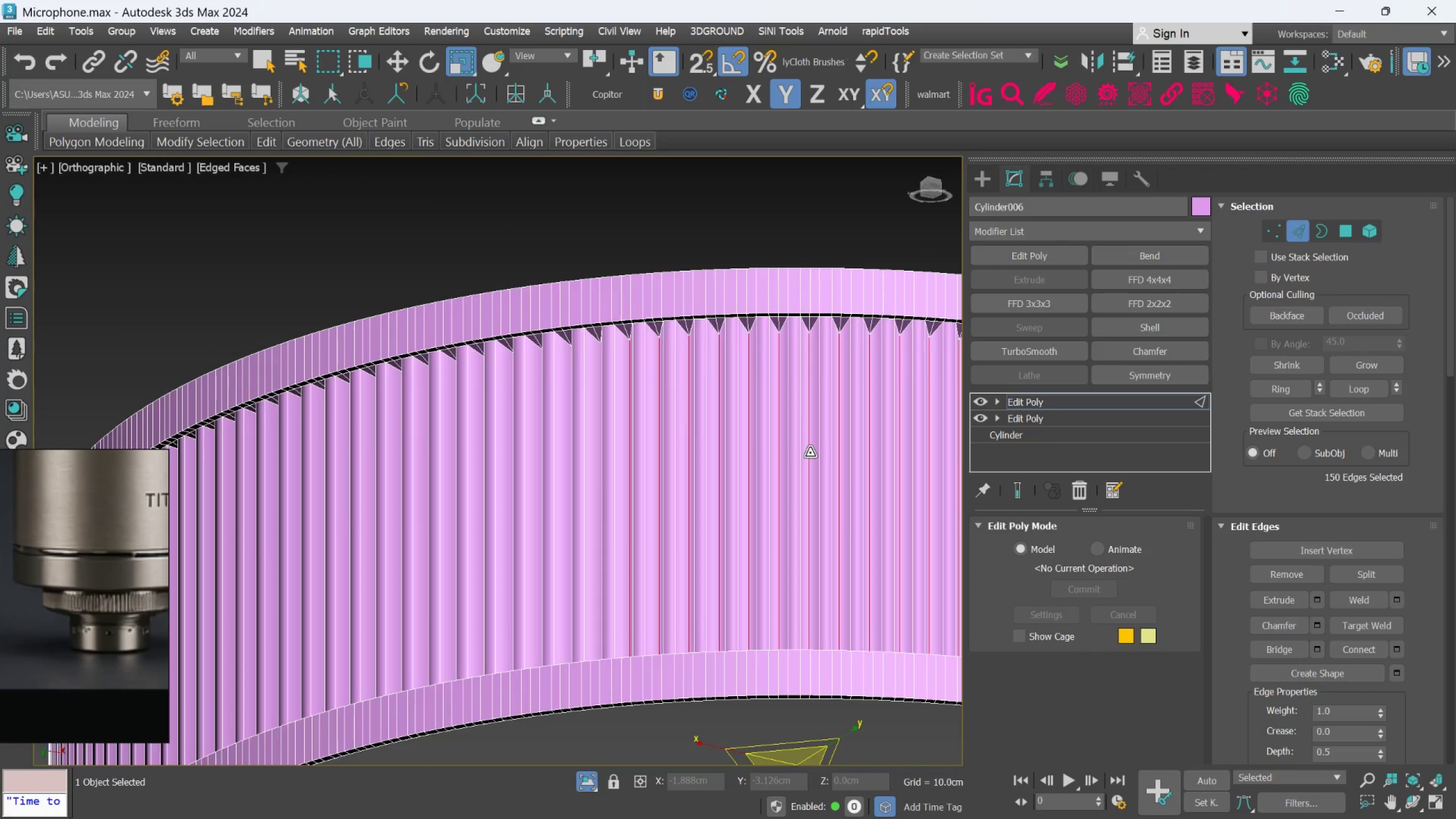 
scroll: coordinate [810, 453], scroll_direction: down, amount: 1.0
 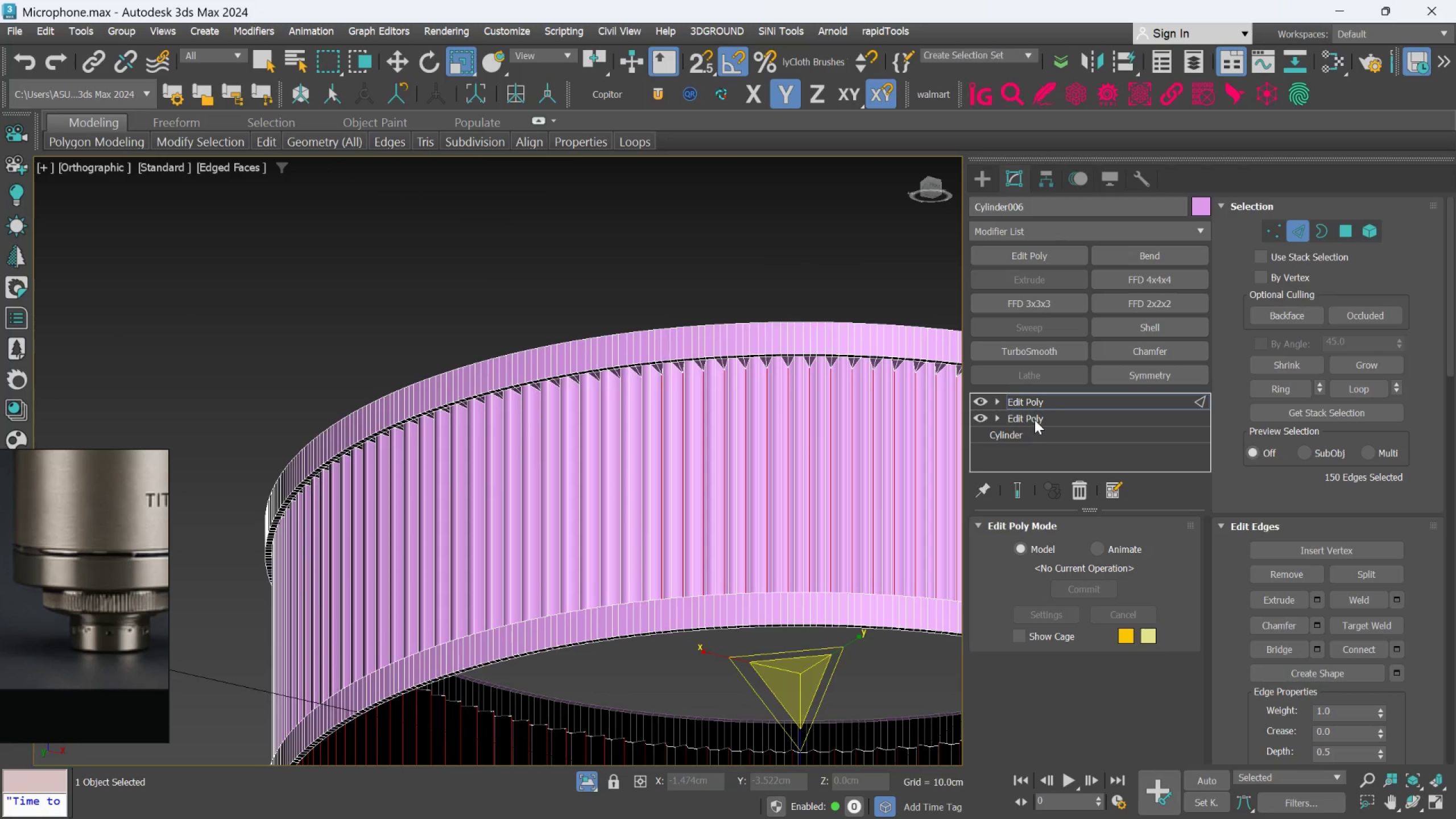 
left_click([1047, 399])
 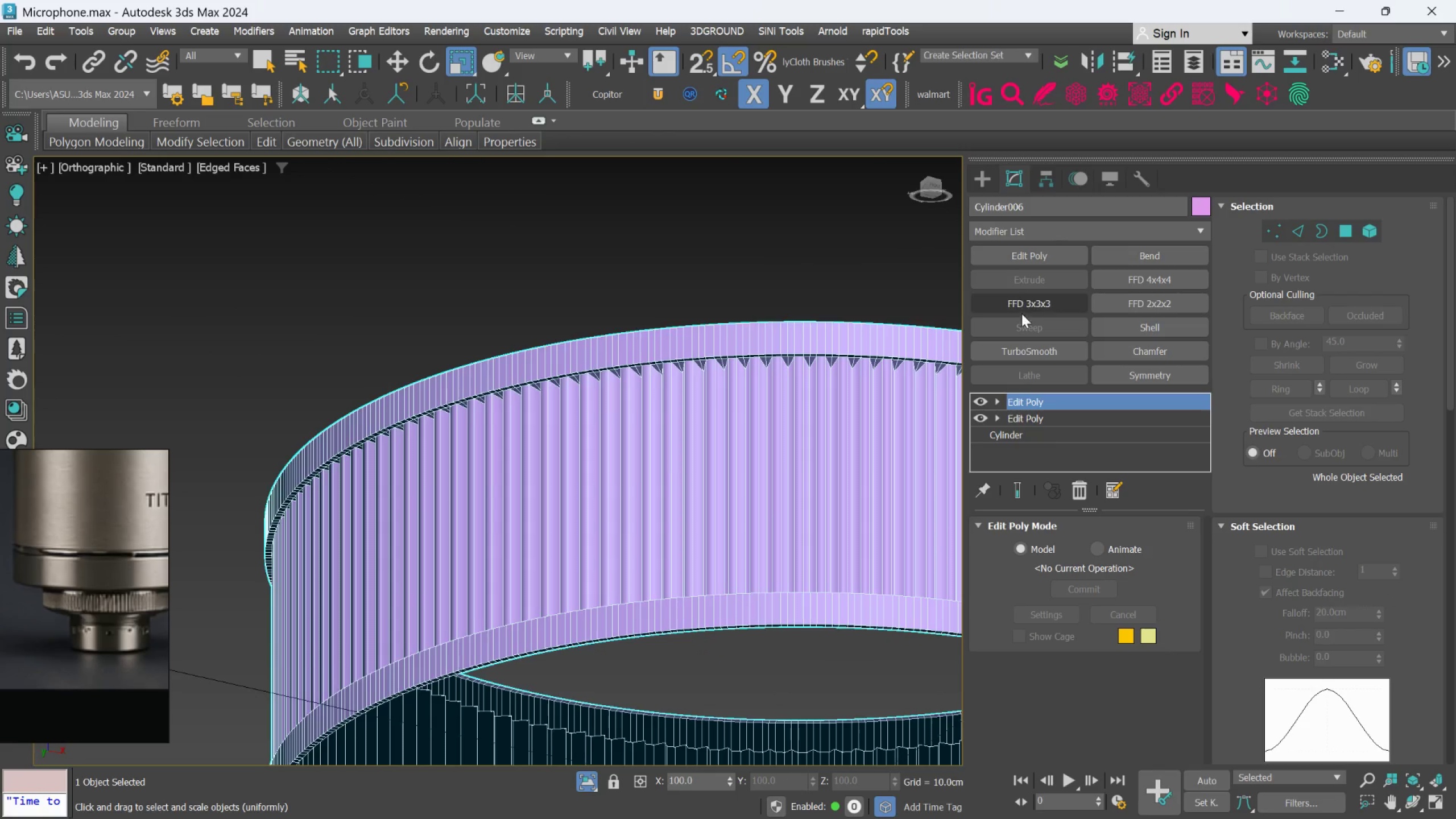 
left_click([1015, 349])
 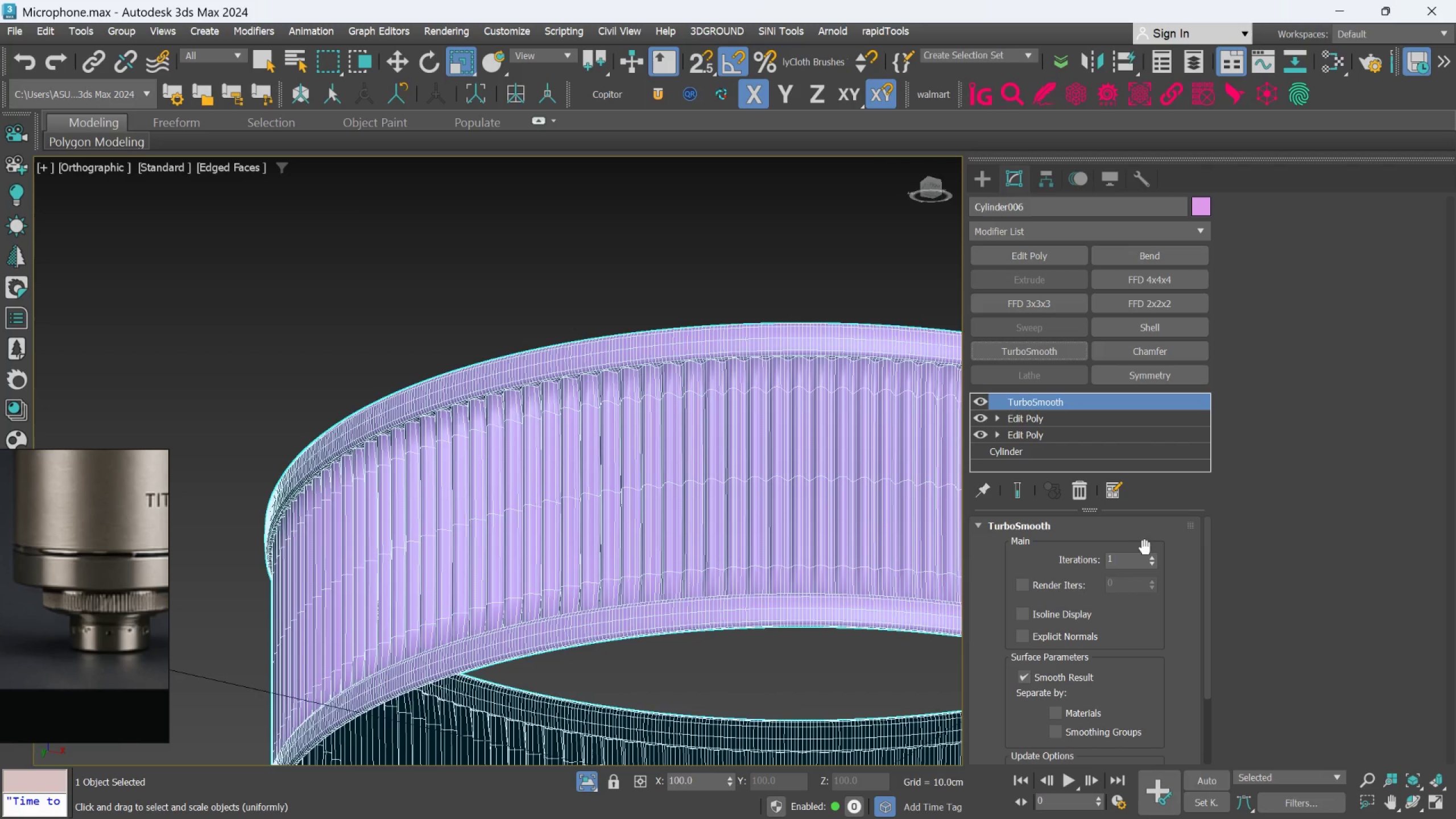 
left_click([1151, 555])
 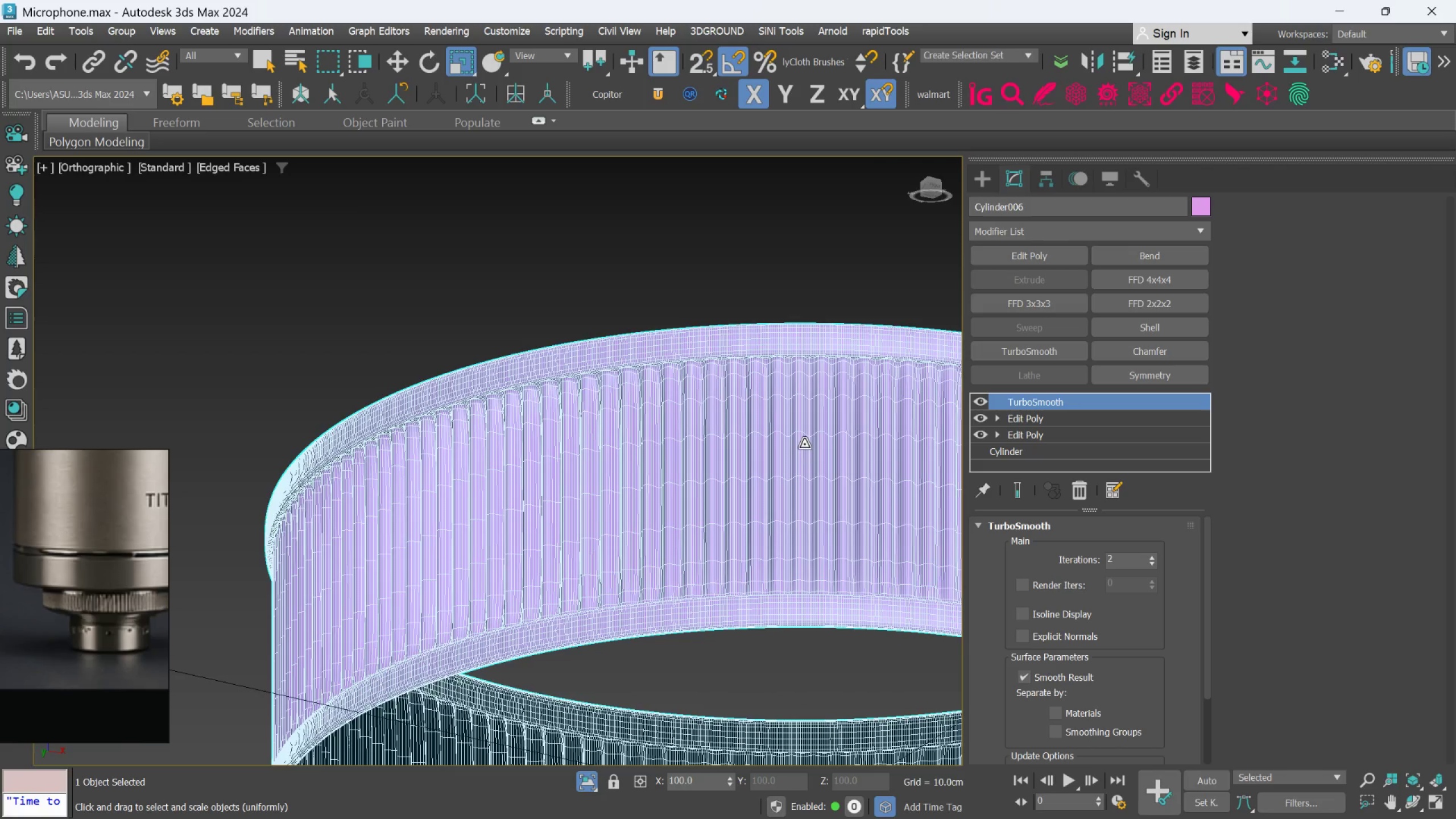 
key(F4)
 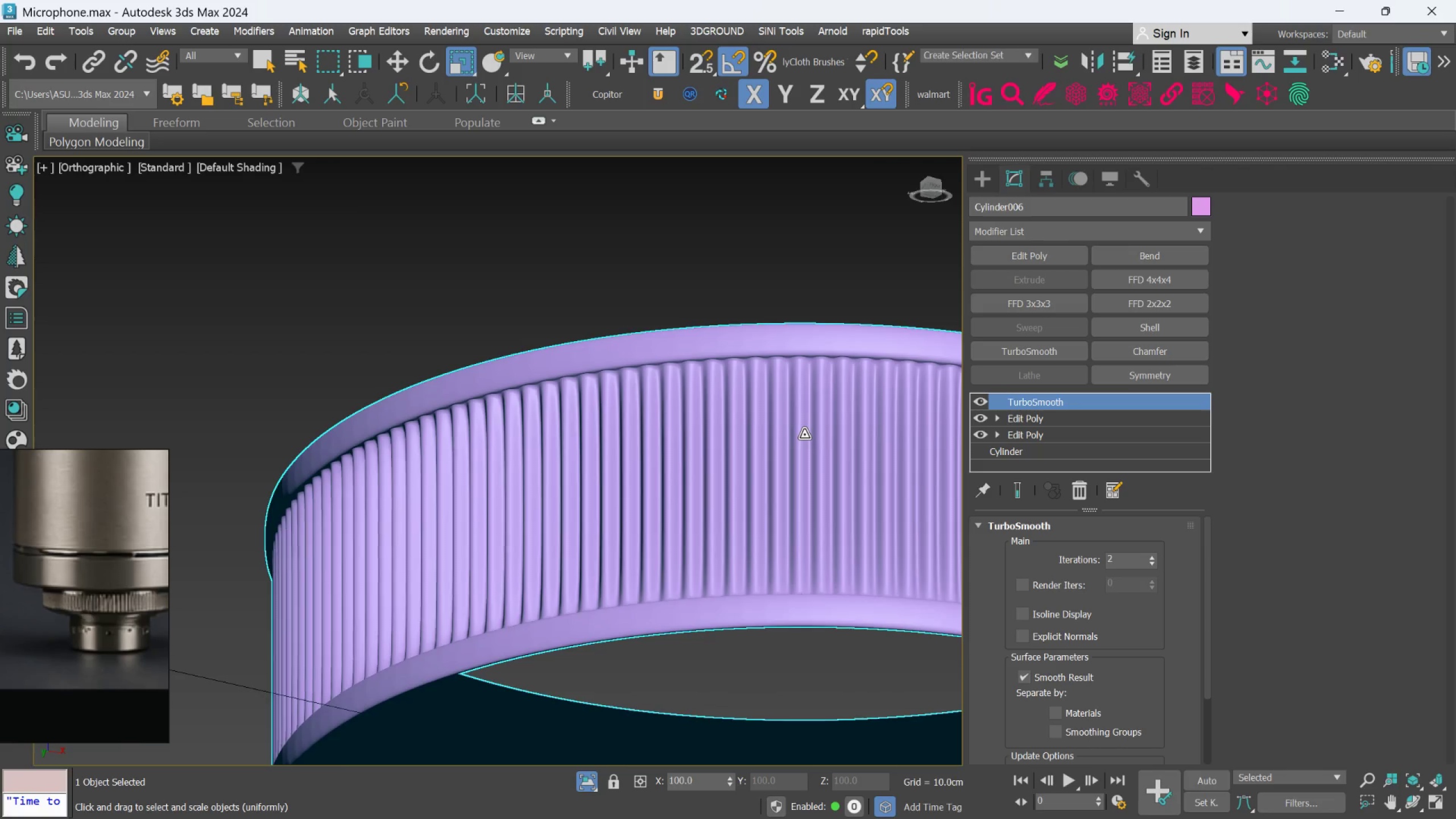 
scroll: coordinate [804, 435], scroll_direction: down, amount: 3.0
 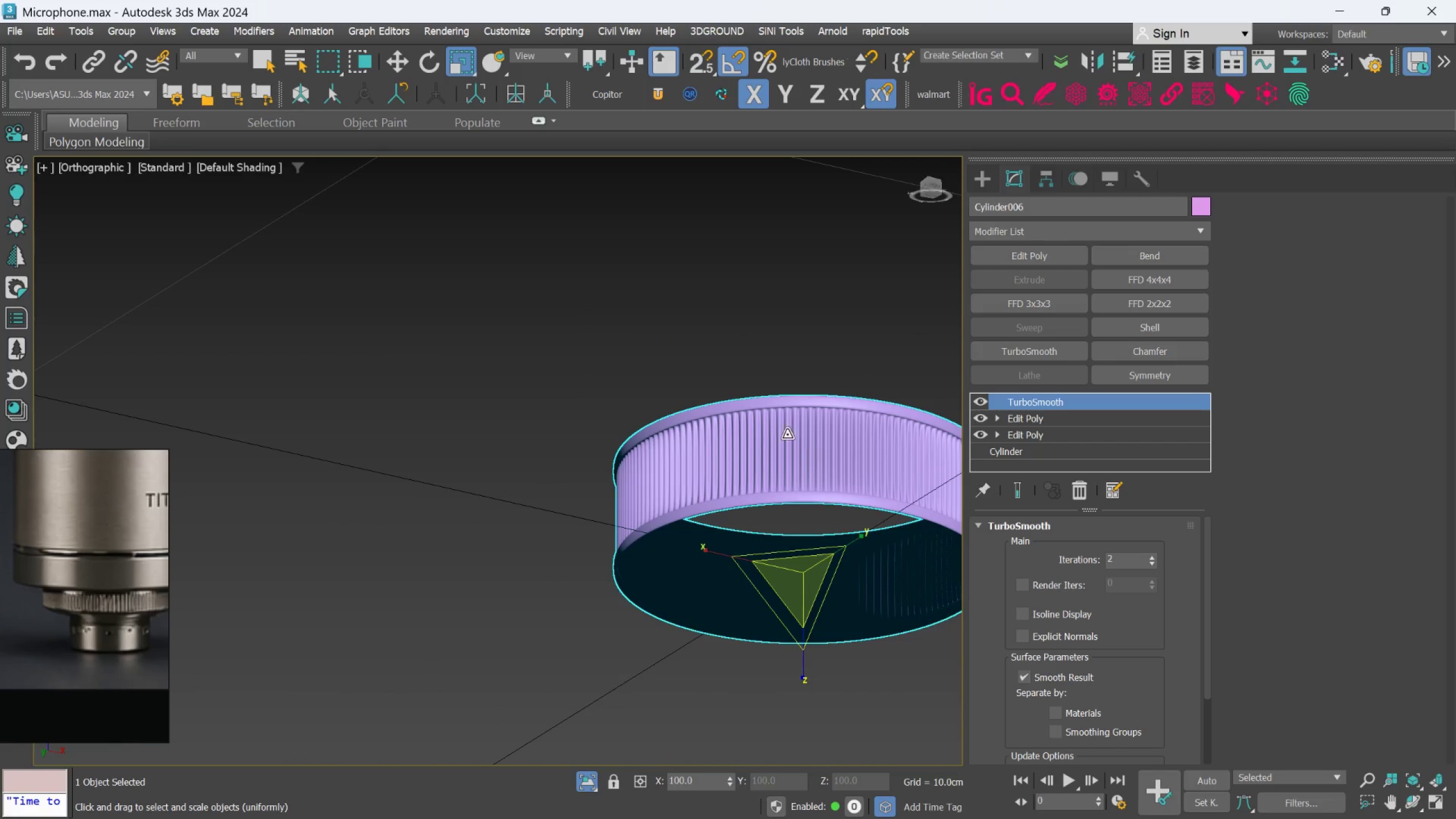 
hold_key(key=AltLeft, duration=0.58)
 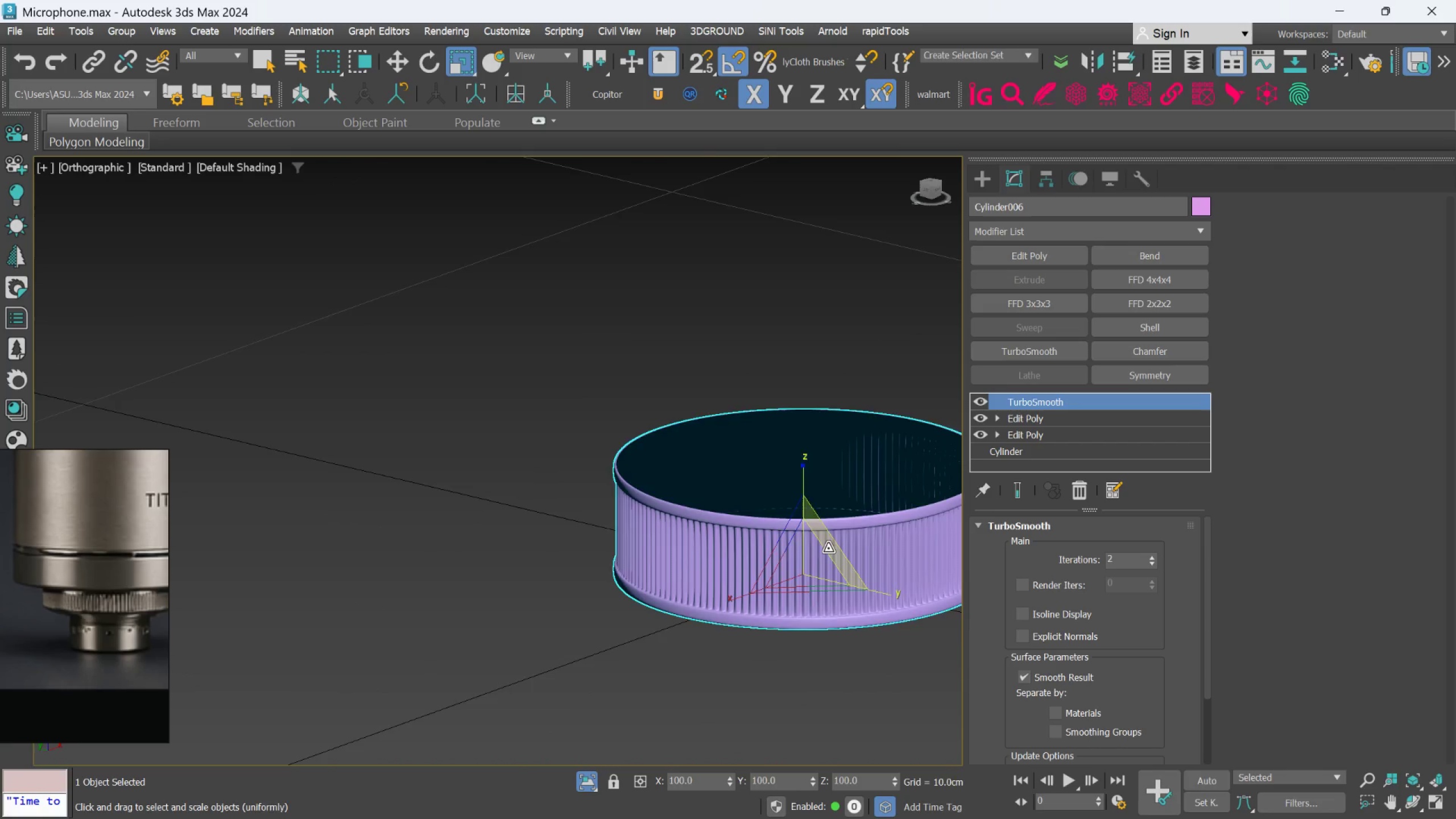 
scroll: coordinate [829, 549], scroll_direction: up, amount: 2.0
 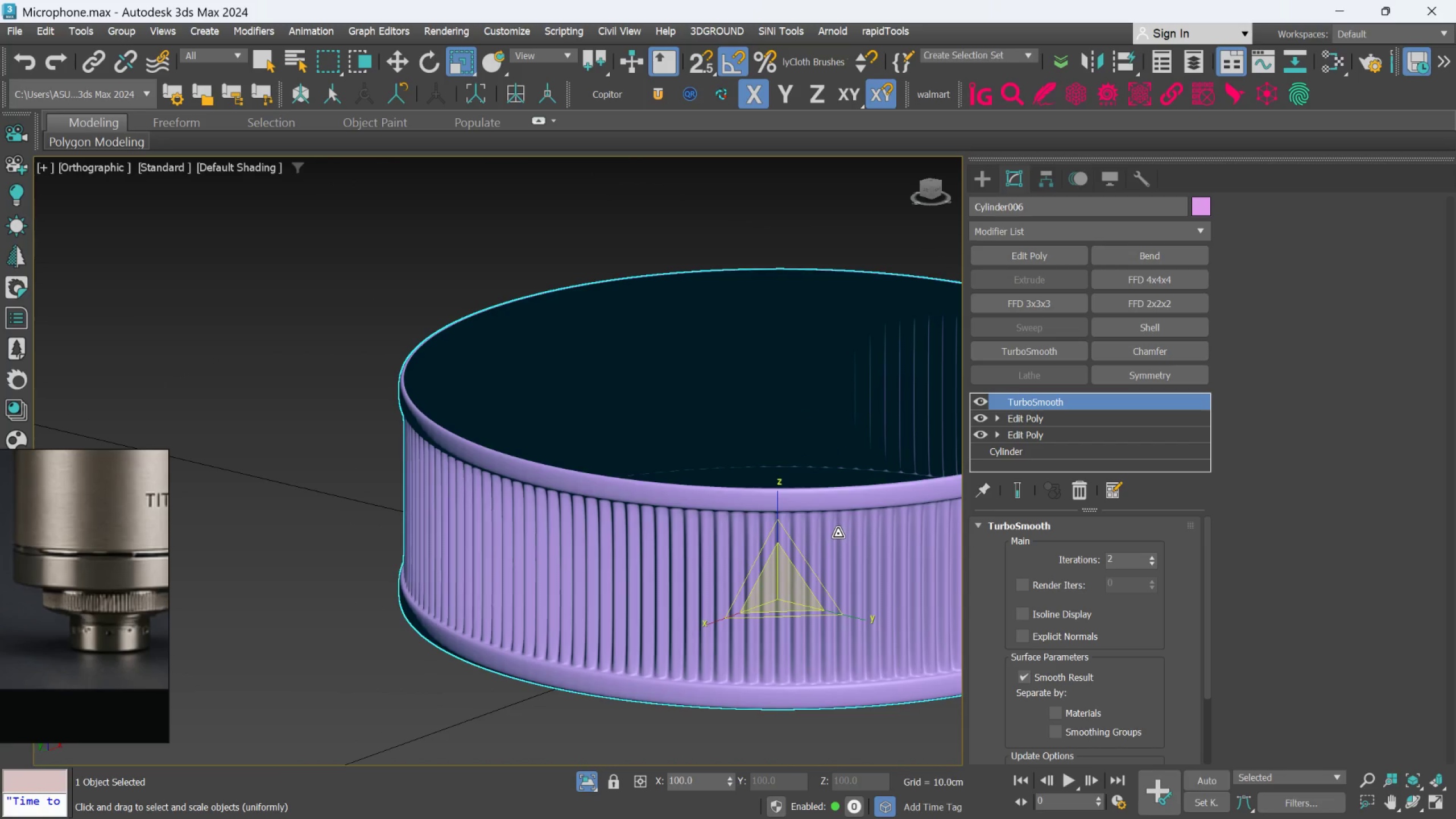 
hold_key(key=AltLeft, duration=0.32)
 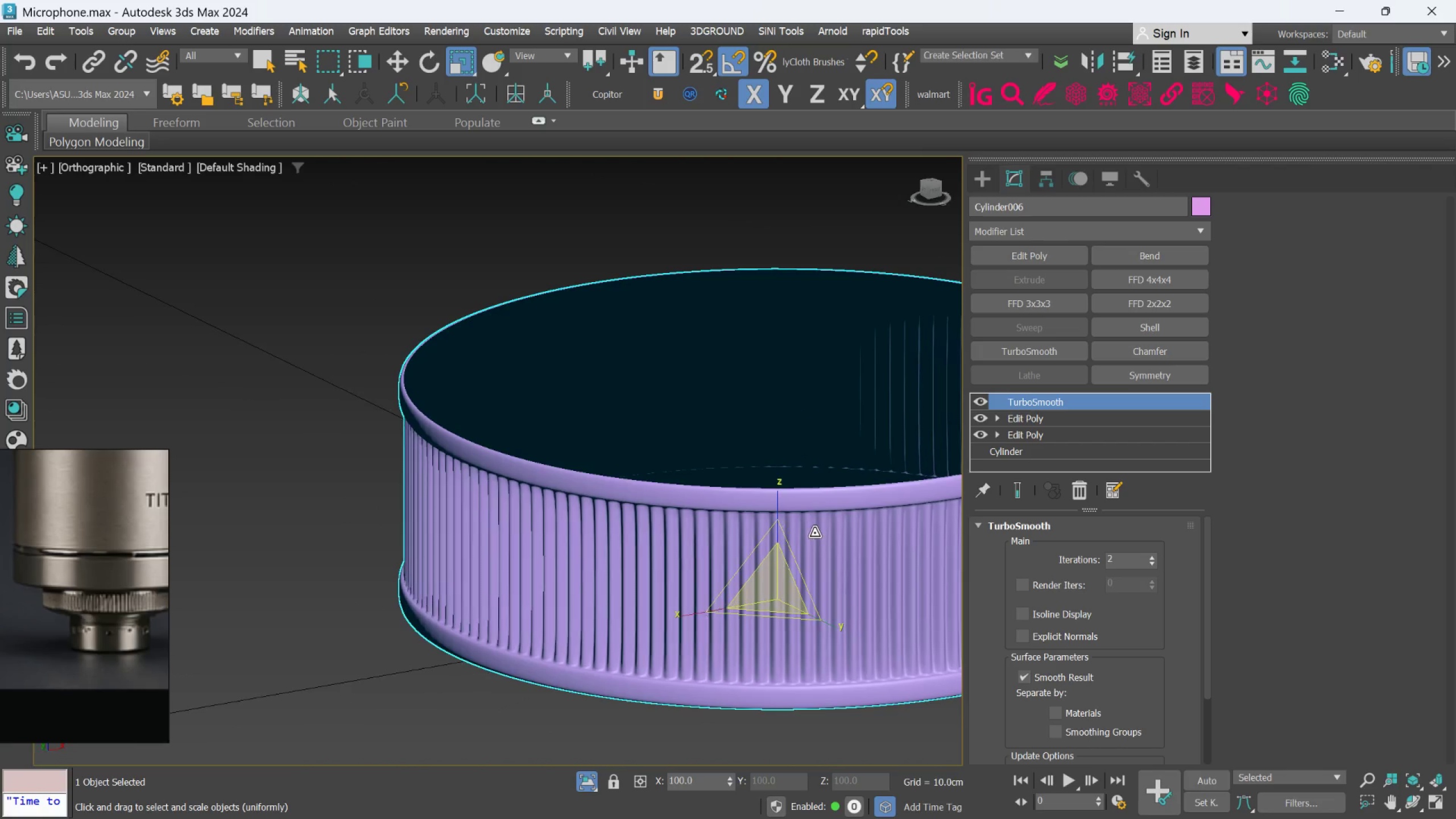 
hold_key(key=AltLeft, duration=0.68)
 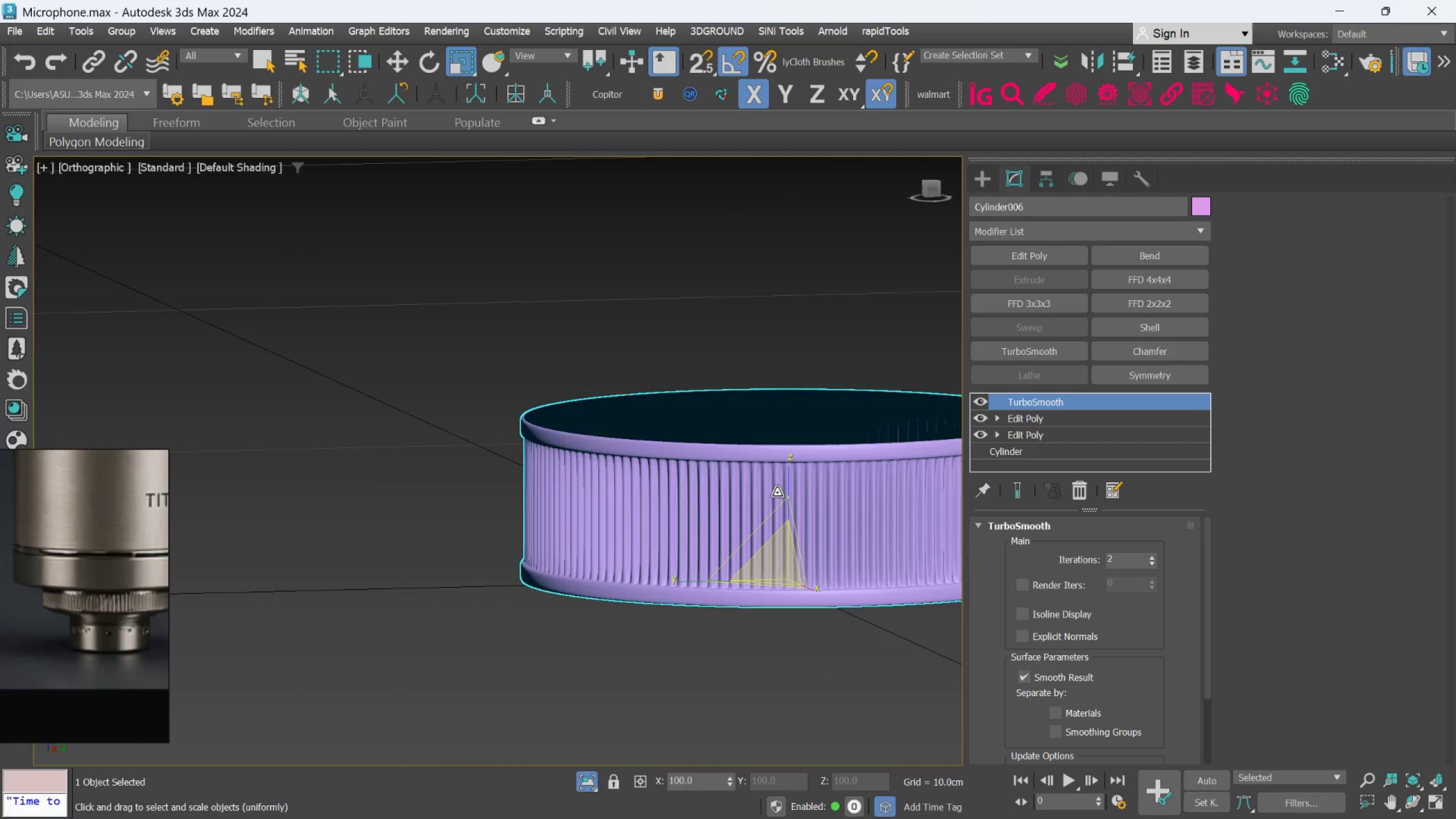 
scroll: coordinate [814, 525], scroll_direction: down, amount: 1.0
 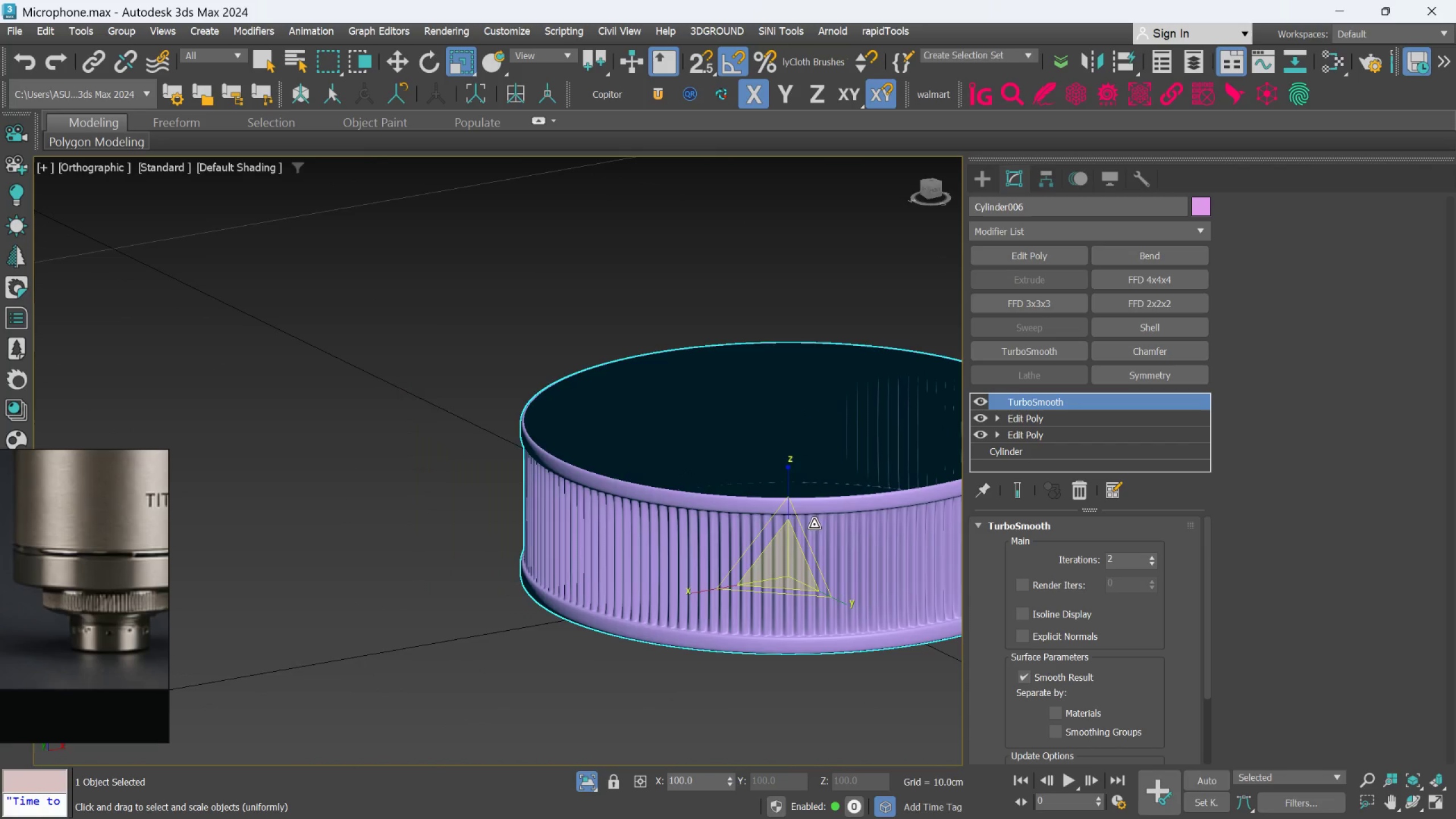 
hold_key(key=AltLeft, duration=0.82)
 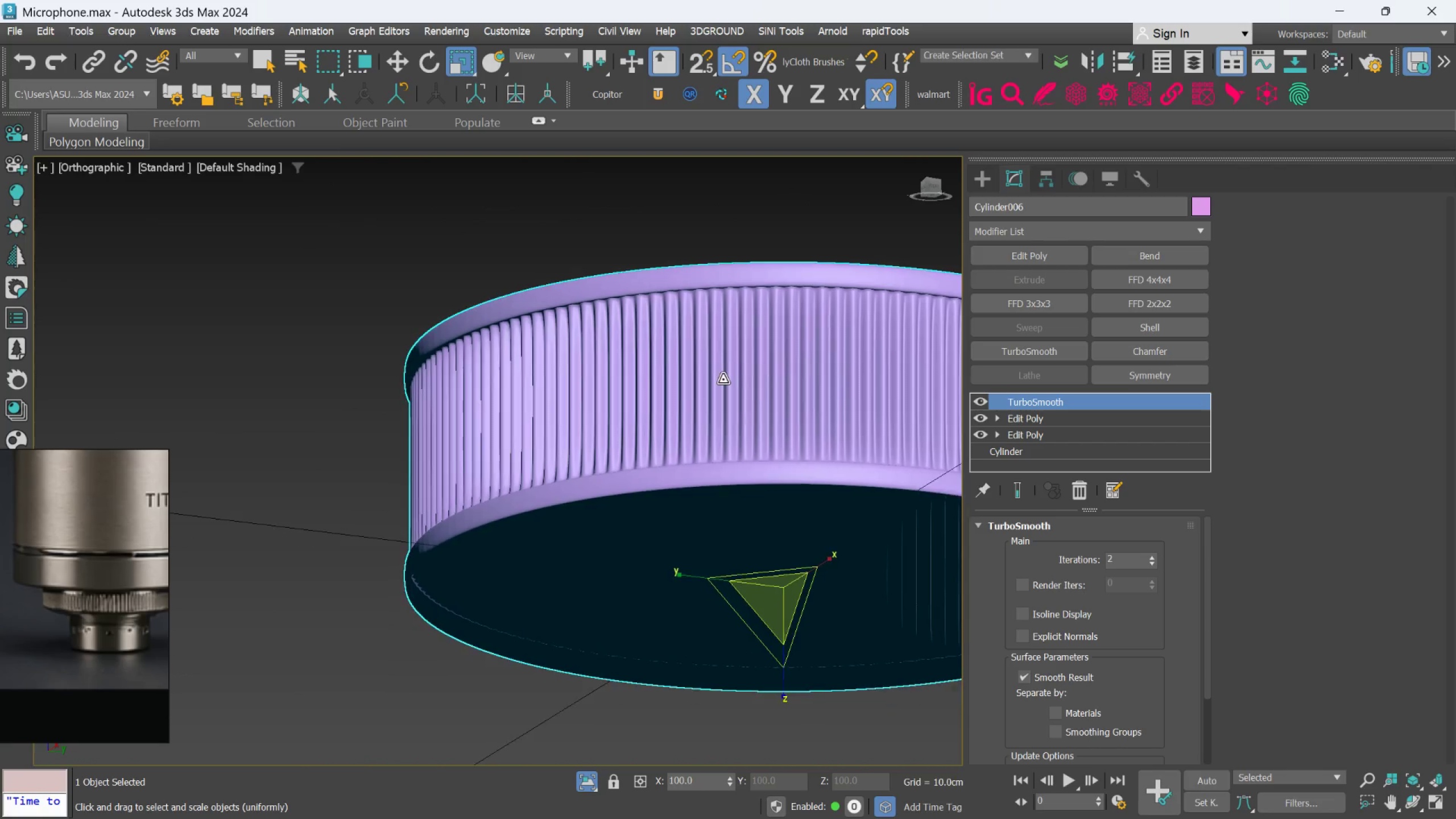 
scroll: coordinate [783, 445], scroll_direction: up, amount: 1.0
 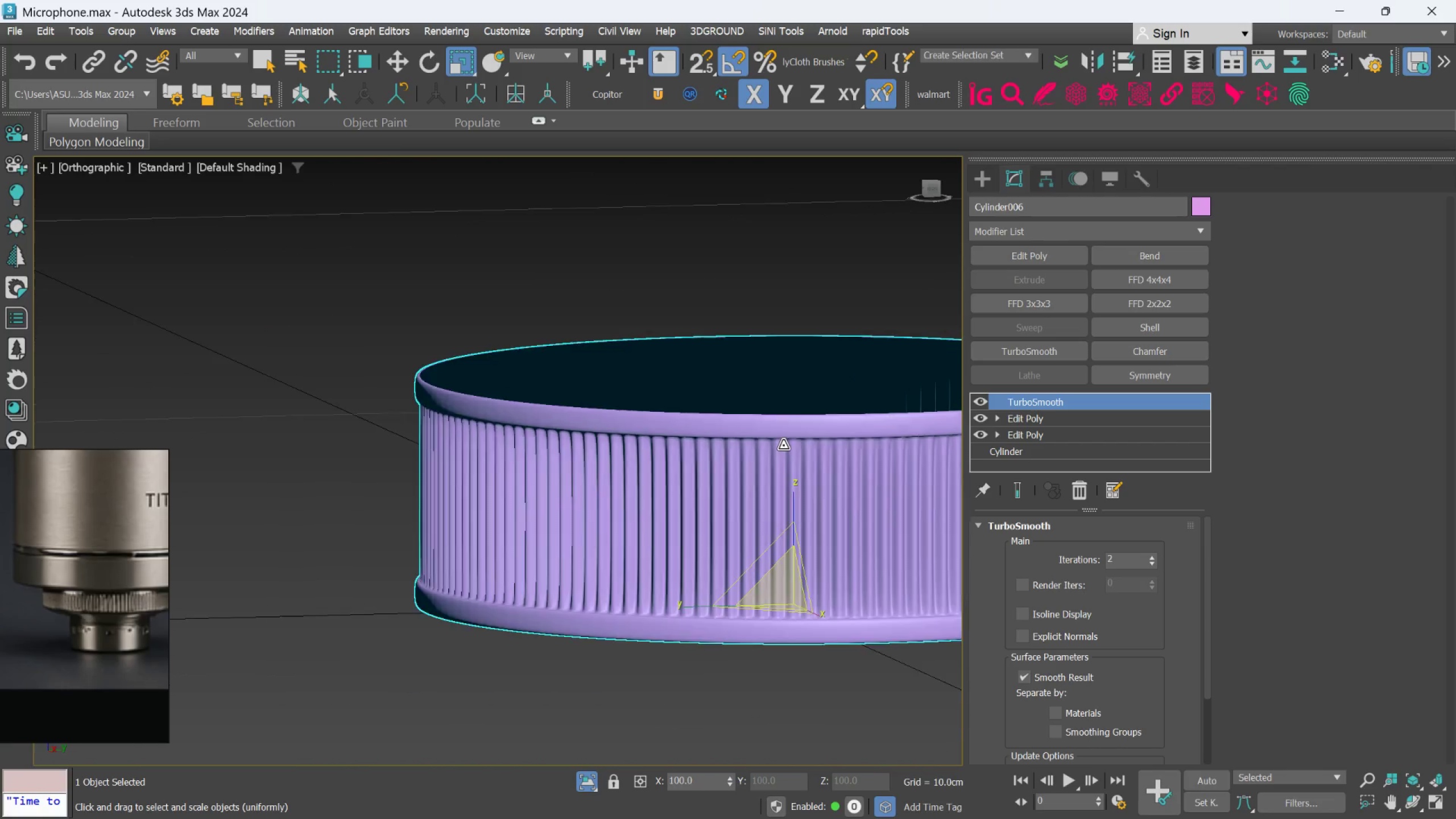 
hold_key(key=AltLeft, duration=0.89)
scroll: coordinate [722, 380], scroll_direction: none, amount: 0.0
 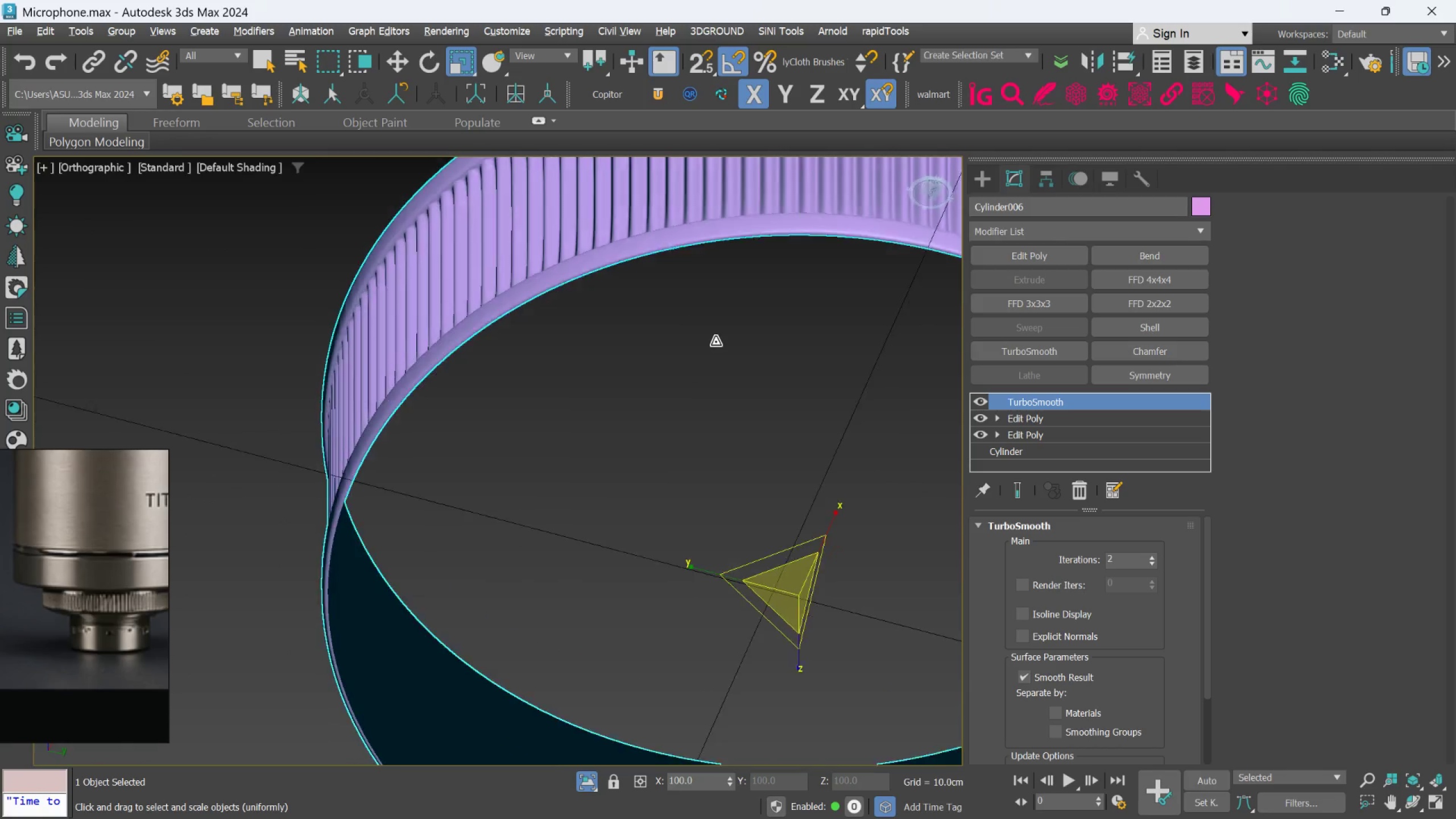 
hold_key(key=AltLeft, duration=0.59)
 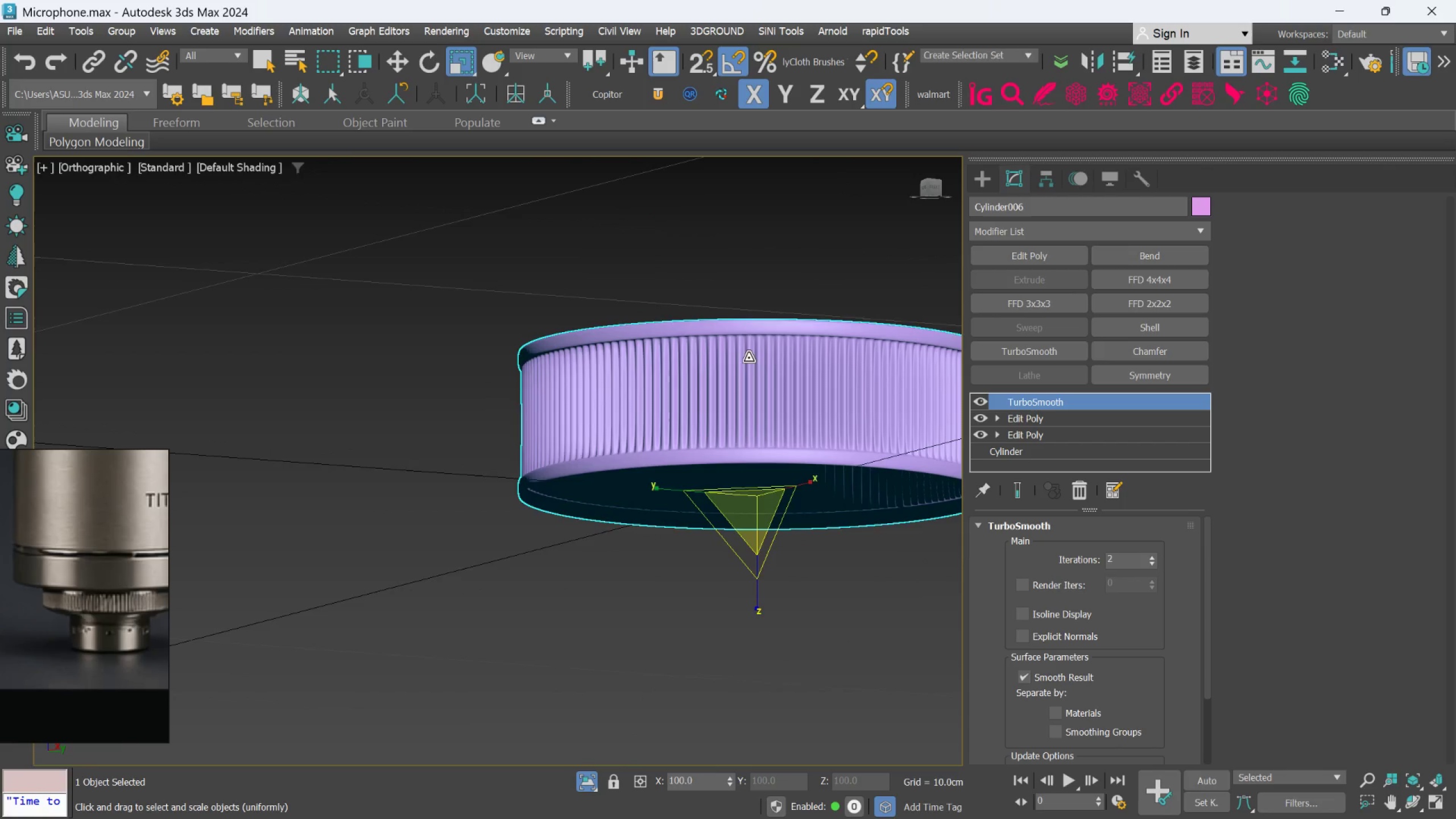 
scroll: coordinate [715, 347], scroll_direction: down, amount: 2.0
 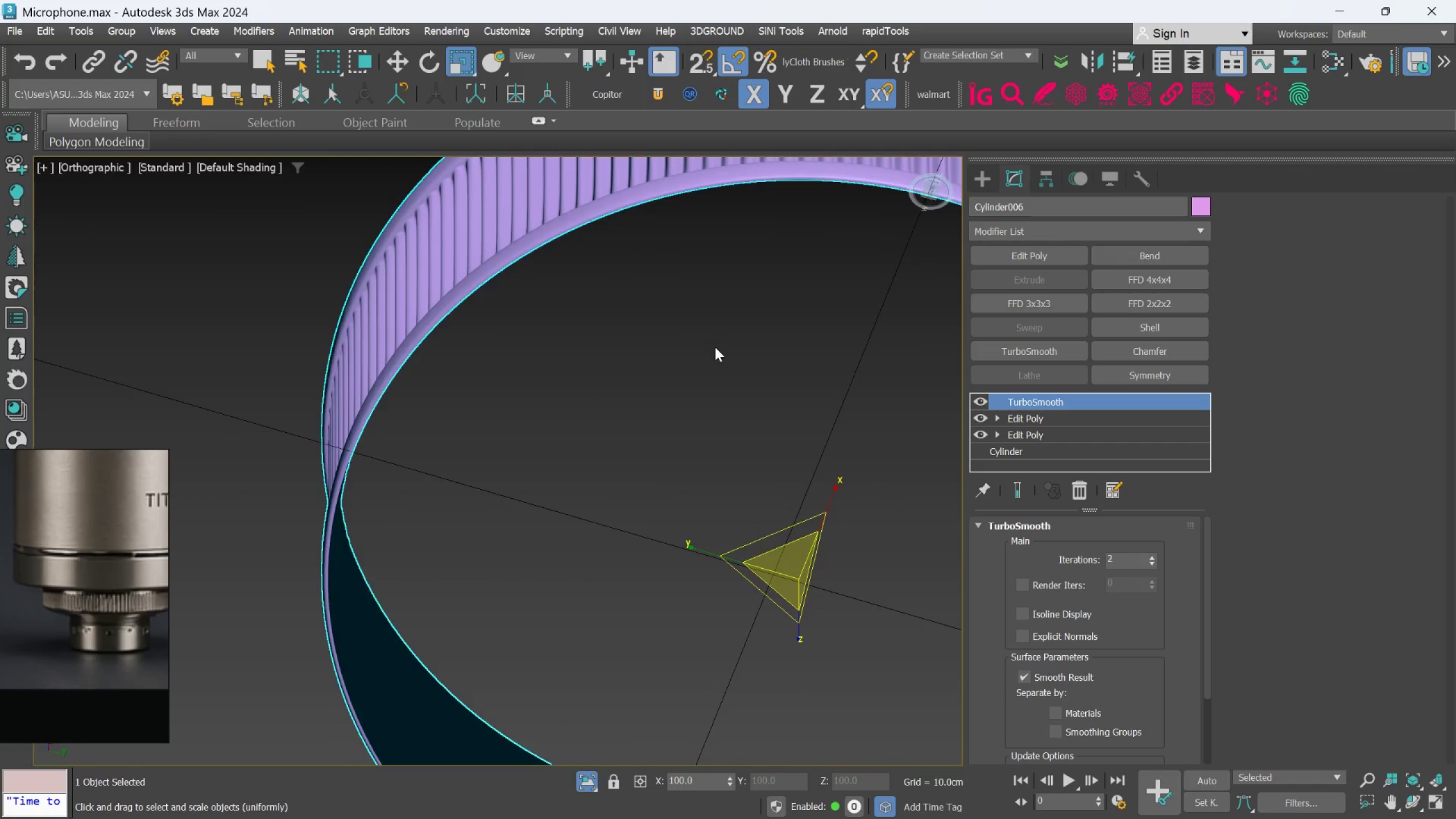 
hold_key(key=AltLeft, duration=0.51)
 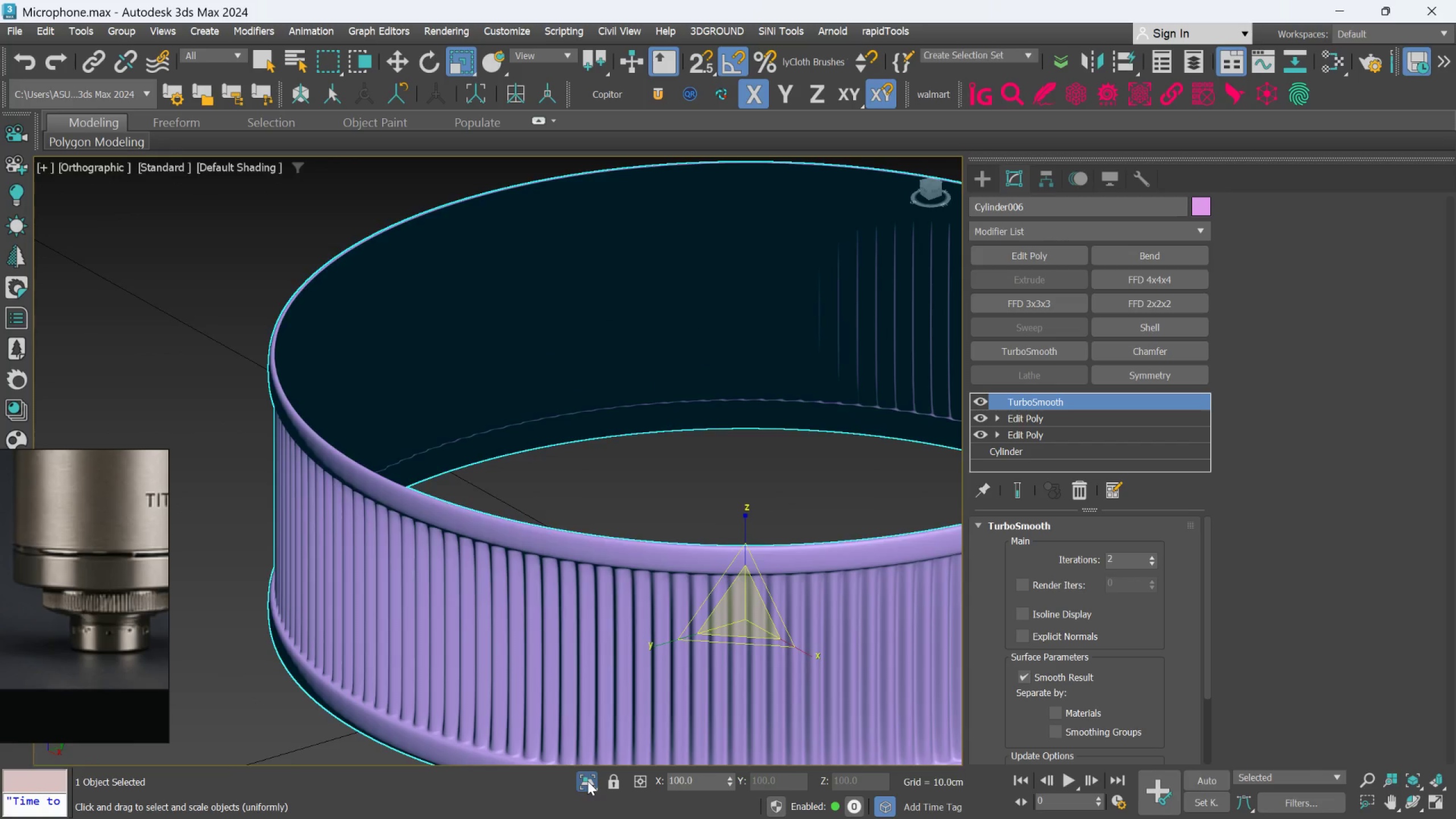 
scroll: coordinate [768, 361], scroll_direction: up, amount: 2.0
 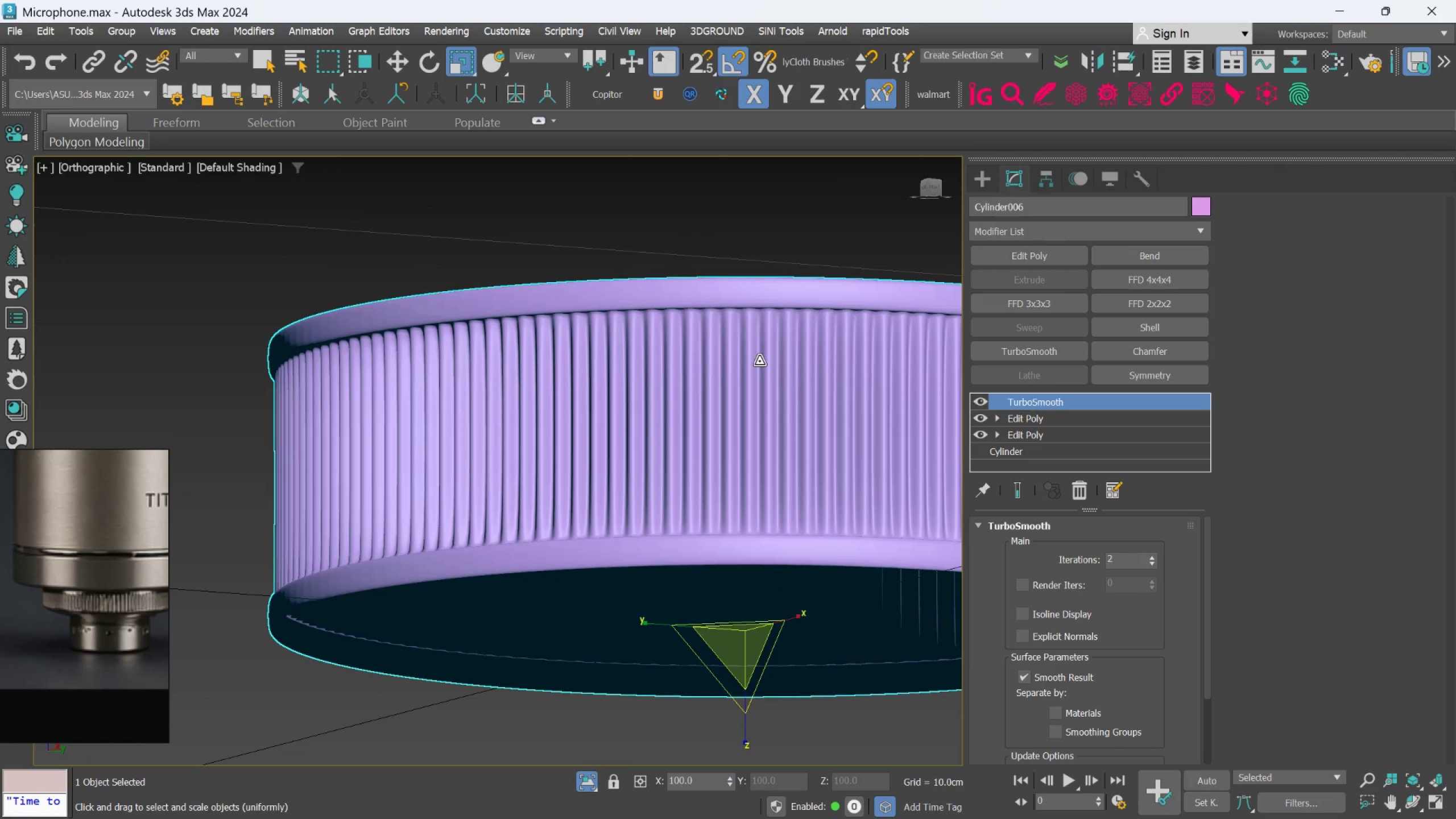 
hold_key(key=AltLeft, duration=0.81)
 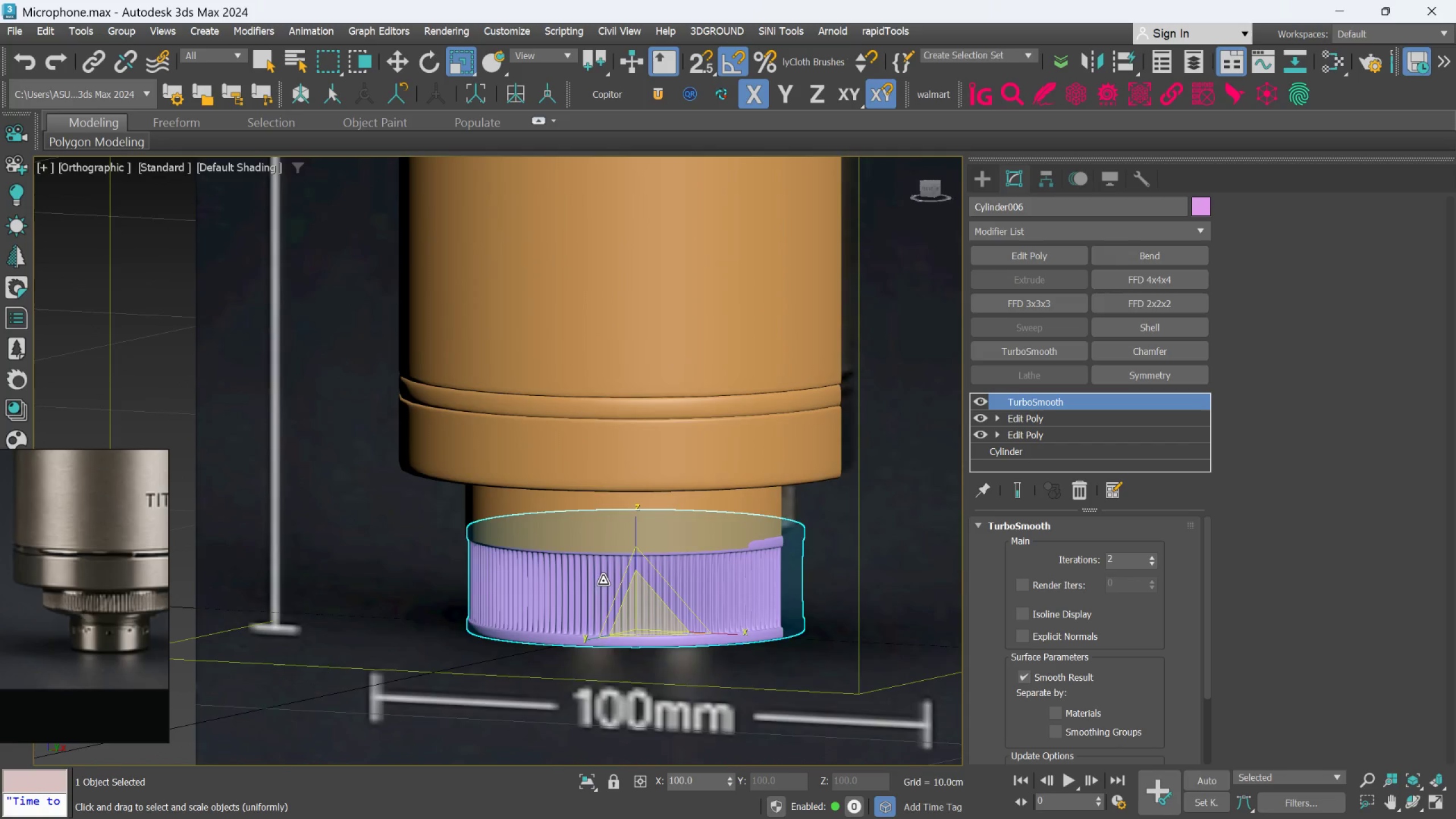 
scroll: coordinate [576, 628], scroll_direction: down, amount: 3.0
 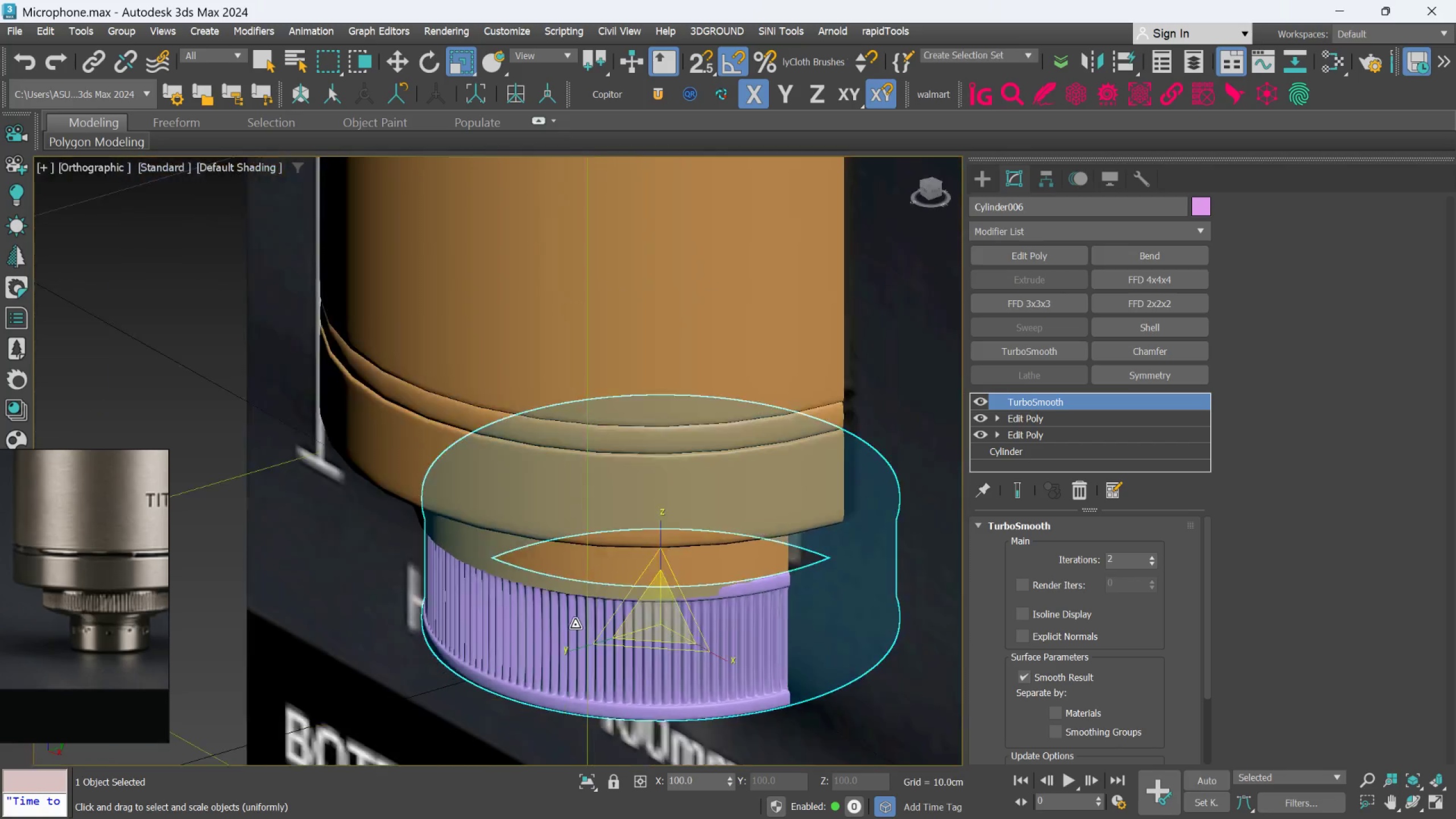 
hold_key(key=AltLeft, duration=0.8)
 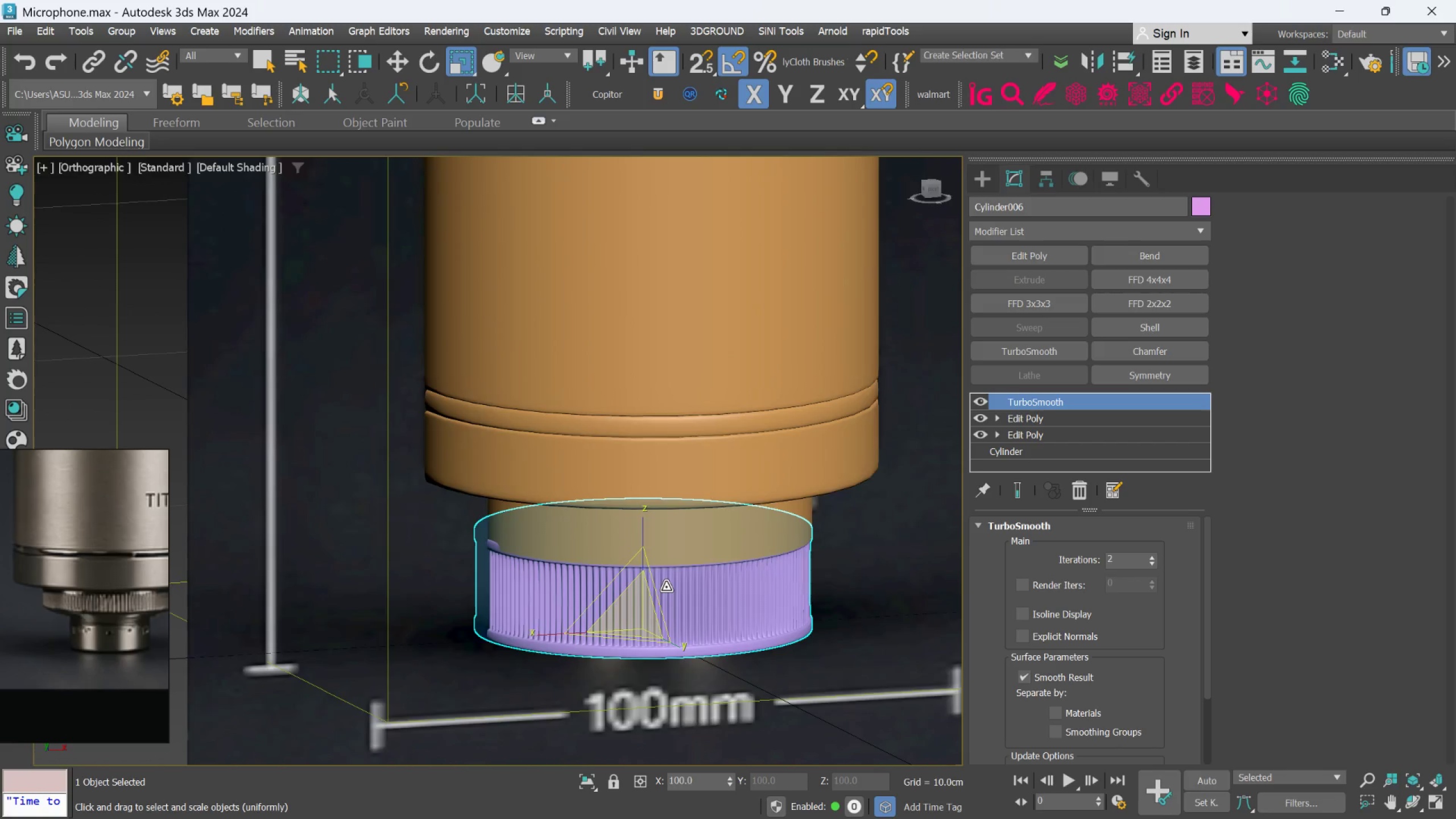 
scroll: coordinate [666, 587], scroll_direction: down, amount: 2.0
 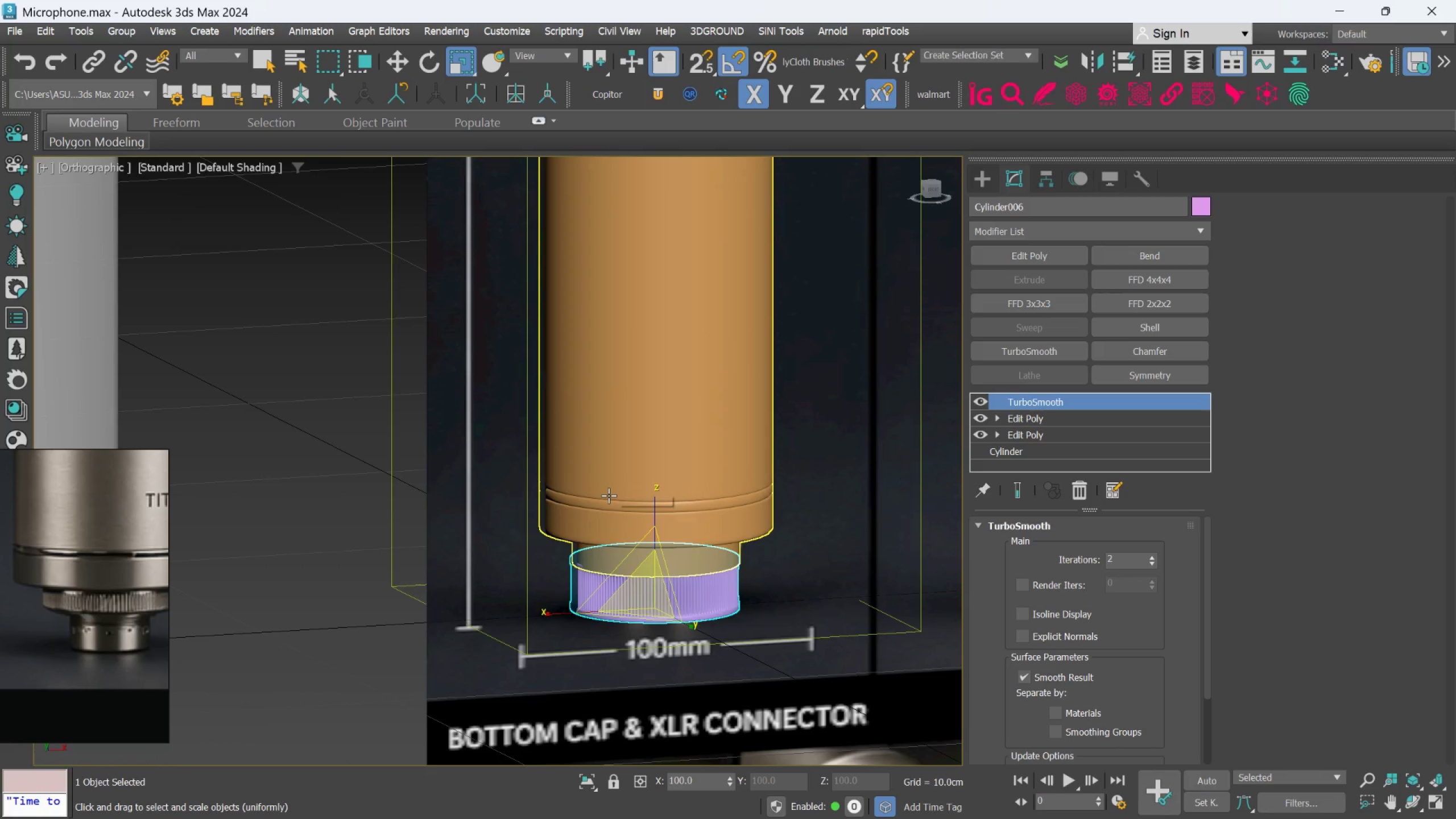 
scroll: coordinate [685, 498], scroll_direction: up, amount: 1.0
 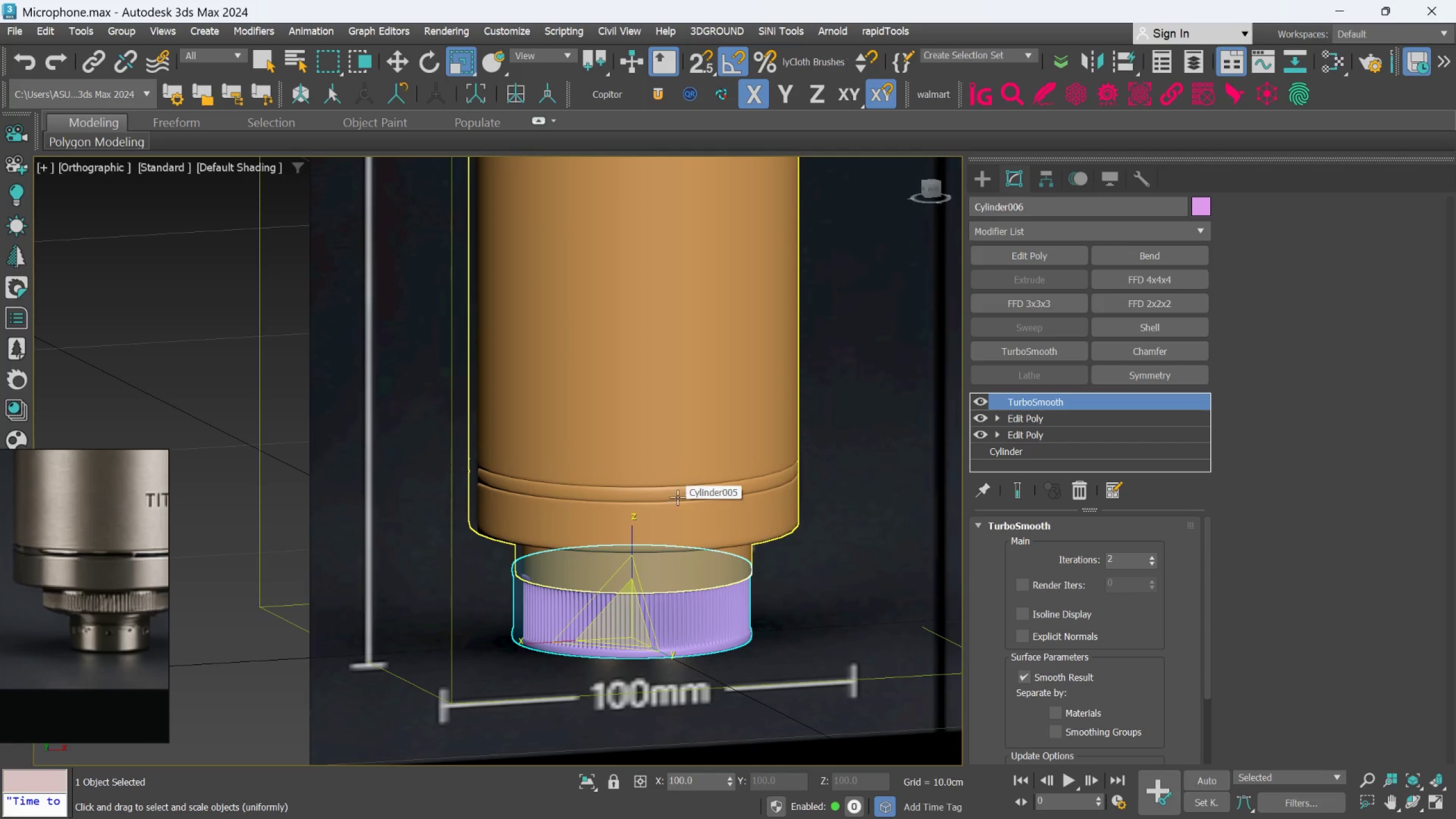 
scroll: coordinate [671, 400], scroll_direction: down, amount: 1.0
 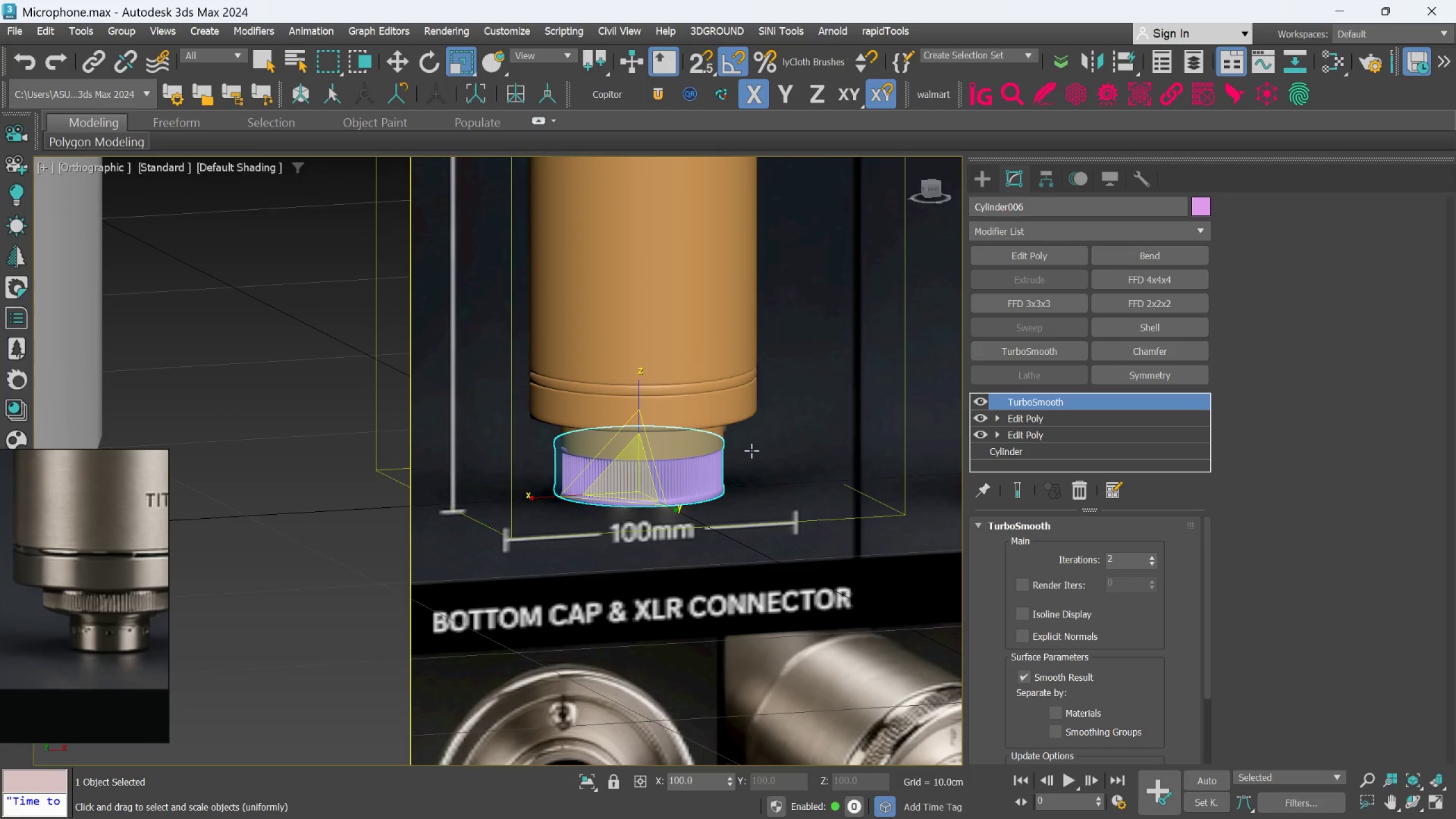 
hold_key(key=AltLeft, duration=0.88)
 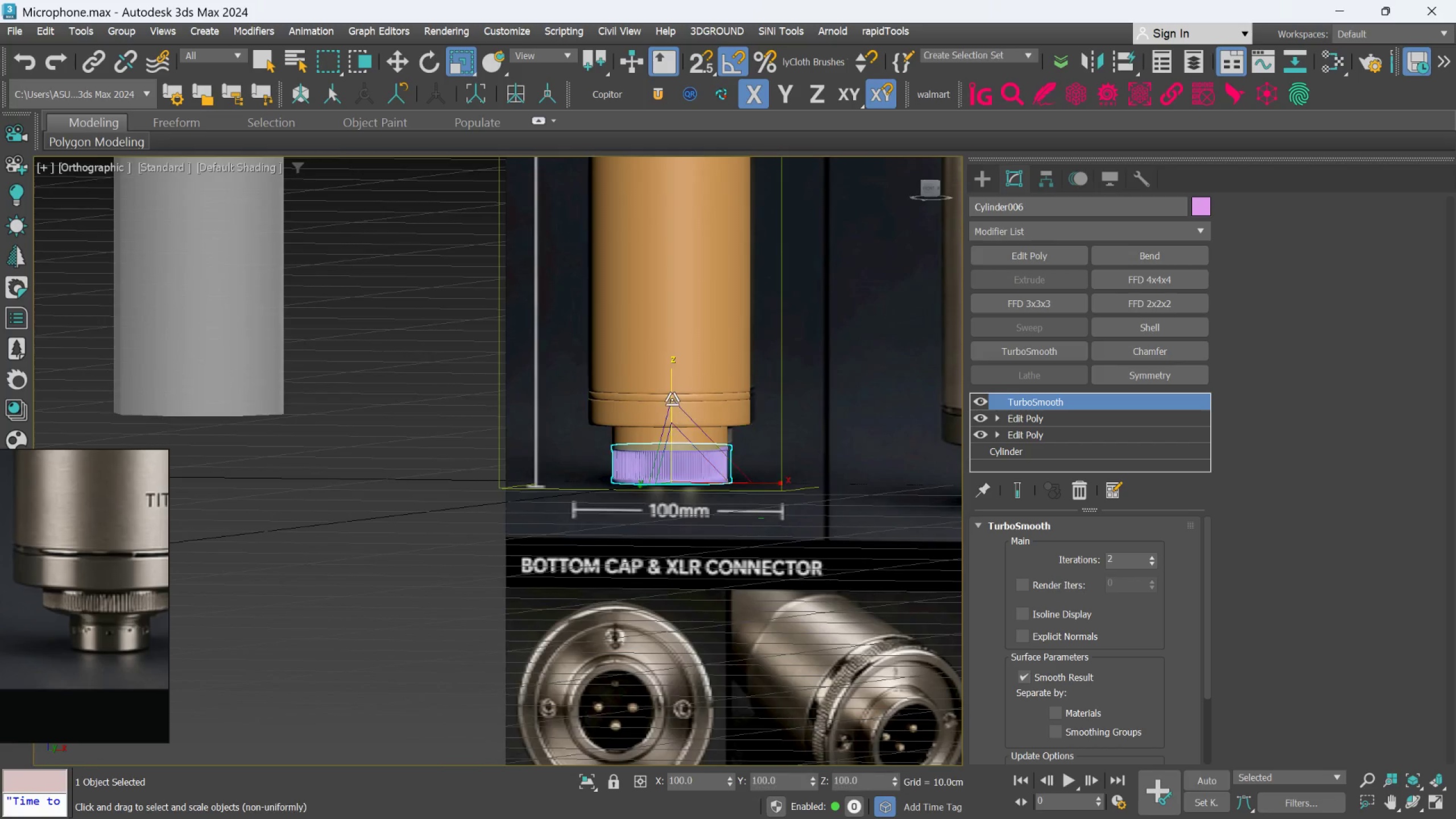 
scroll: coordinate [750, 458], scroll_direction: down, amount: 1.0
 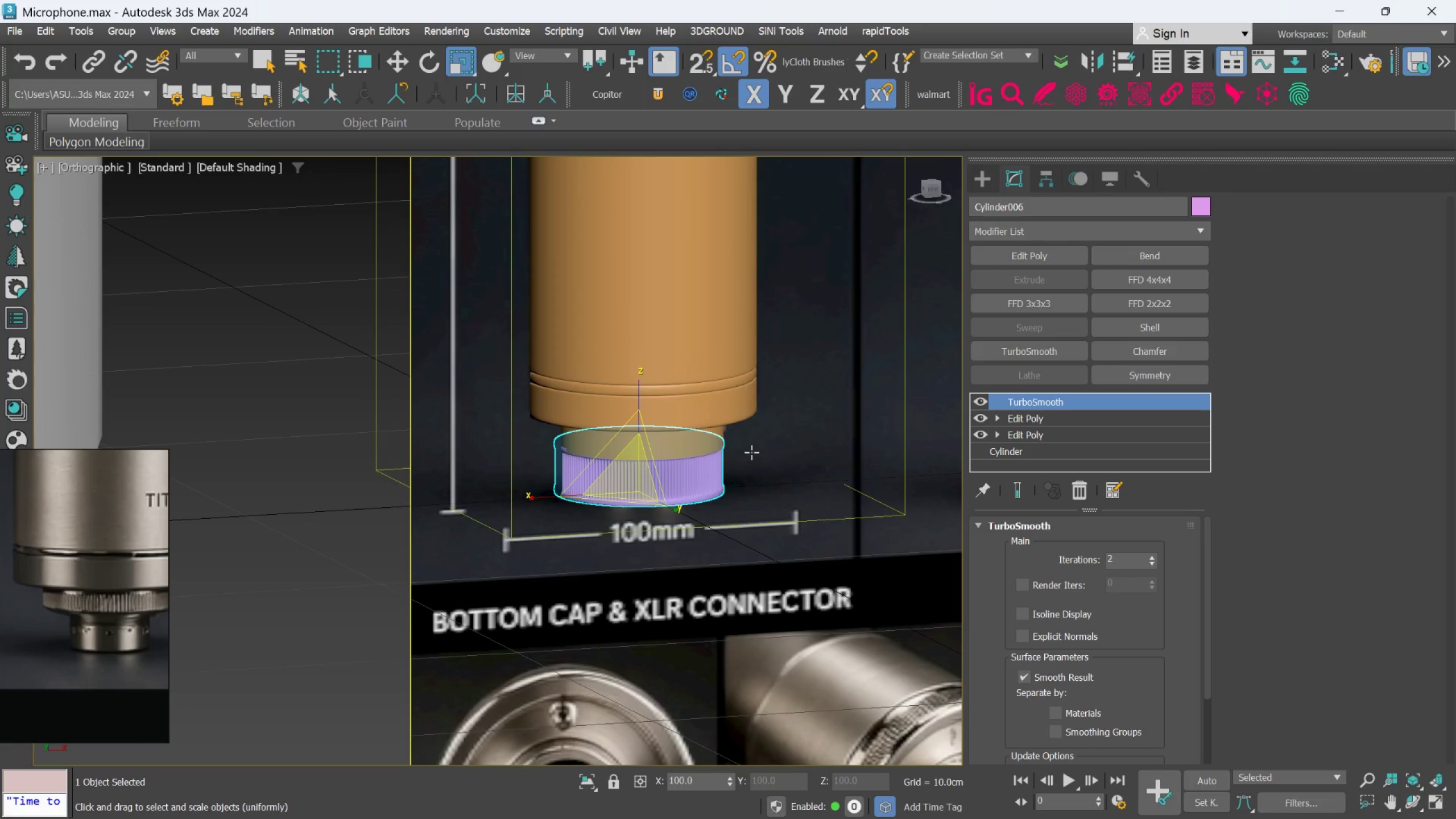 
scroll: coordinate [672, 399], scroll_direction: up, amount: 1.0
 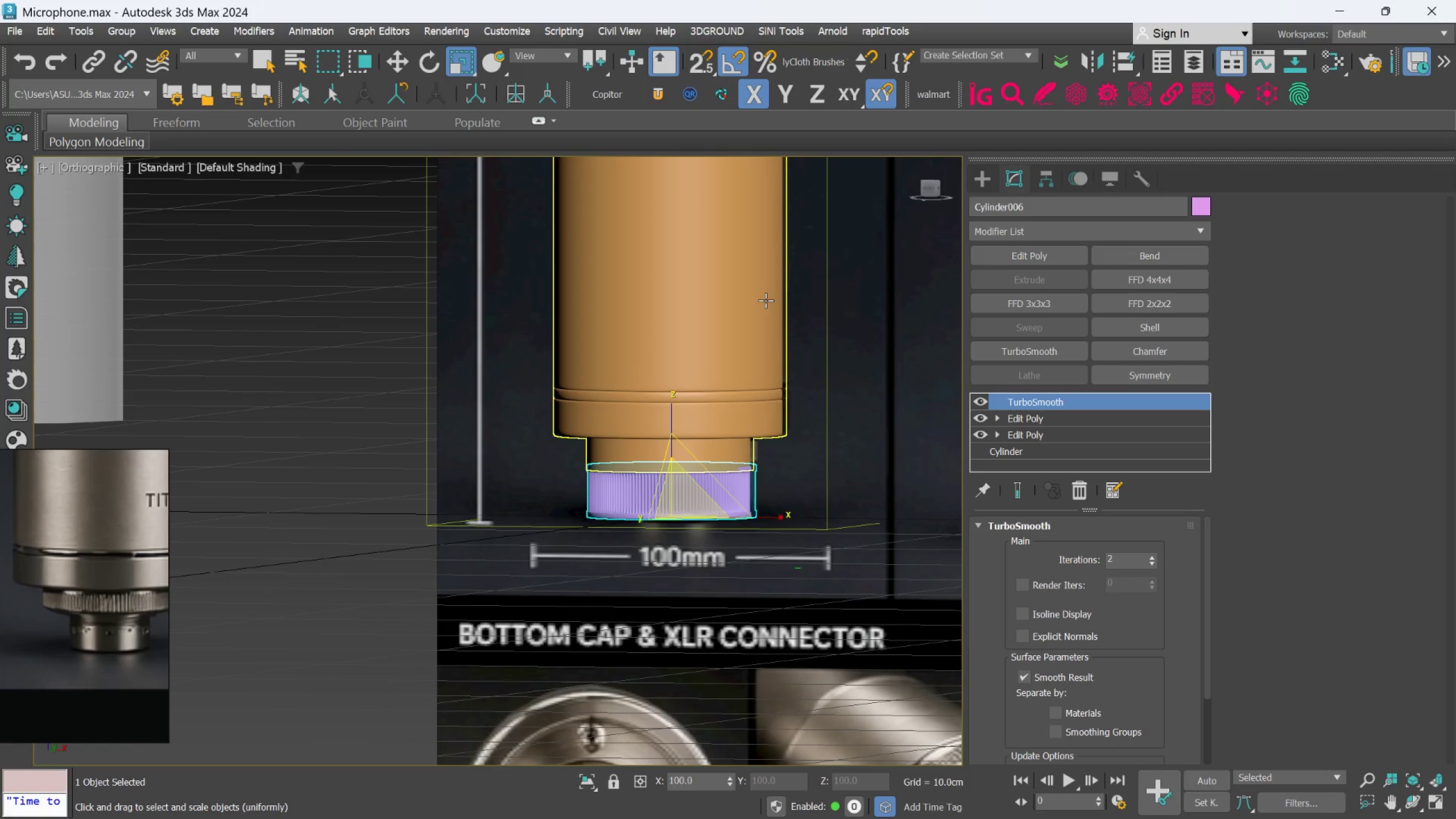 
key(Q)
 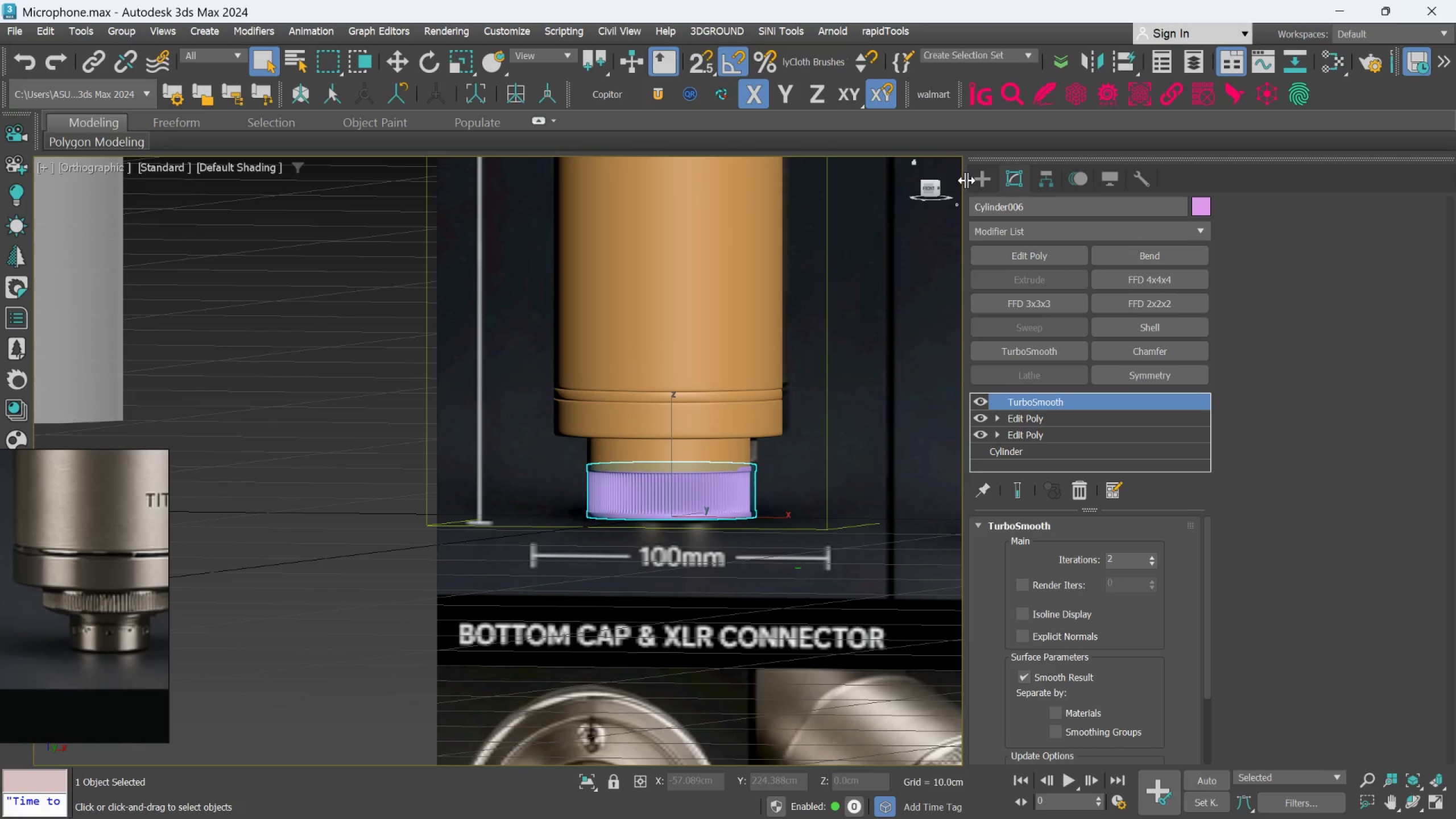 
double_click([978, 180])
 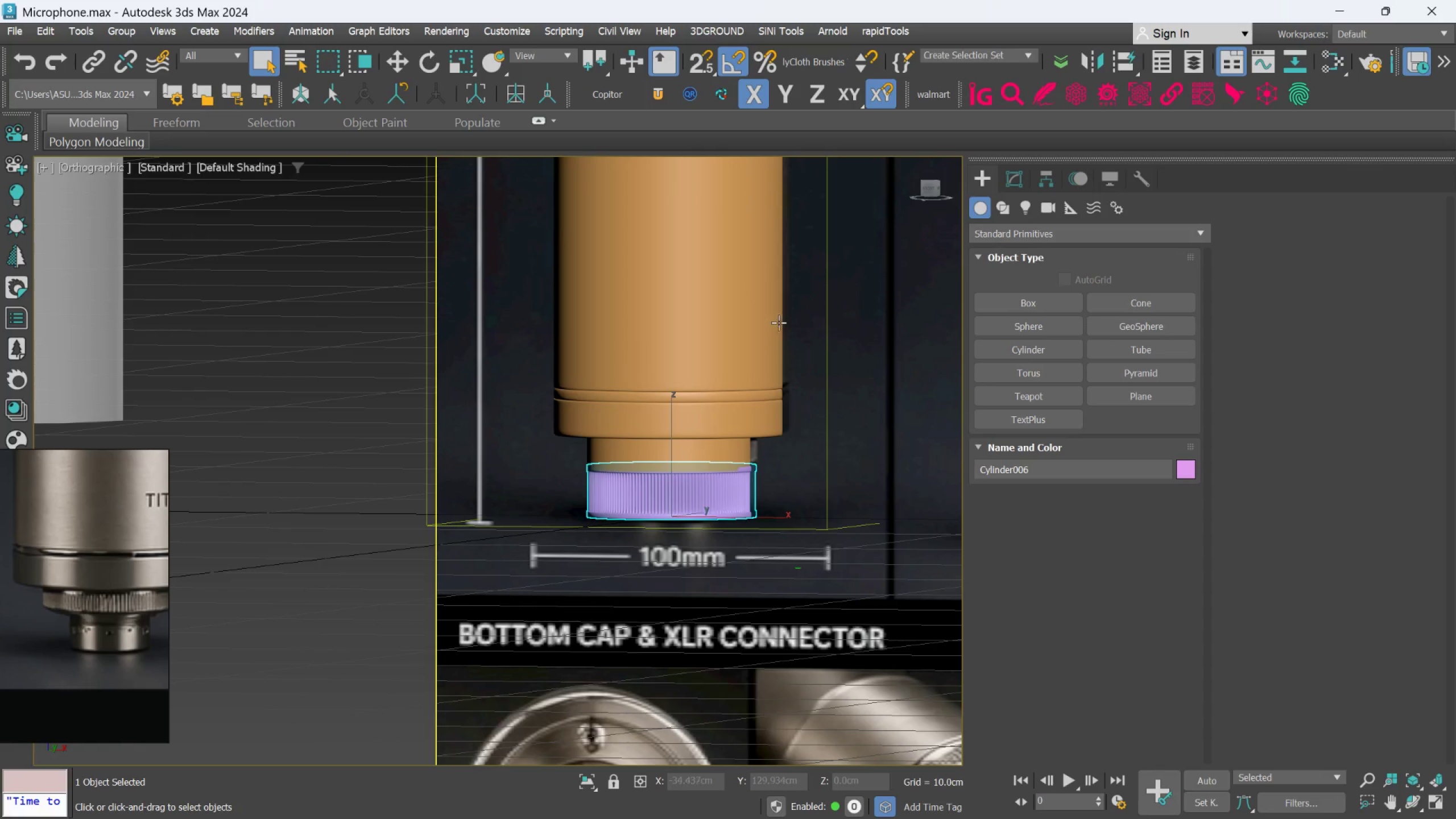 
triple_click([758, 327])
 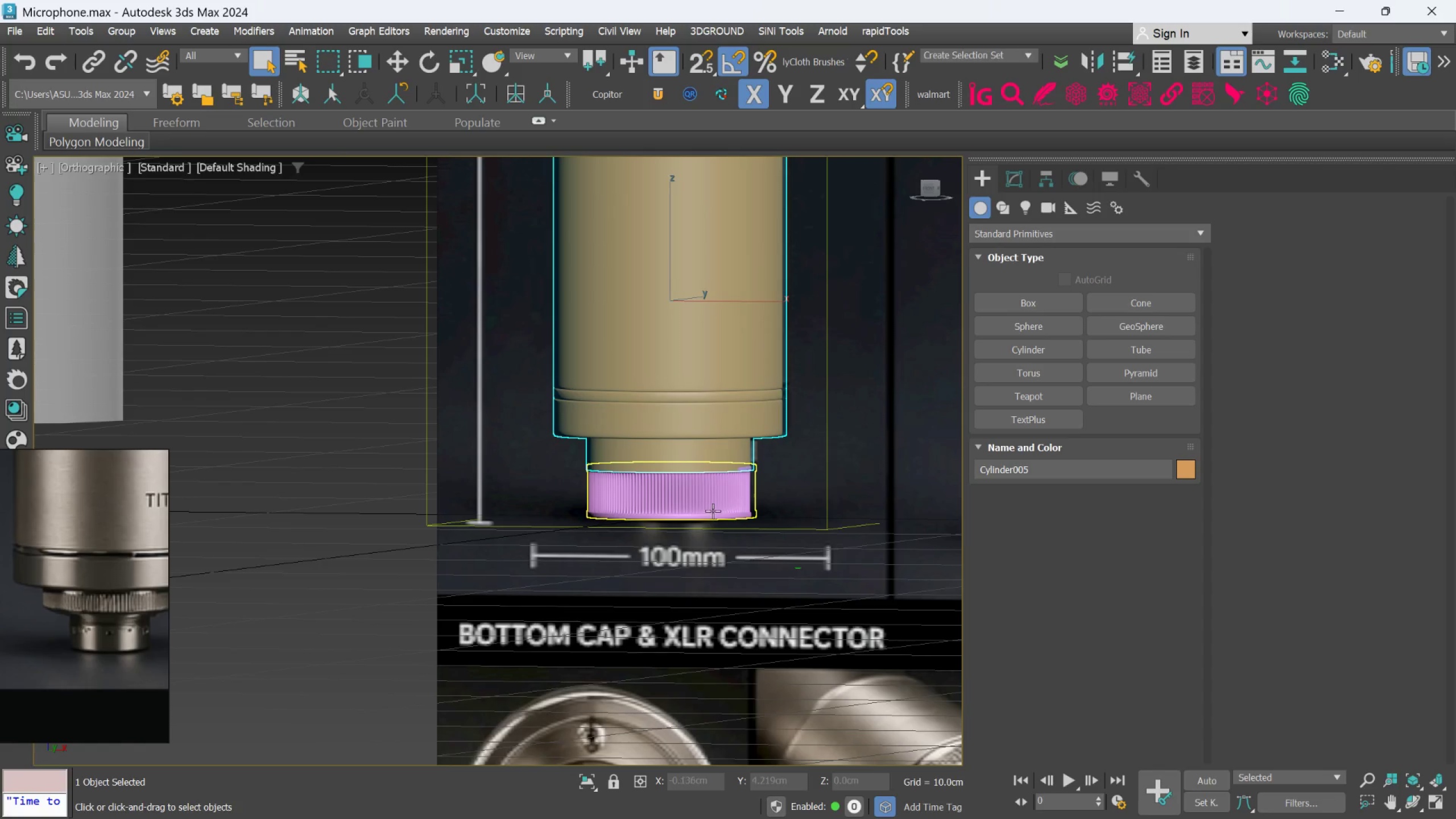 
hold_key(key=ControlLeft, duration=0.6)
left_click([713, 507])
 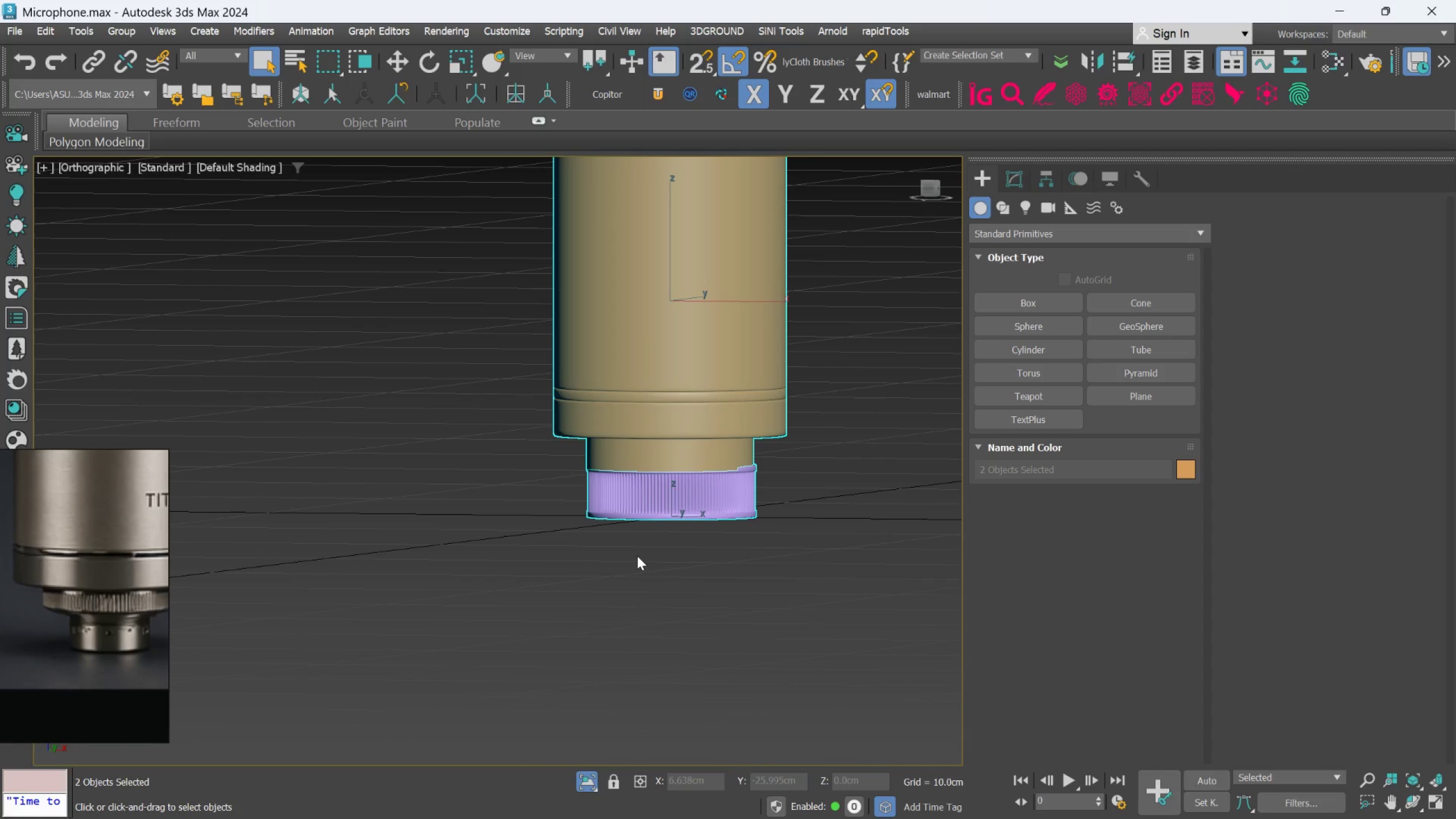 
hold_key(key=AltLeft, duration=0.64)
 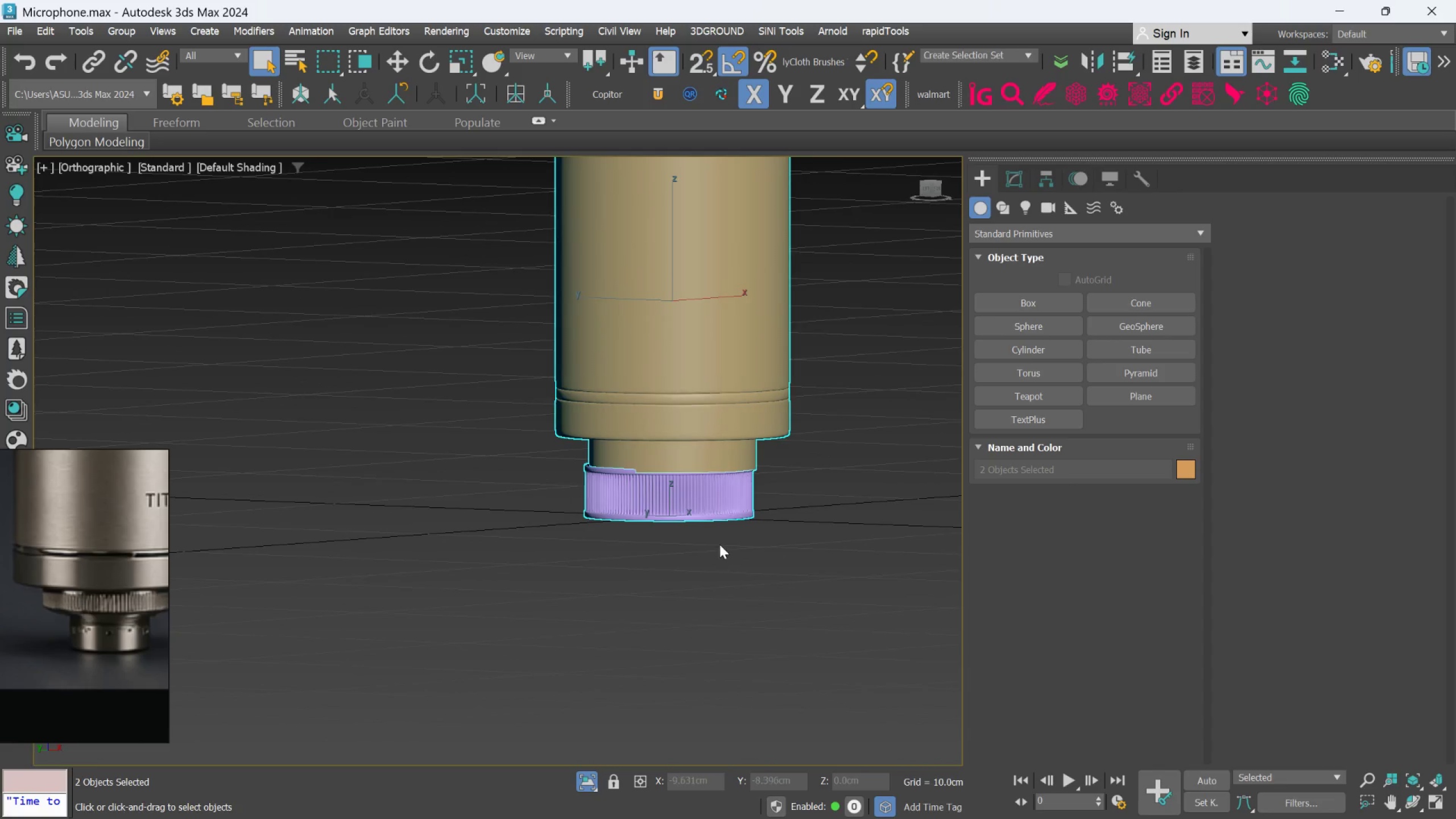 
left_click([719, 544])
 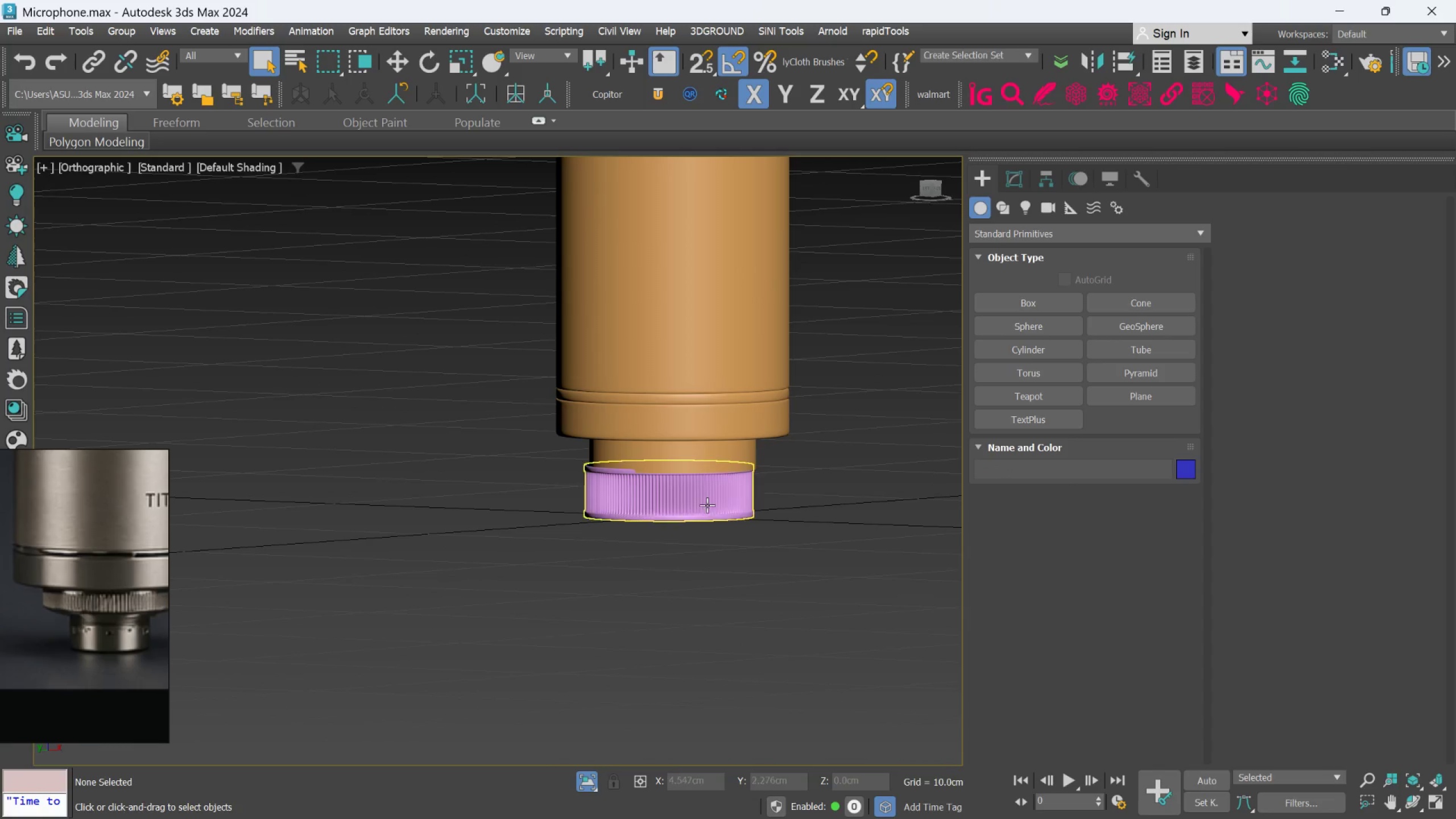 
left_click([706, 503])
 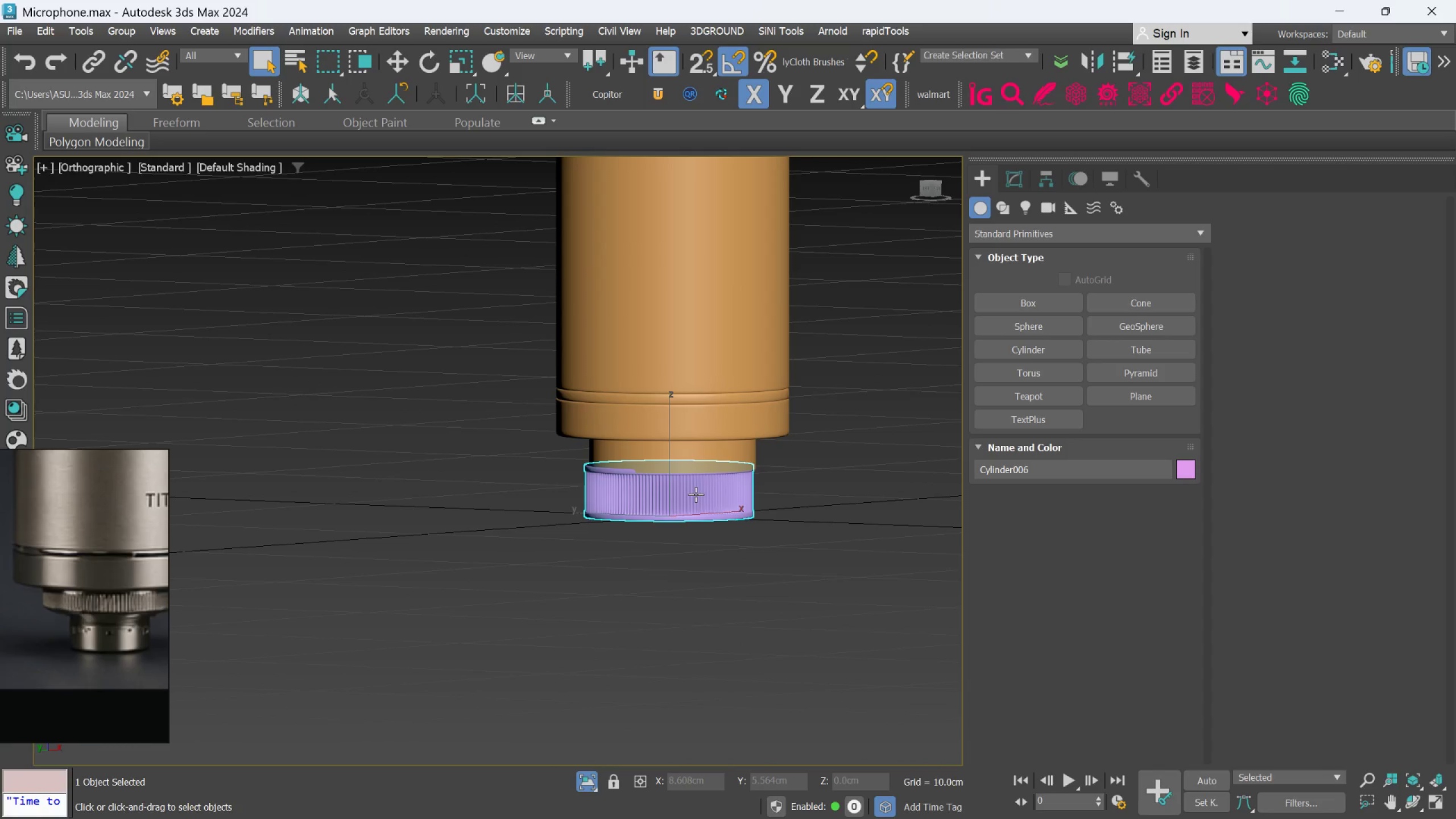 
key(W)
 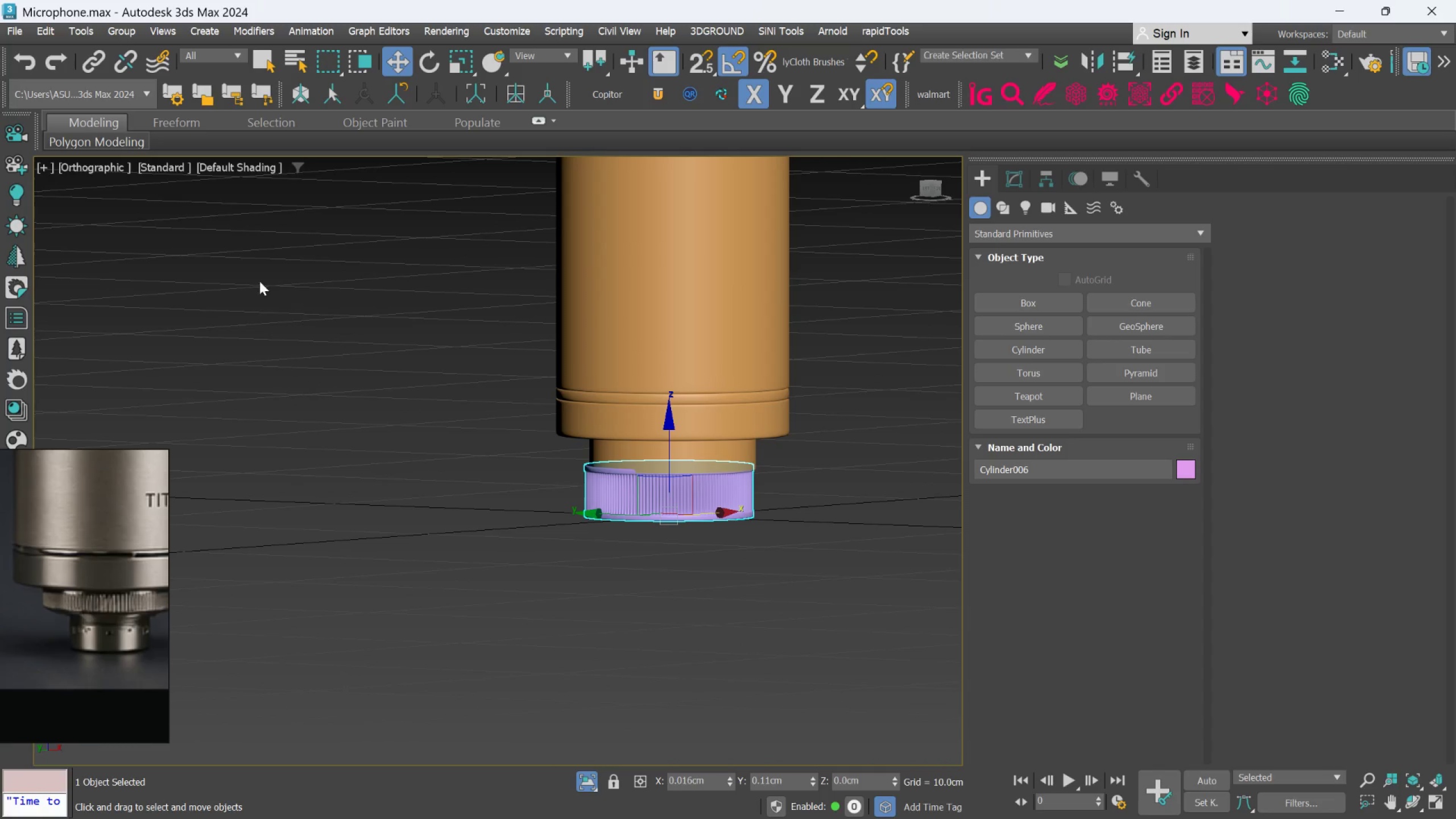 
left_click([92, 171])
 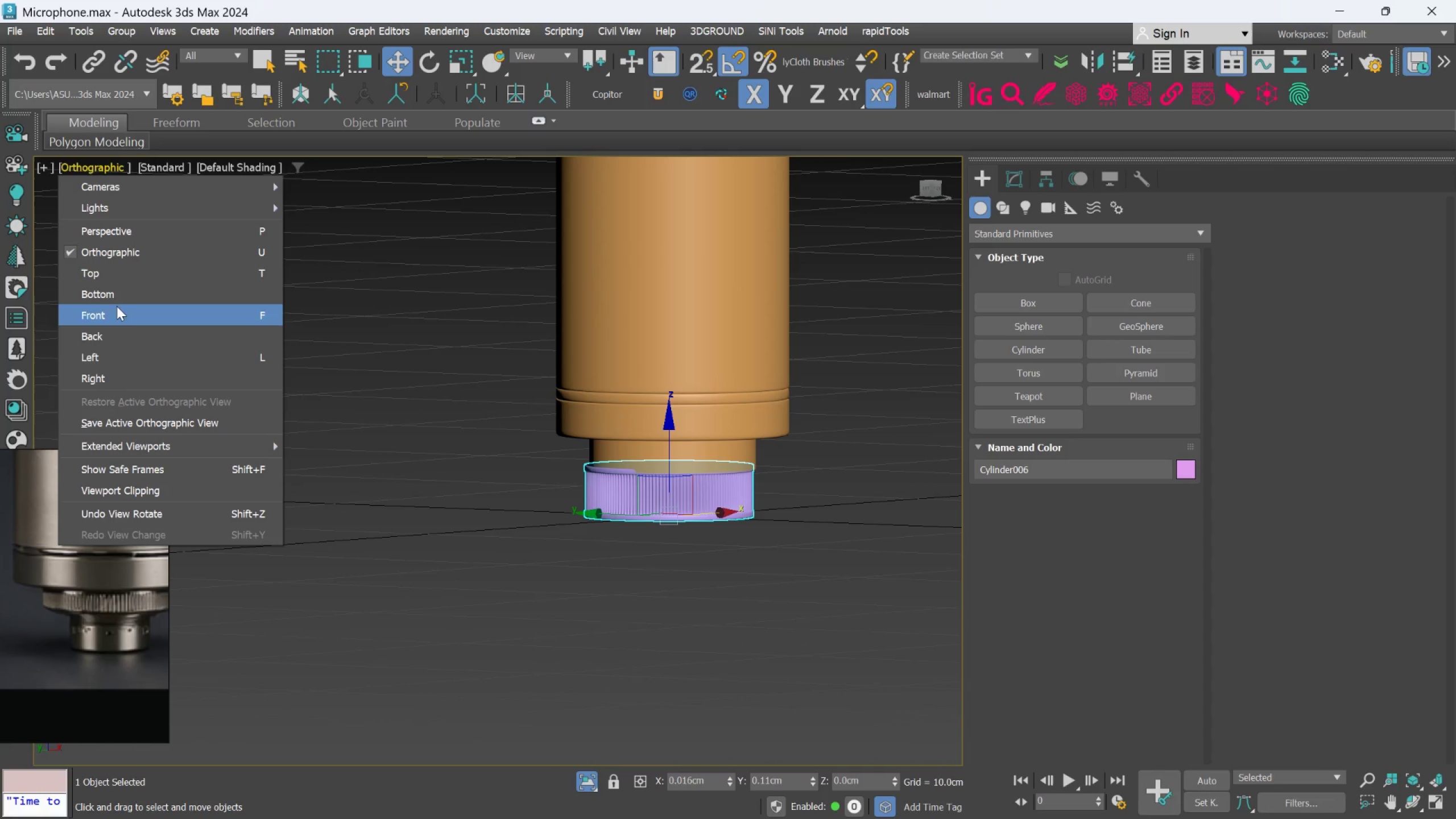 
left_click([116, 294])
 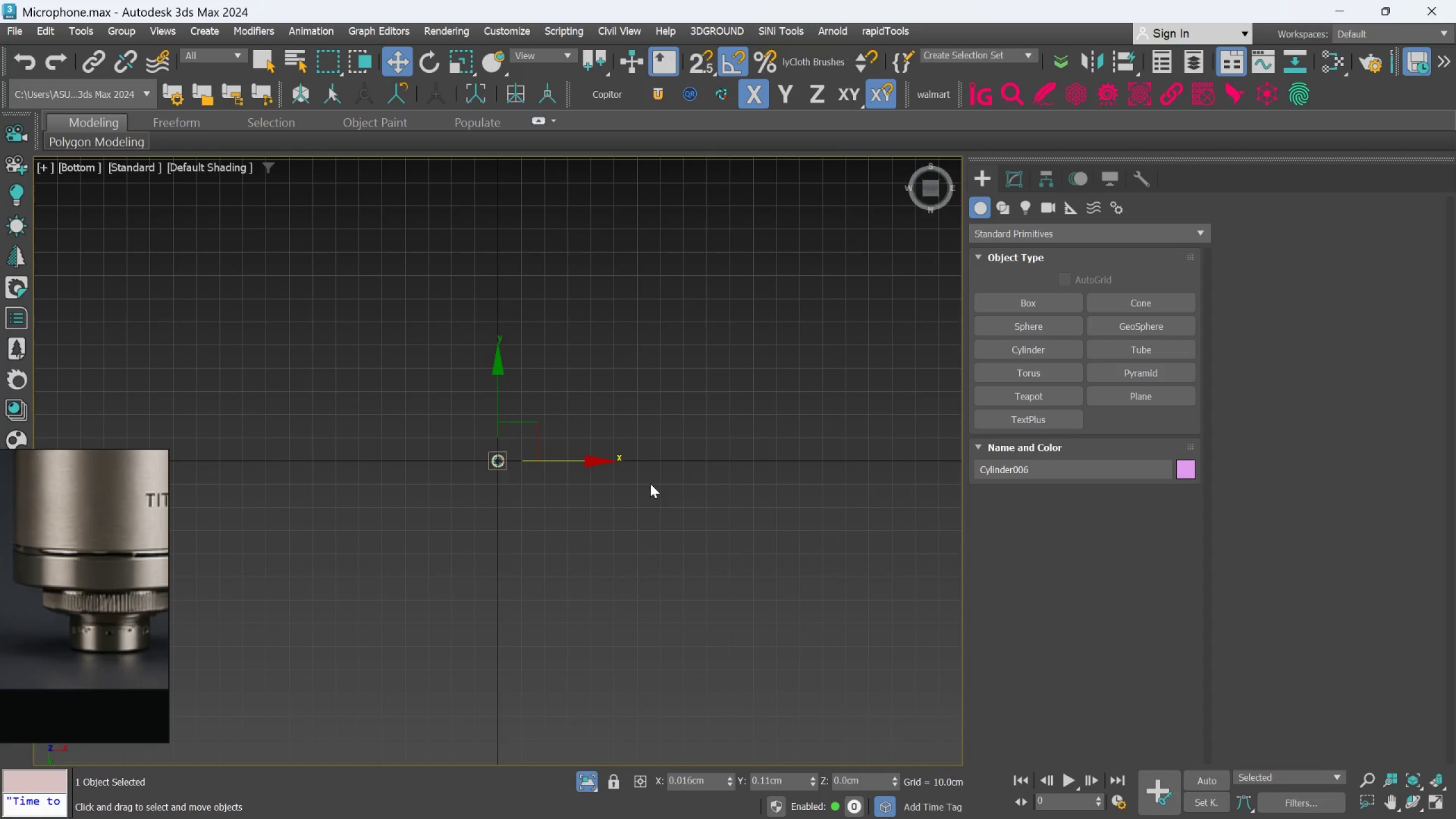 
scroll: coordinate [478, 429], scroll_direction: up, amount: 9.0
 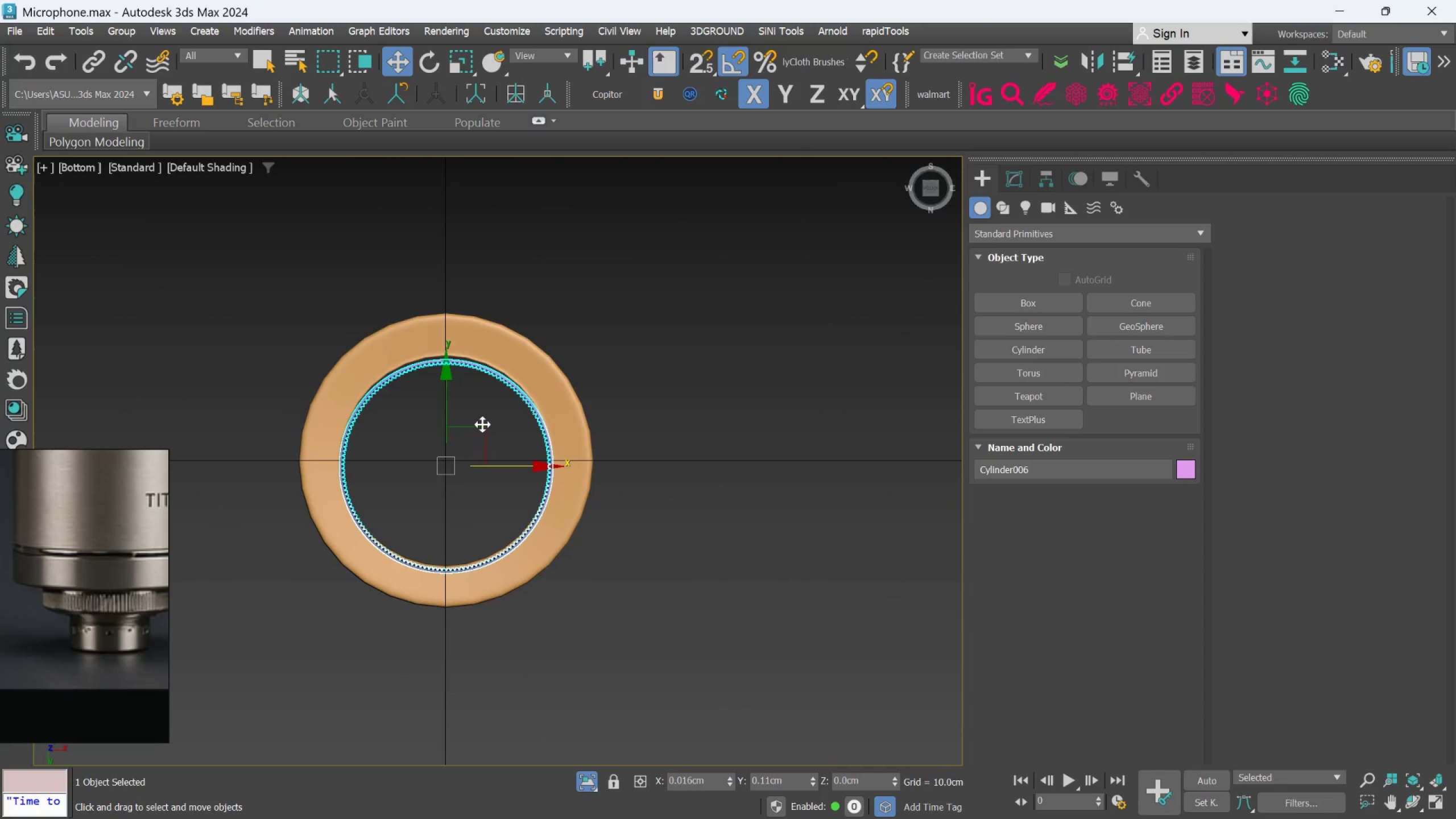 
left_click_drag(start_coordinate=[481, 425], to_coordinate=[481, 422])
 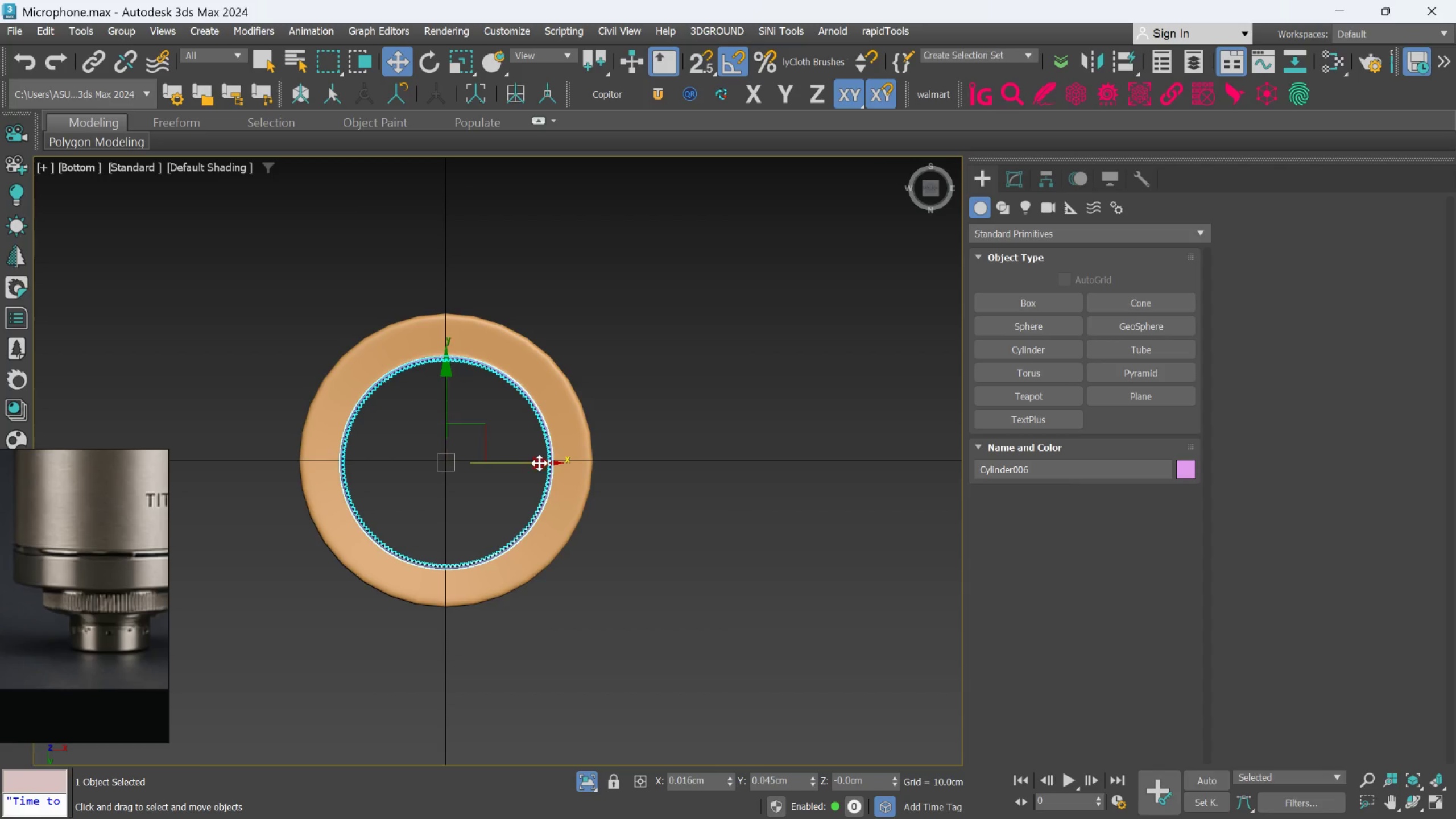 
hold_key(key=AltLeft, duration=1.42)
 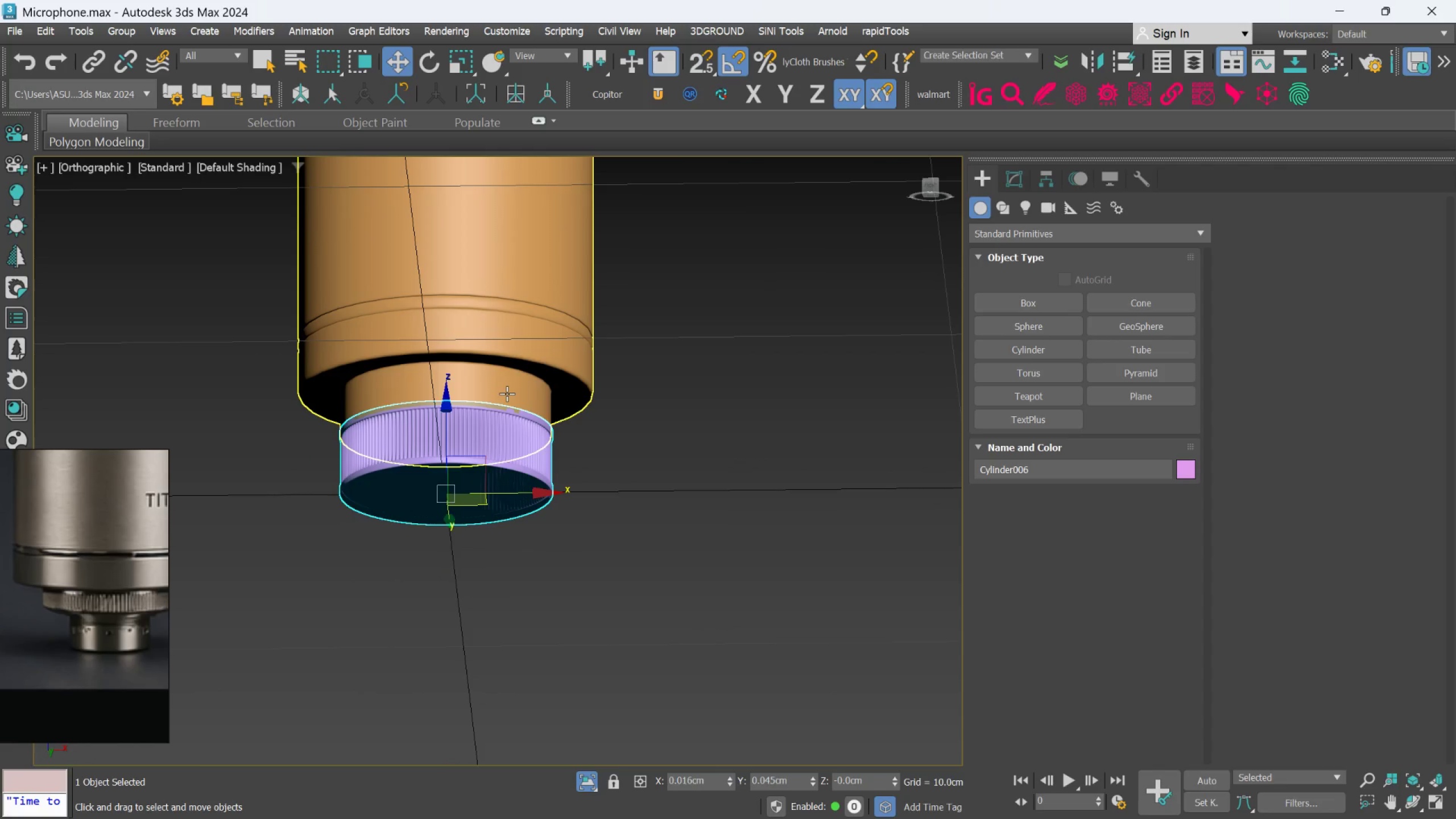 
left_click([507, 394])
 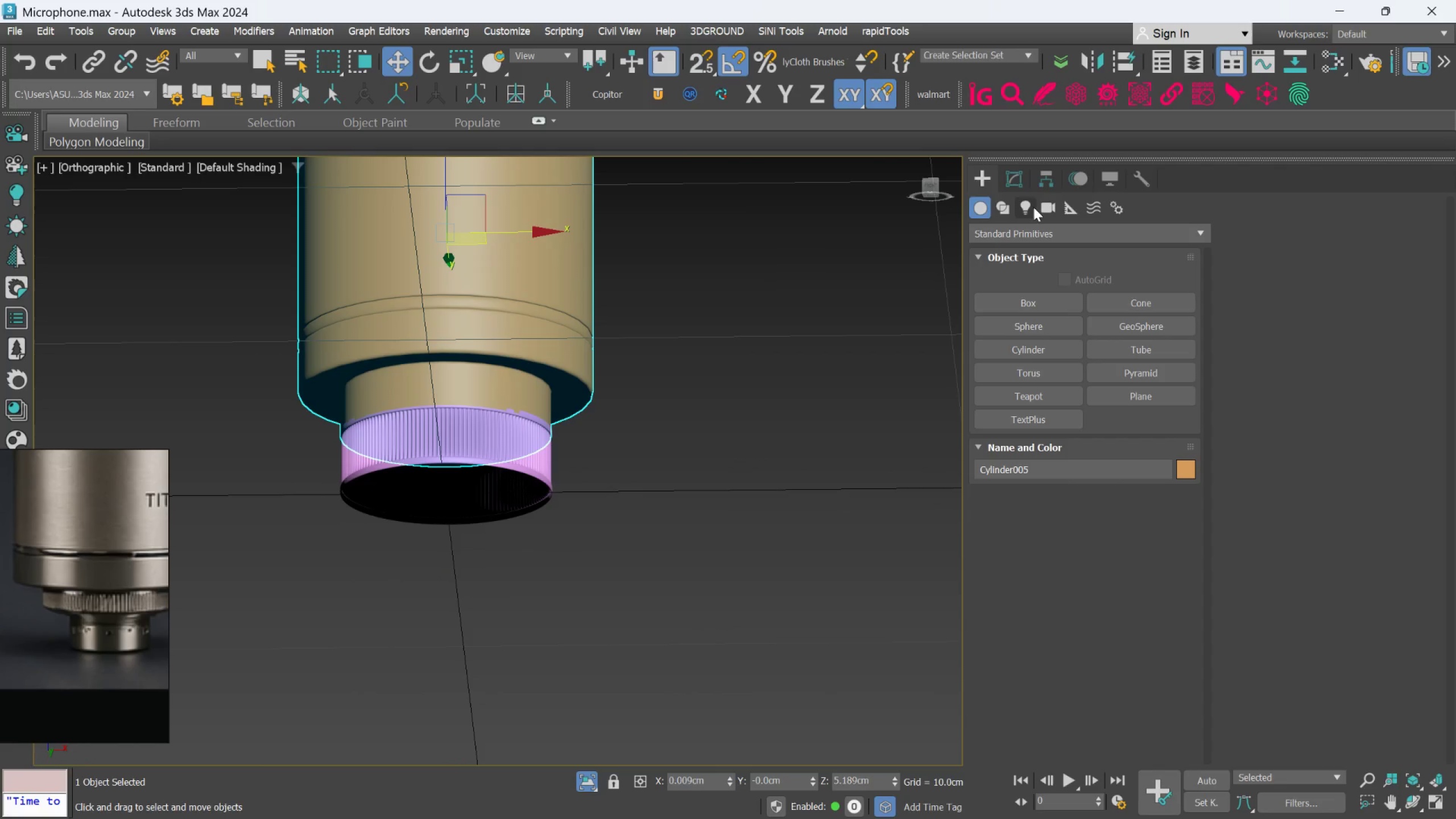 
left_click([1019, 174])
 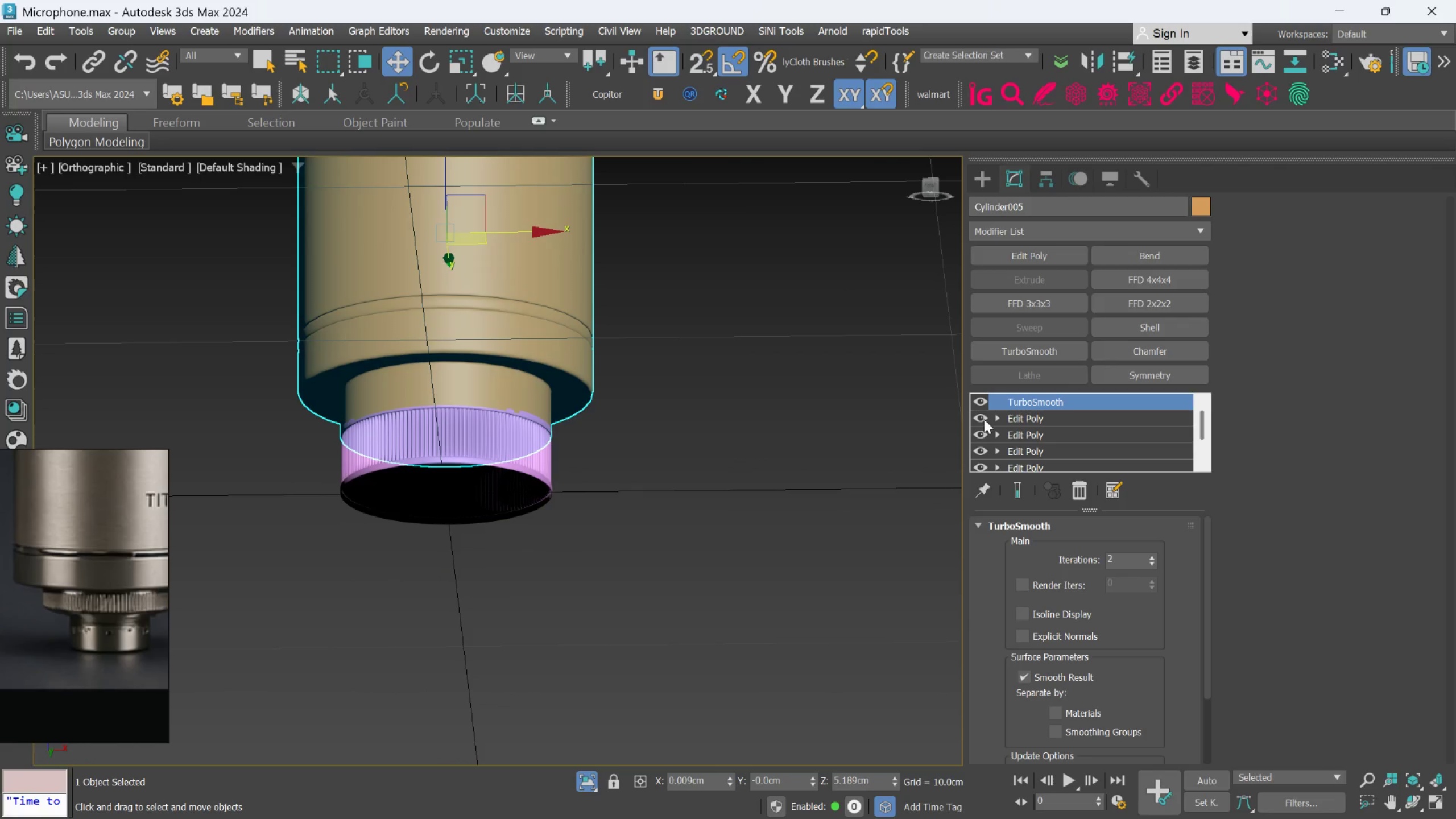 
left_click([979, 419])
 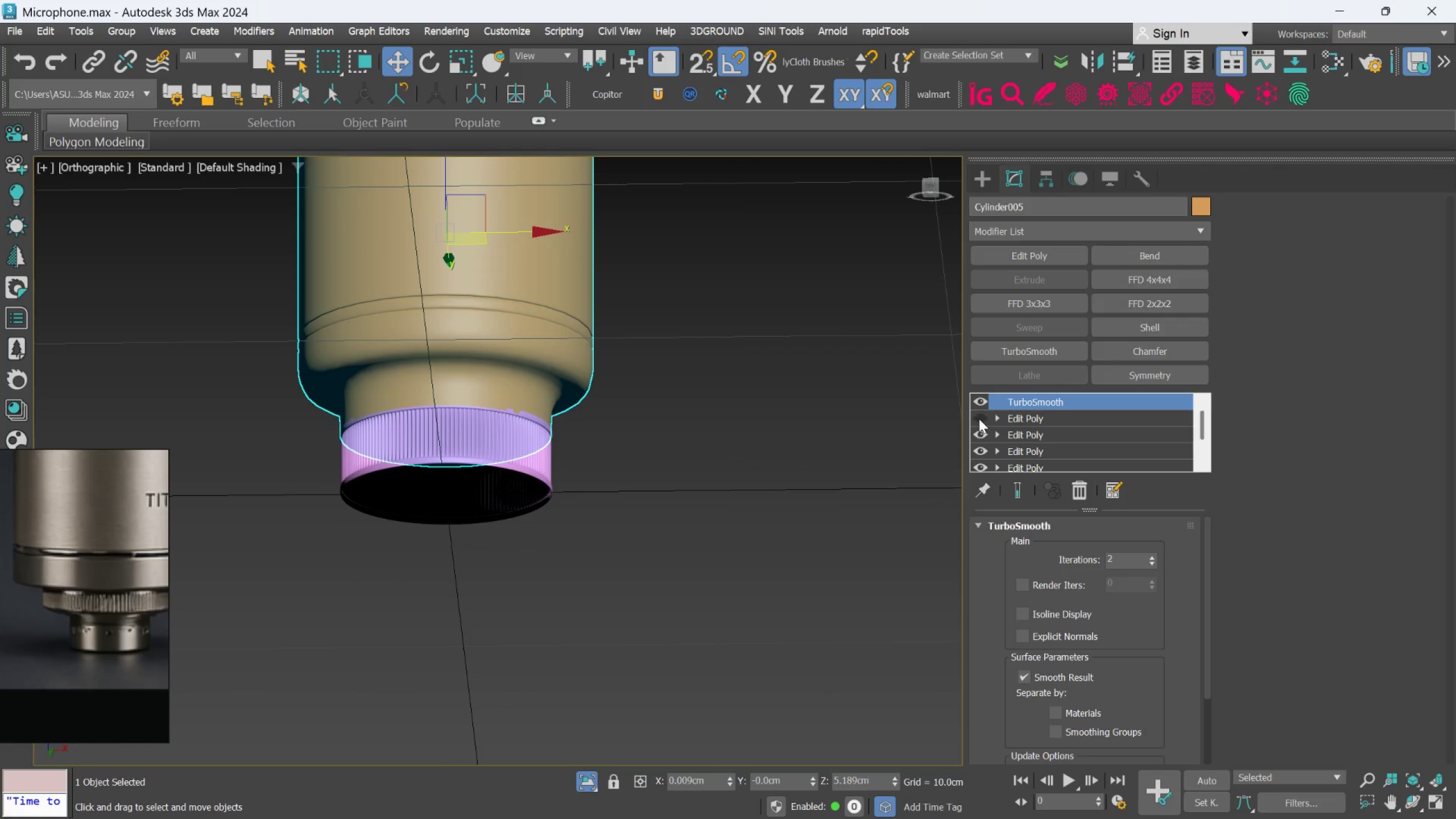 
left_click([979, 433])
 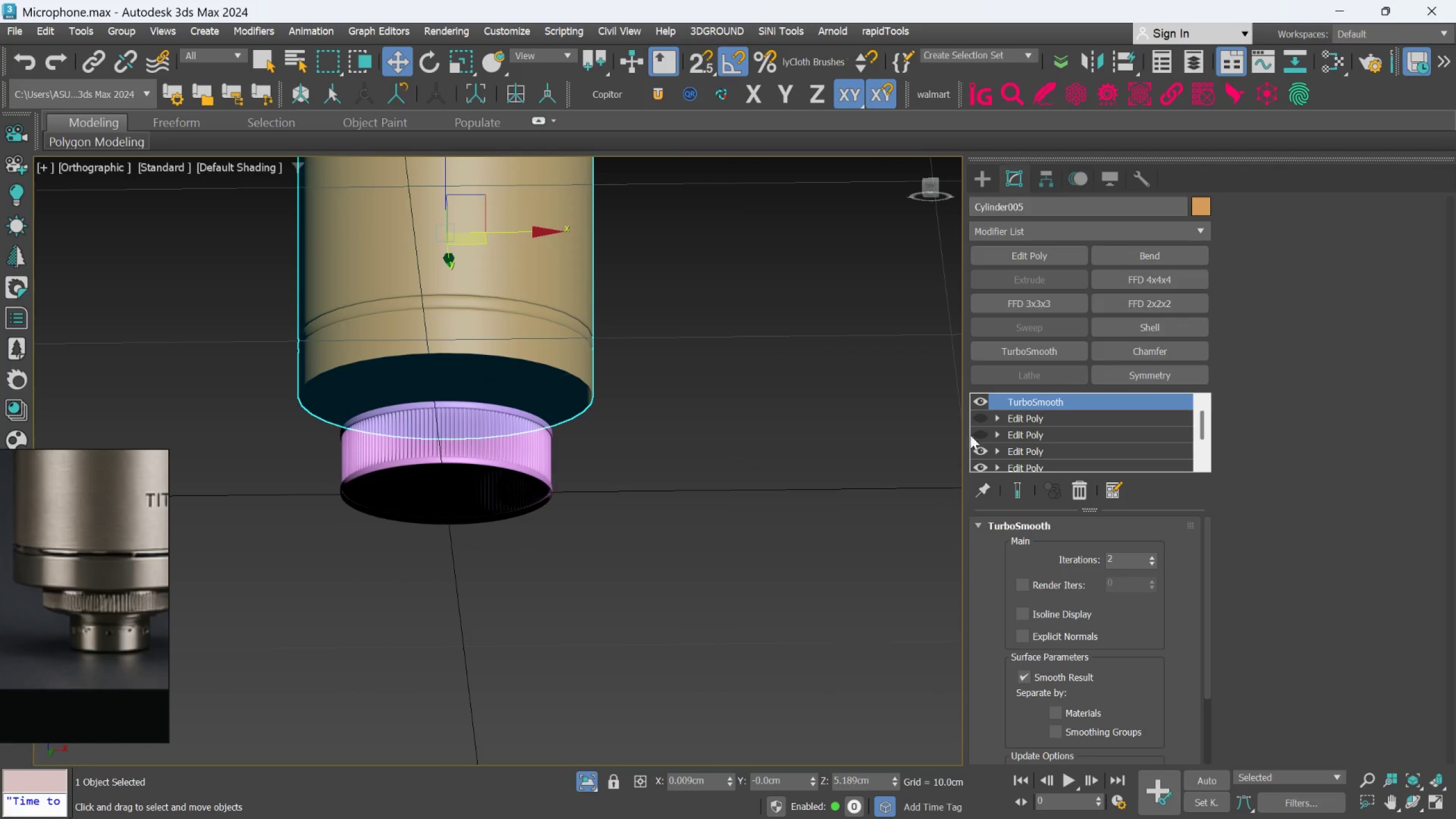 
left_click([982, 415])
 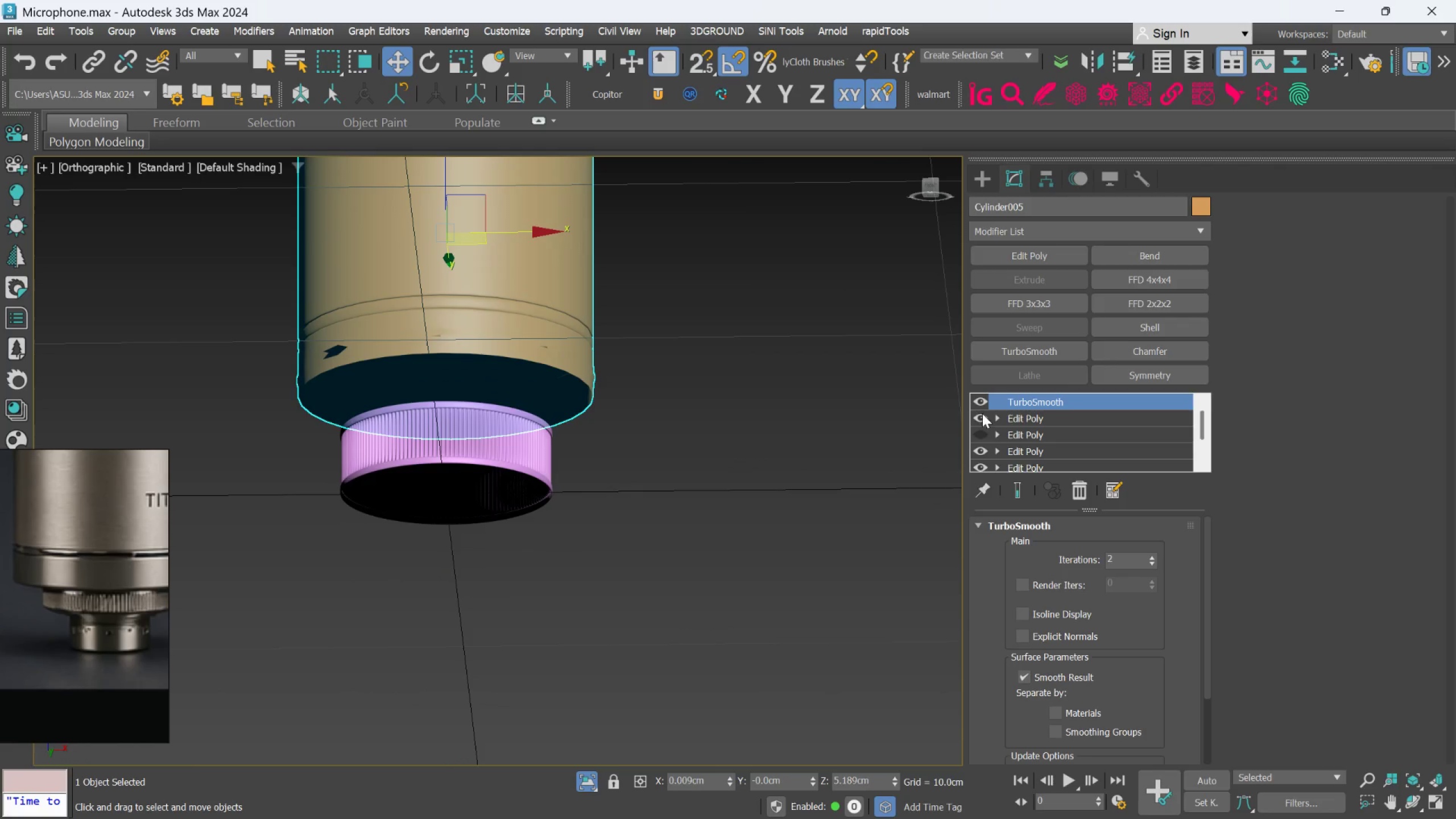 
left_click([981, 435])
 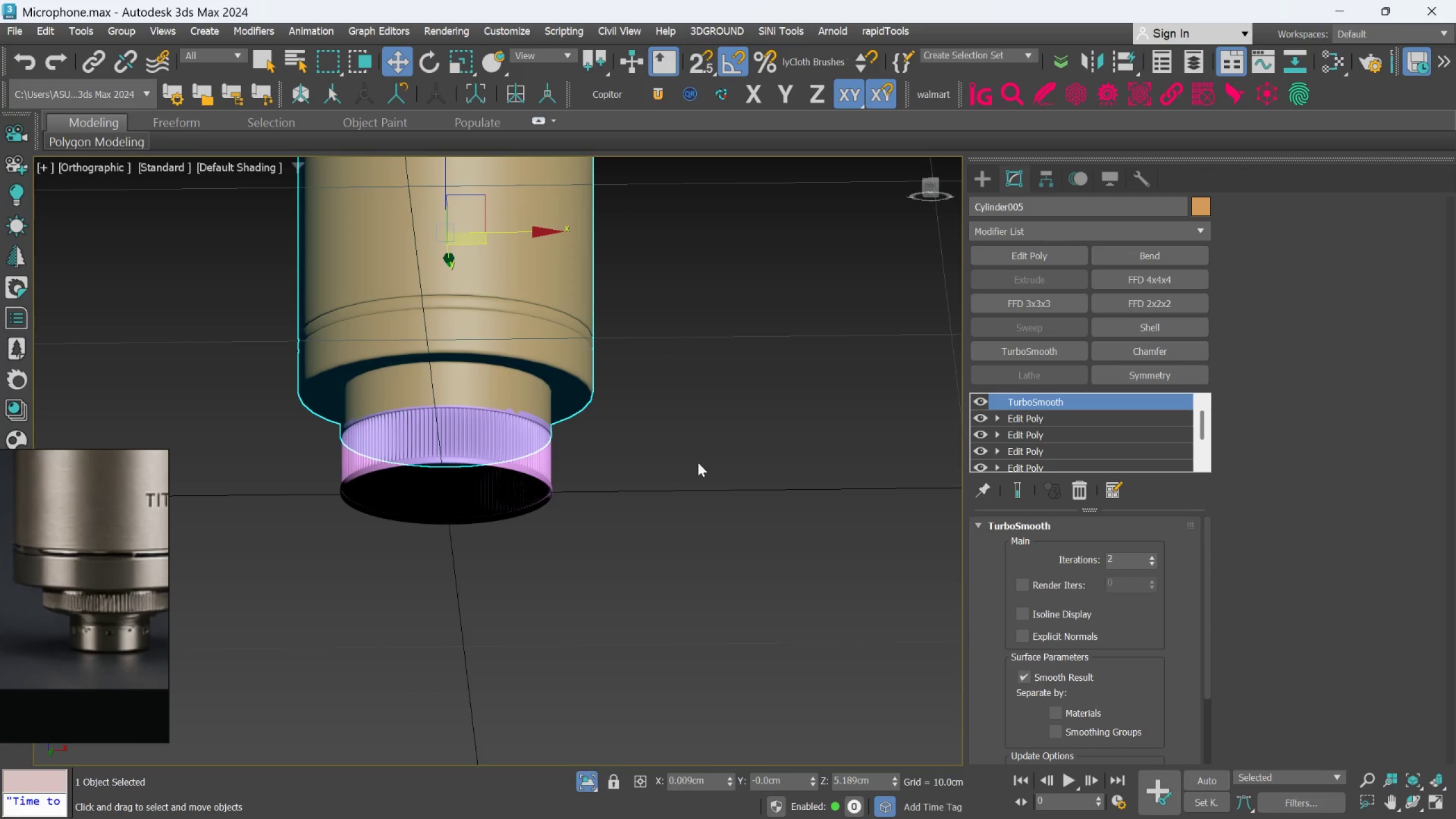 
hold_key(key=AltLeft, duration=0.6)
 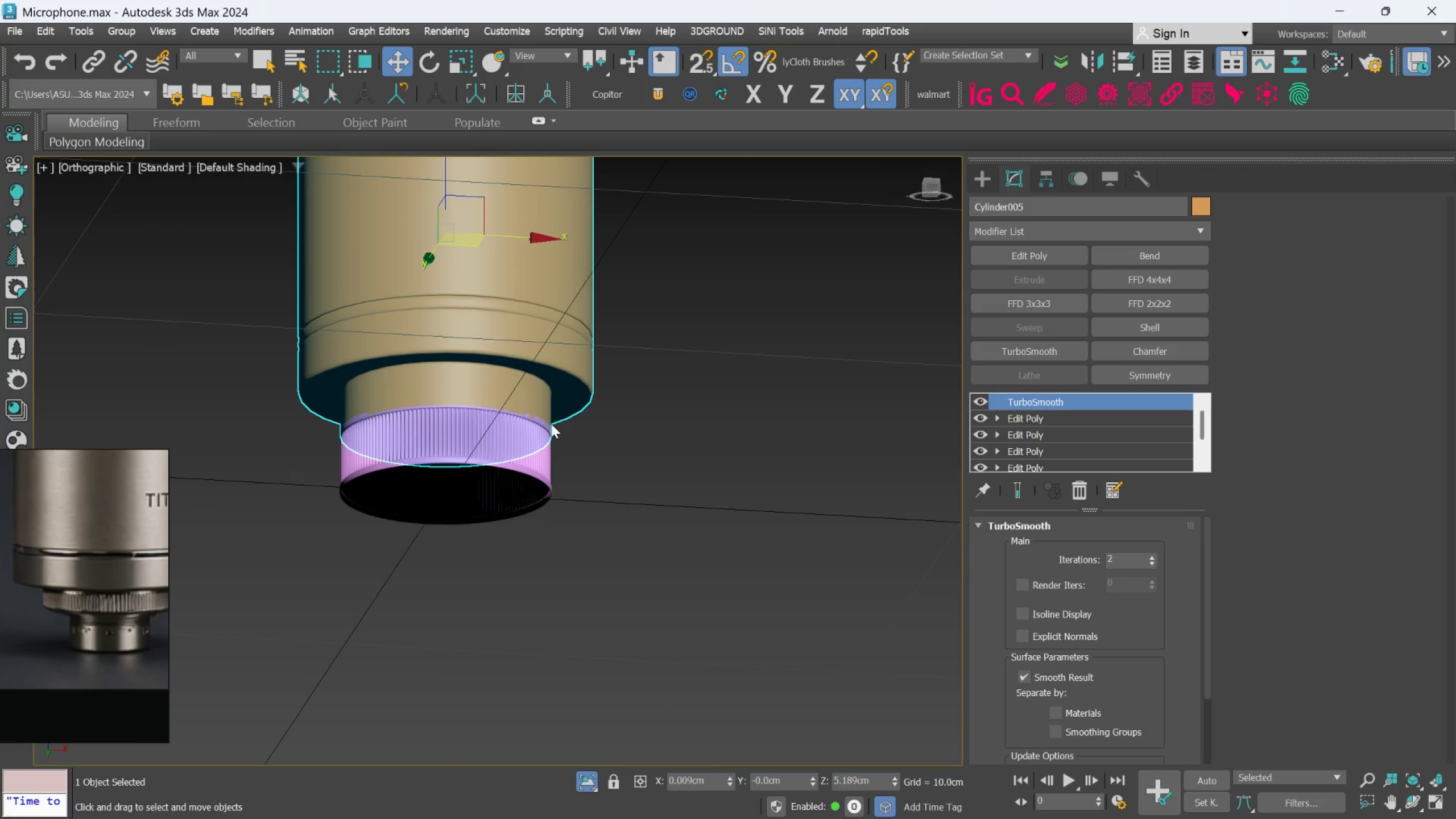 
scroll: coordinate [513, 429], scroll_direction: up, amount: 1.0
 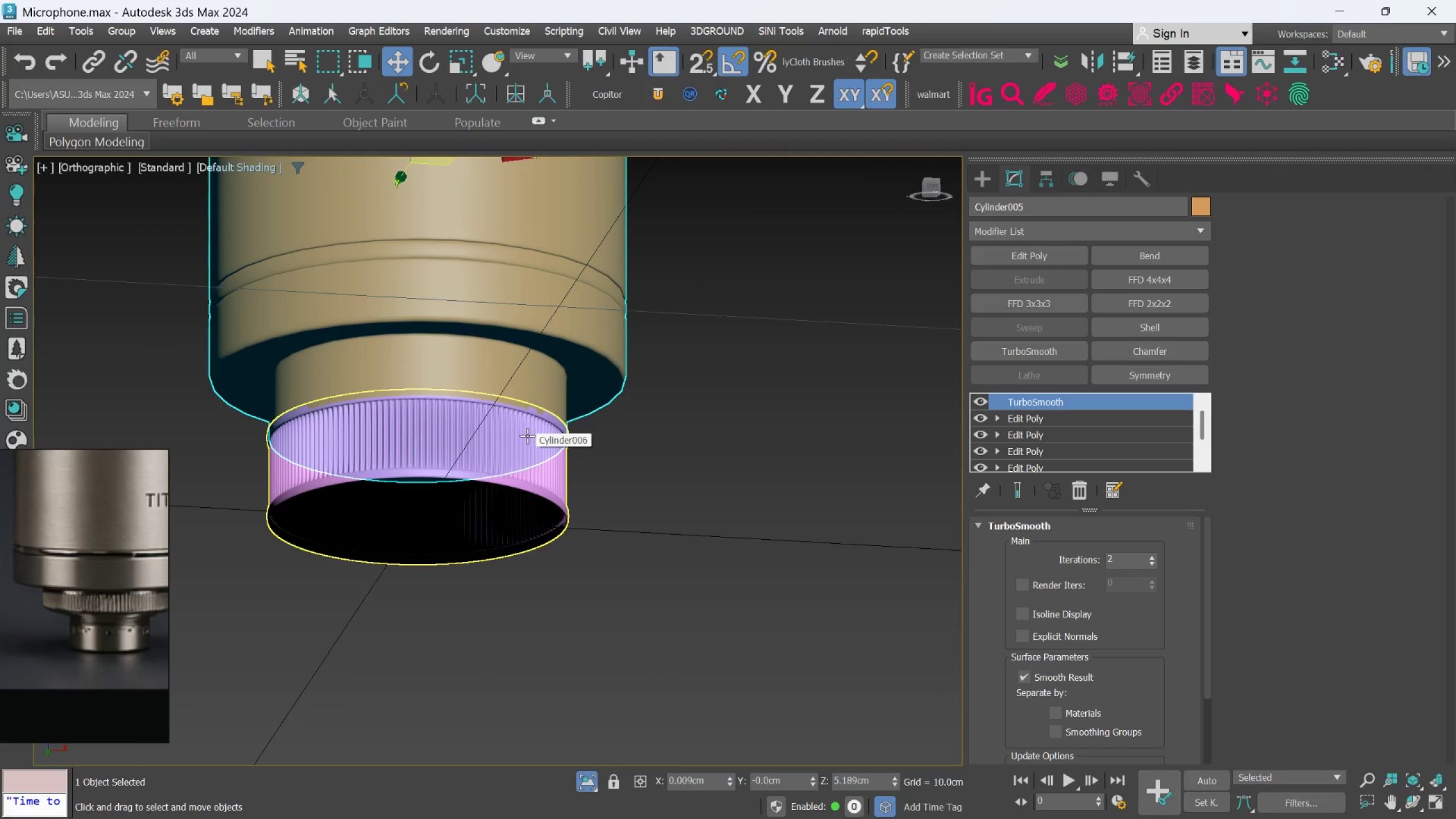 
hold_key(key=AltLeft, duration=0.46)
 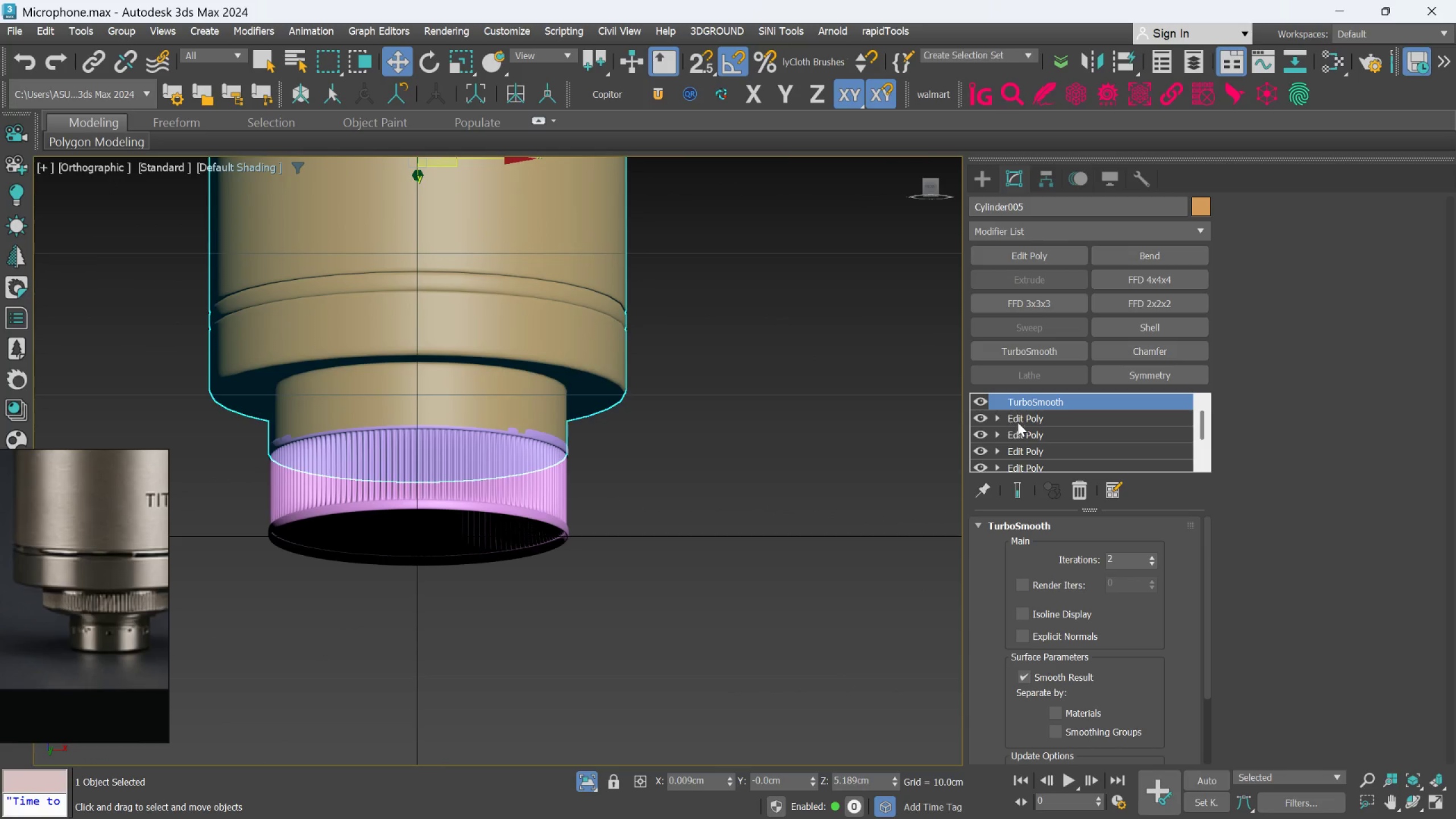 
left_click([1018, 418])
 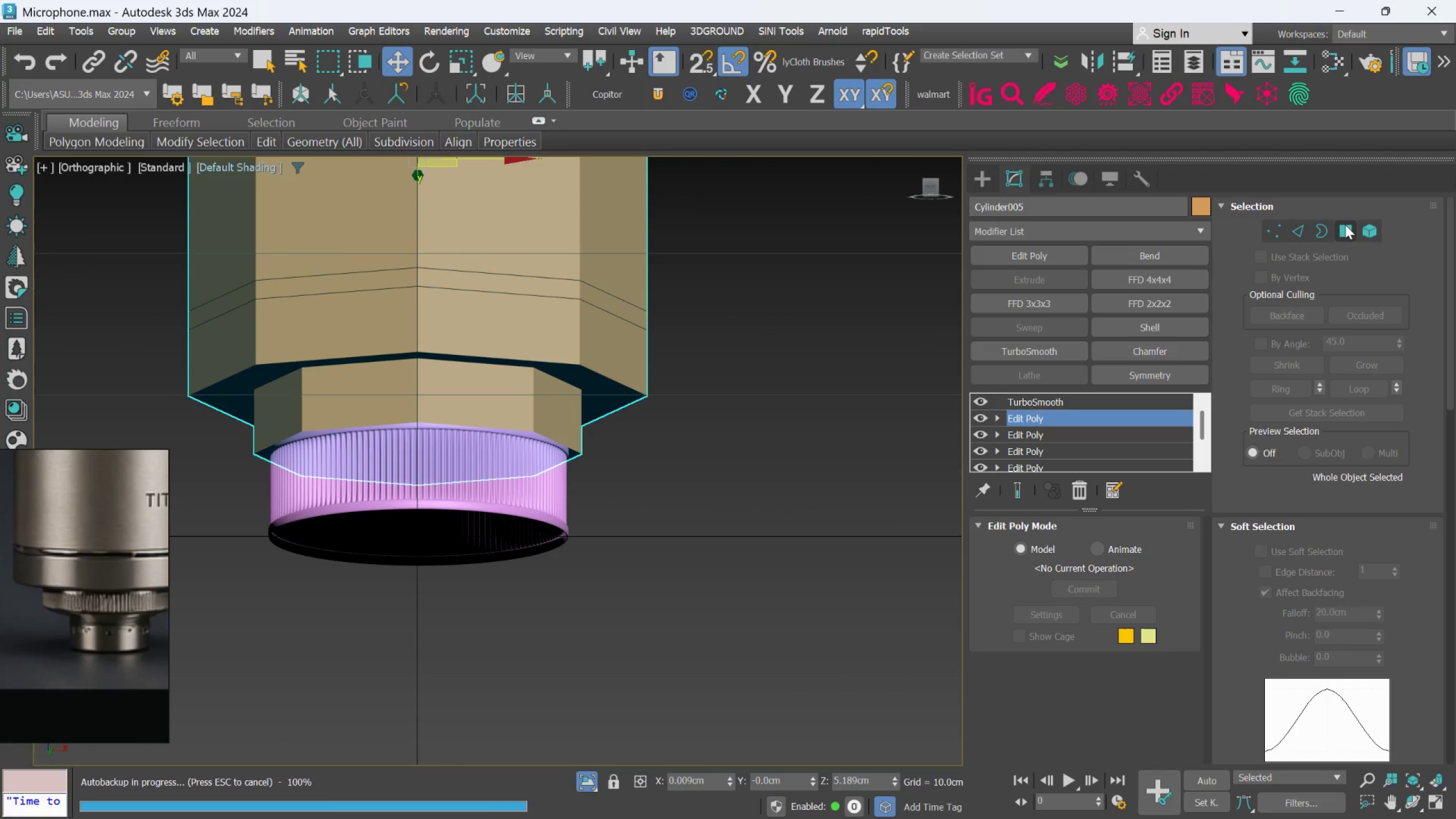 
key(F4)
 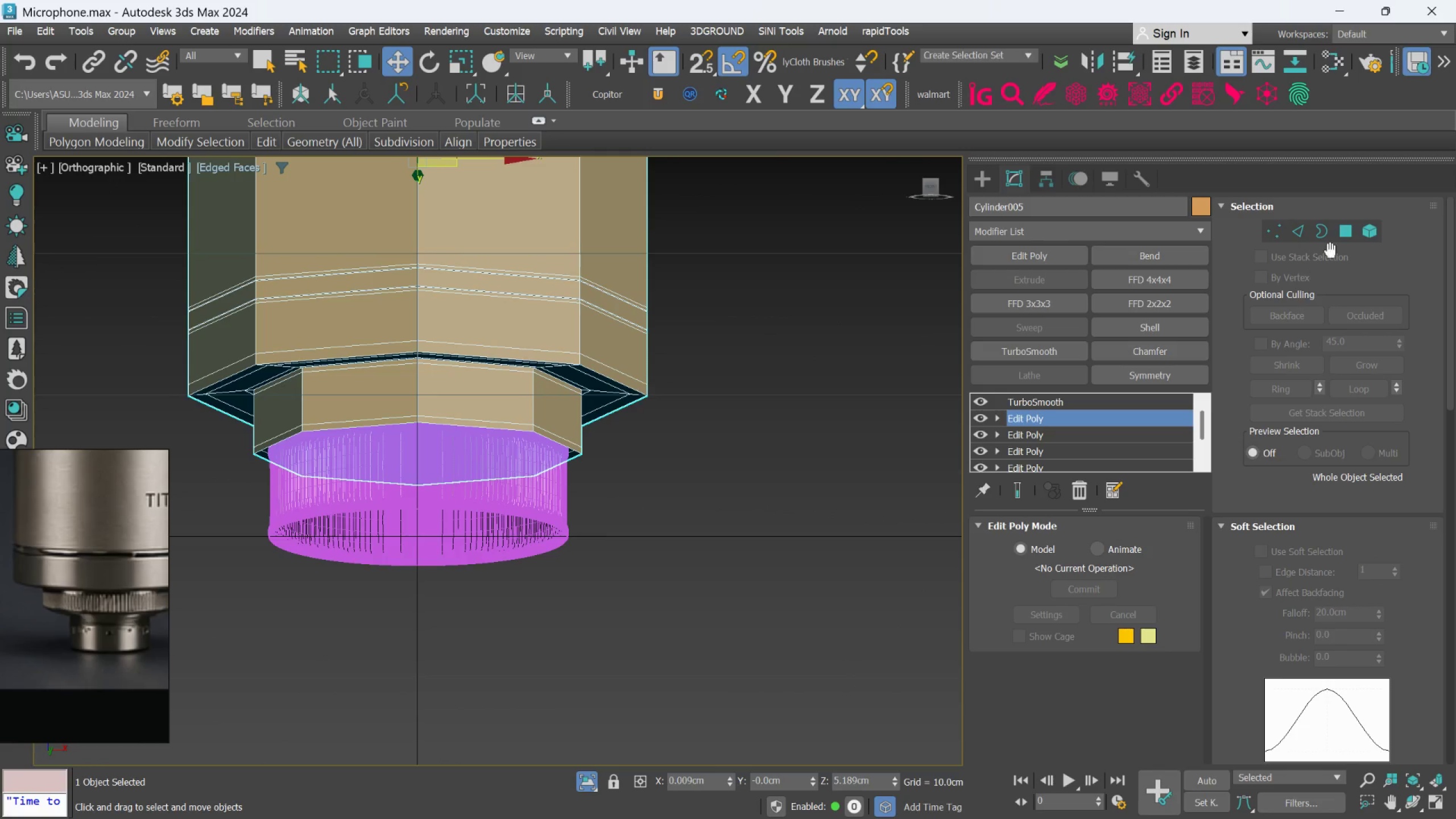 
left_click([1339, 230])
 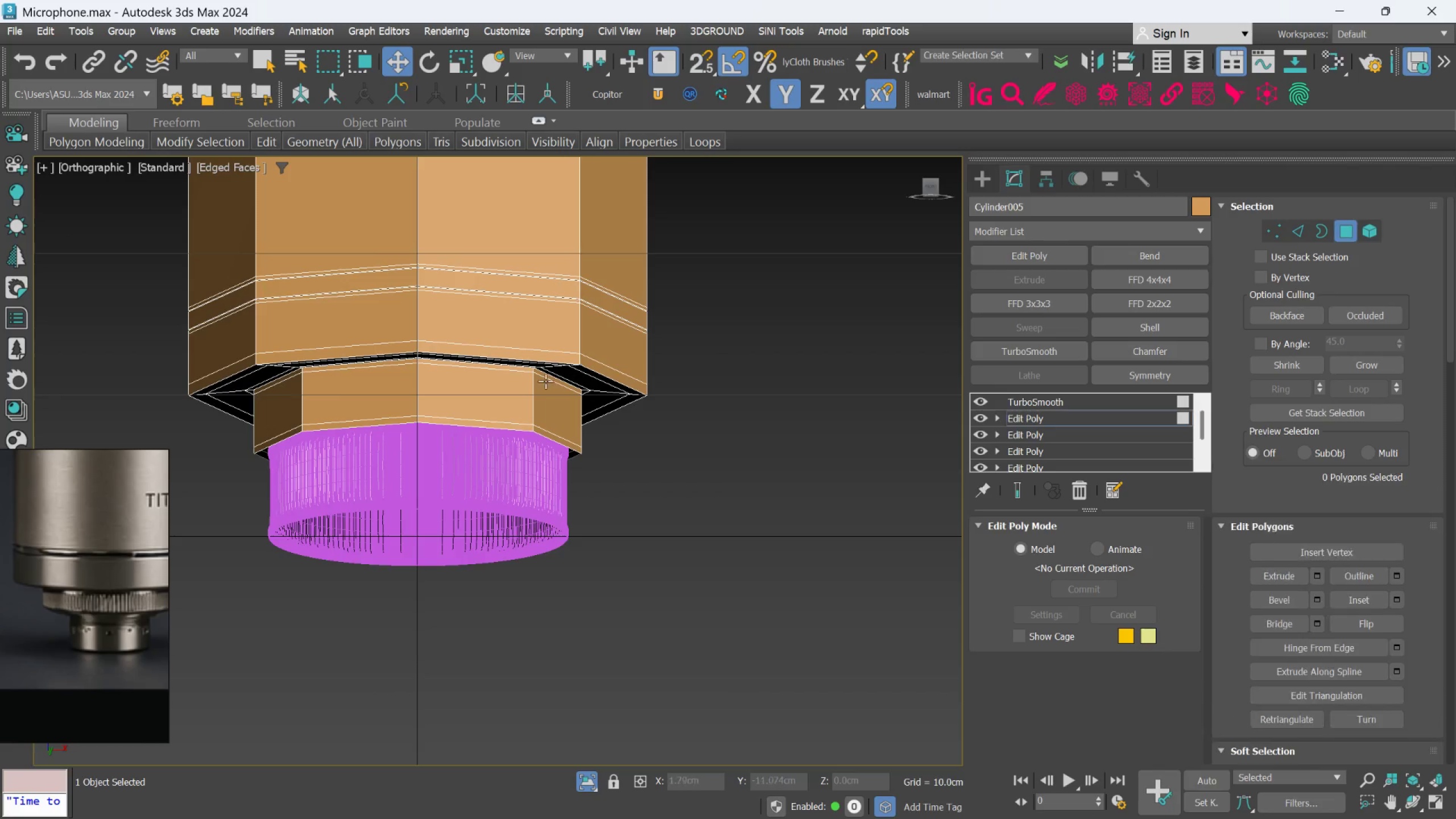 
scroll: coordinate [470, 350], scroll_direction: up, amount: 5.0
 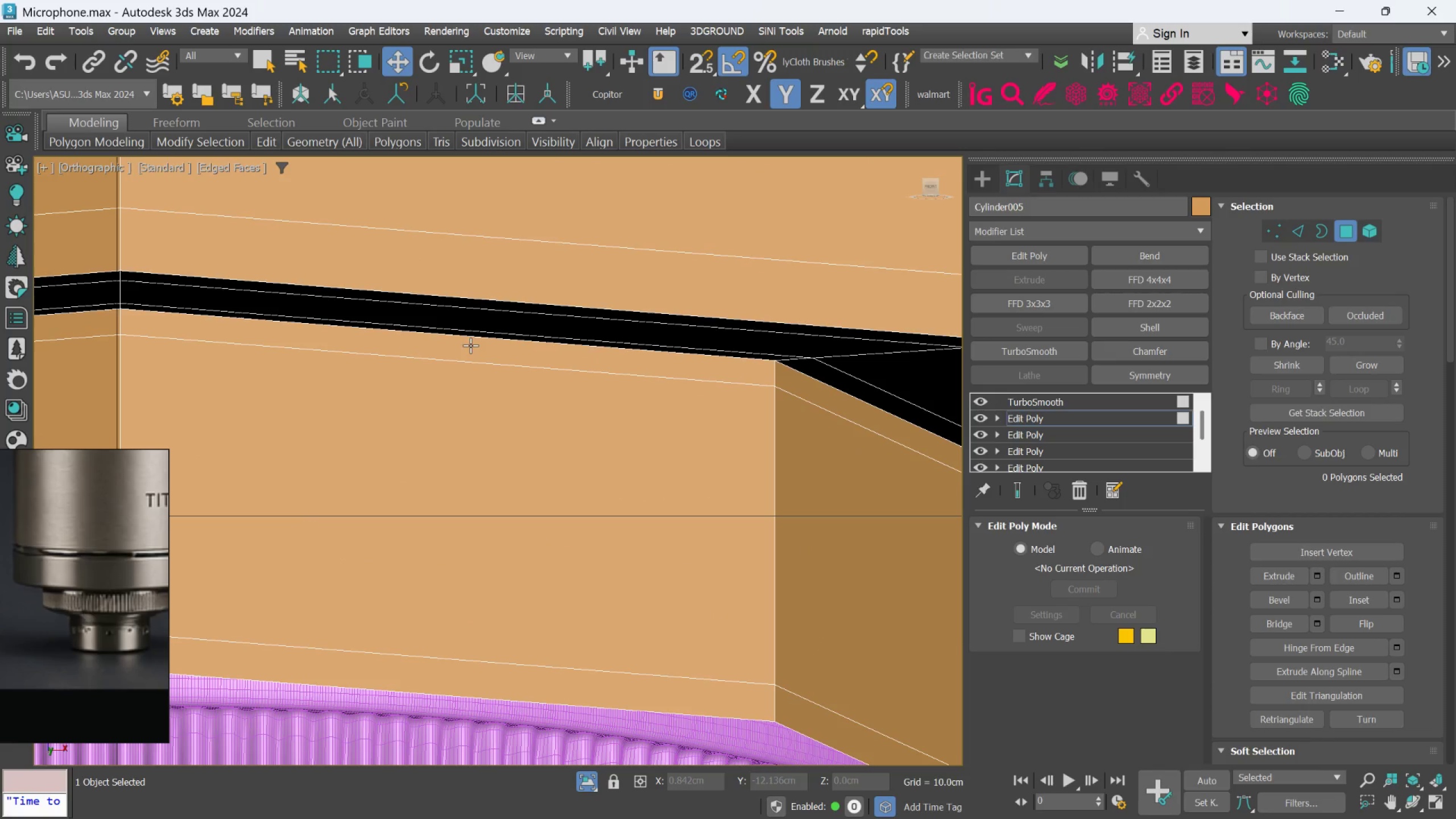 
left_click([470, 345])
 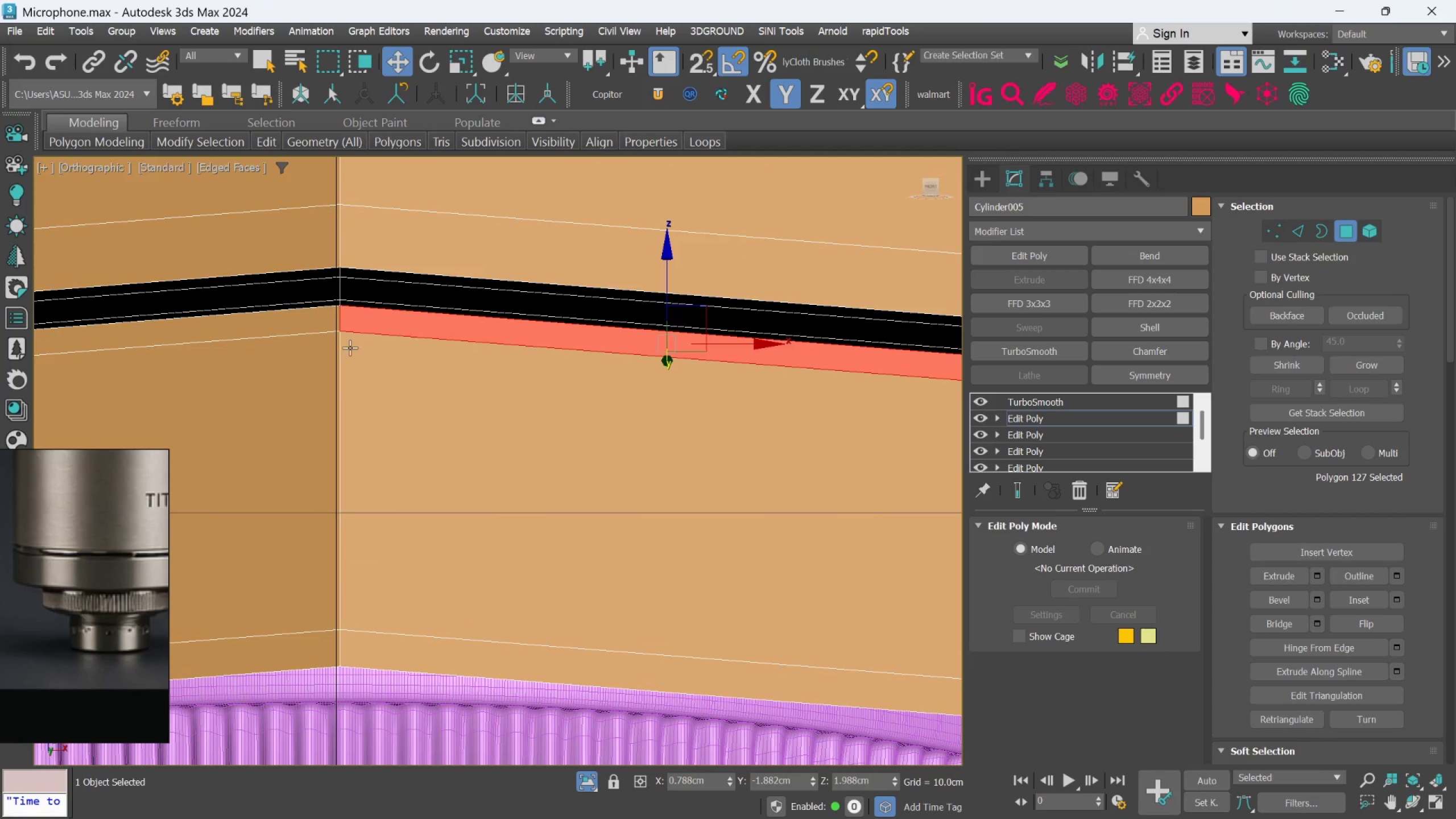 
hold_key(key=ControlLeft, duration=0.63)
double_click([315, 322])
 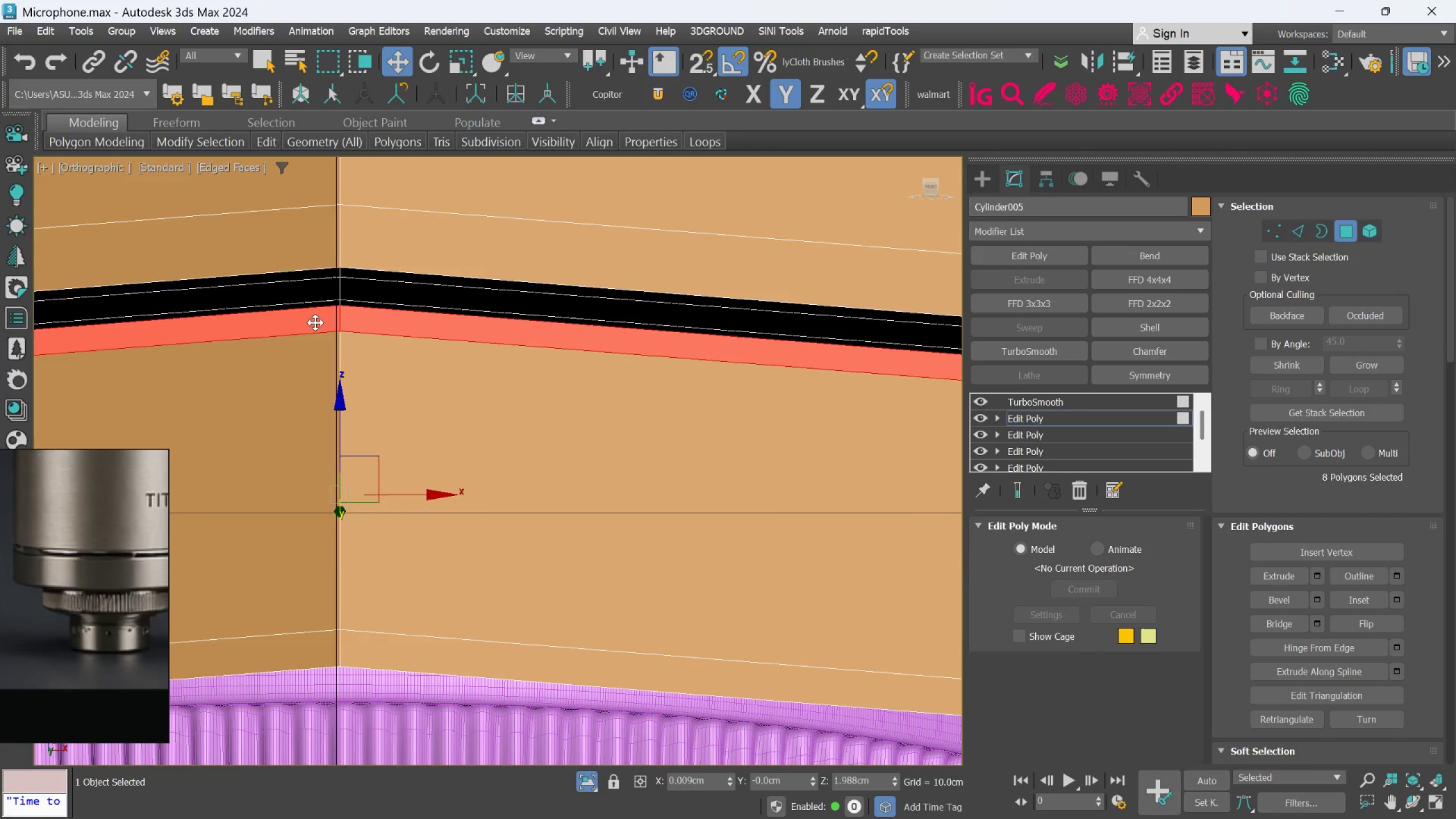 
scroll: coordinate [315, 322], scroll_direction: down, amount: 5.0
 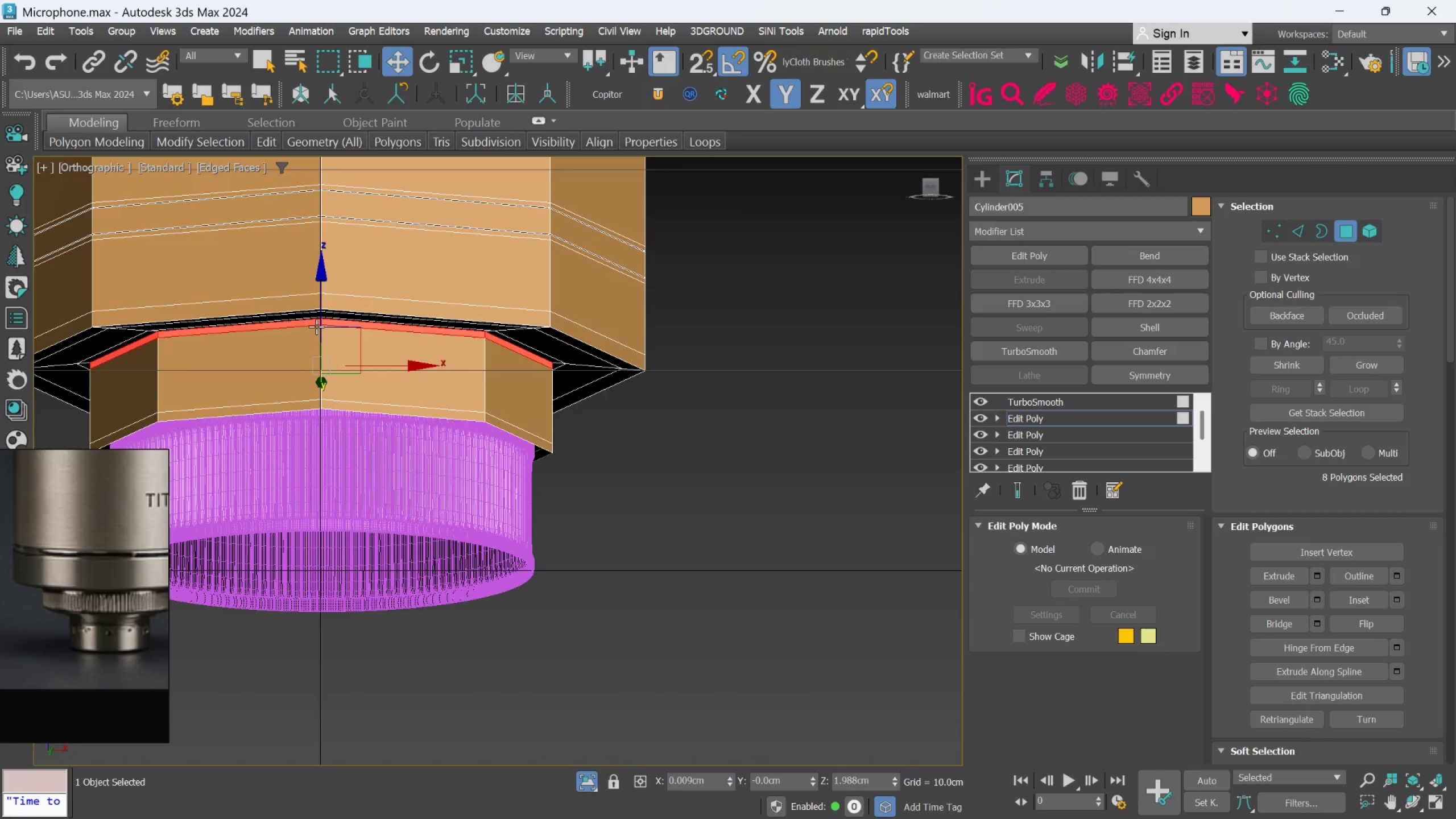 
key(Delete)
 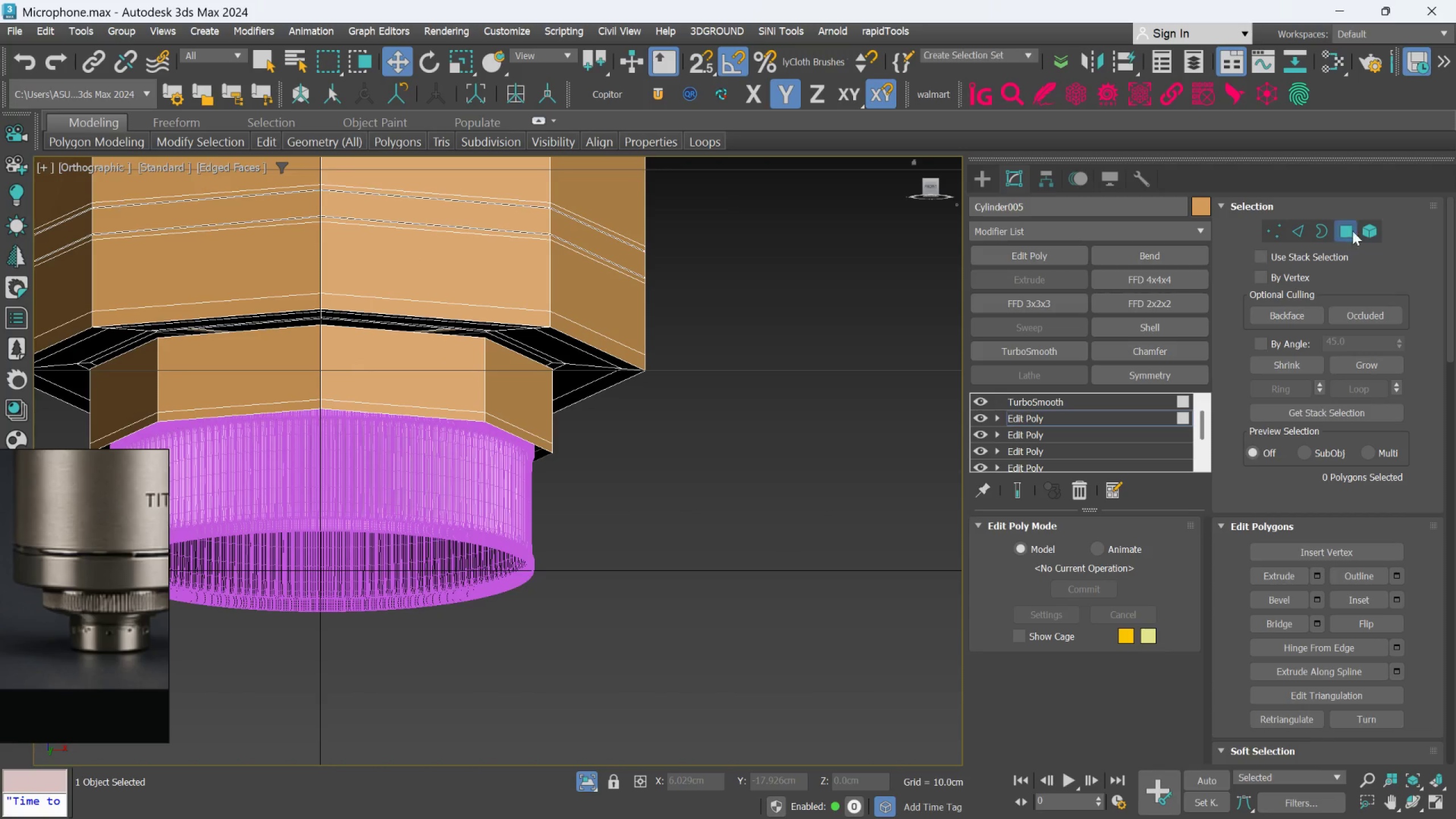 
left_click([1368, 222])
 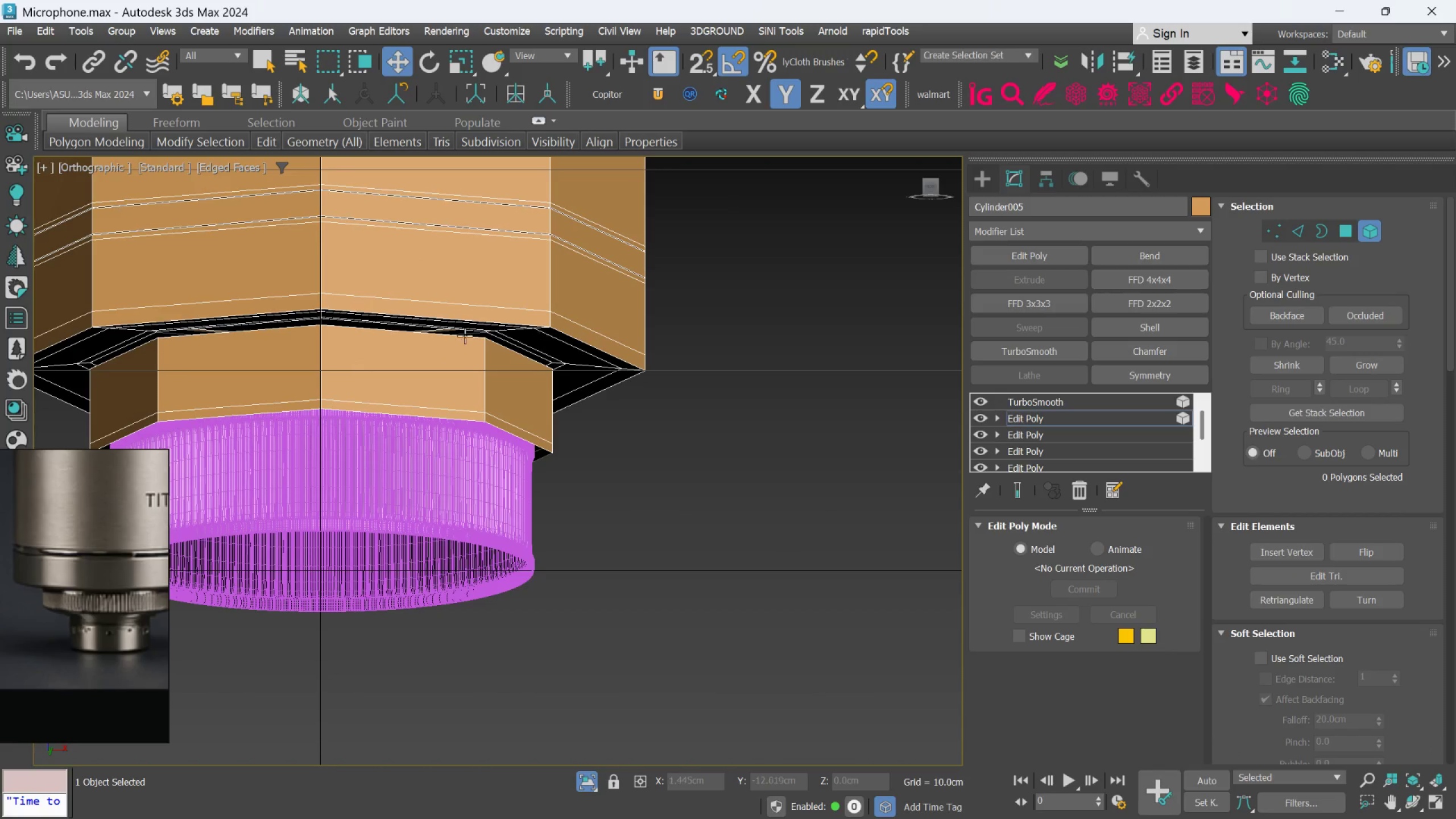 
left_click([405, 369])
 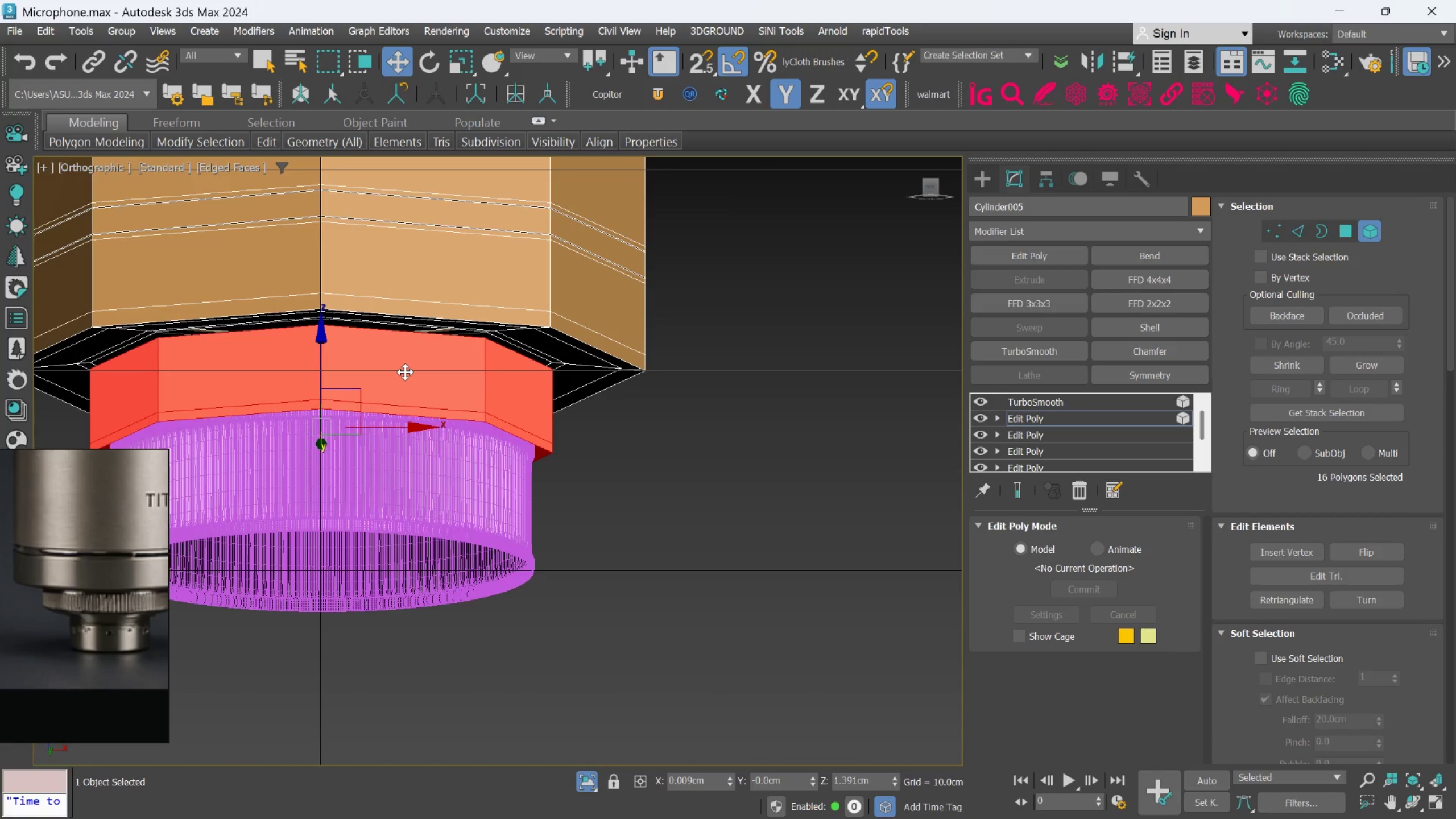 
key(Delete)
 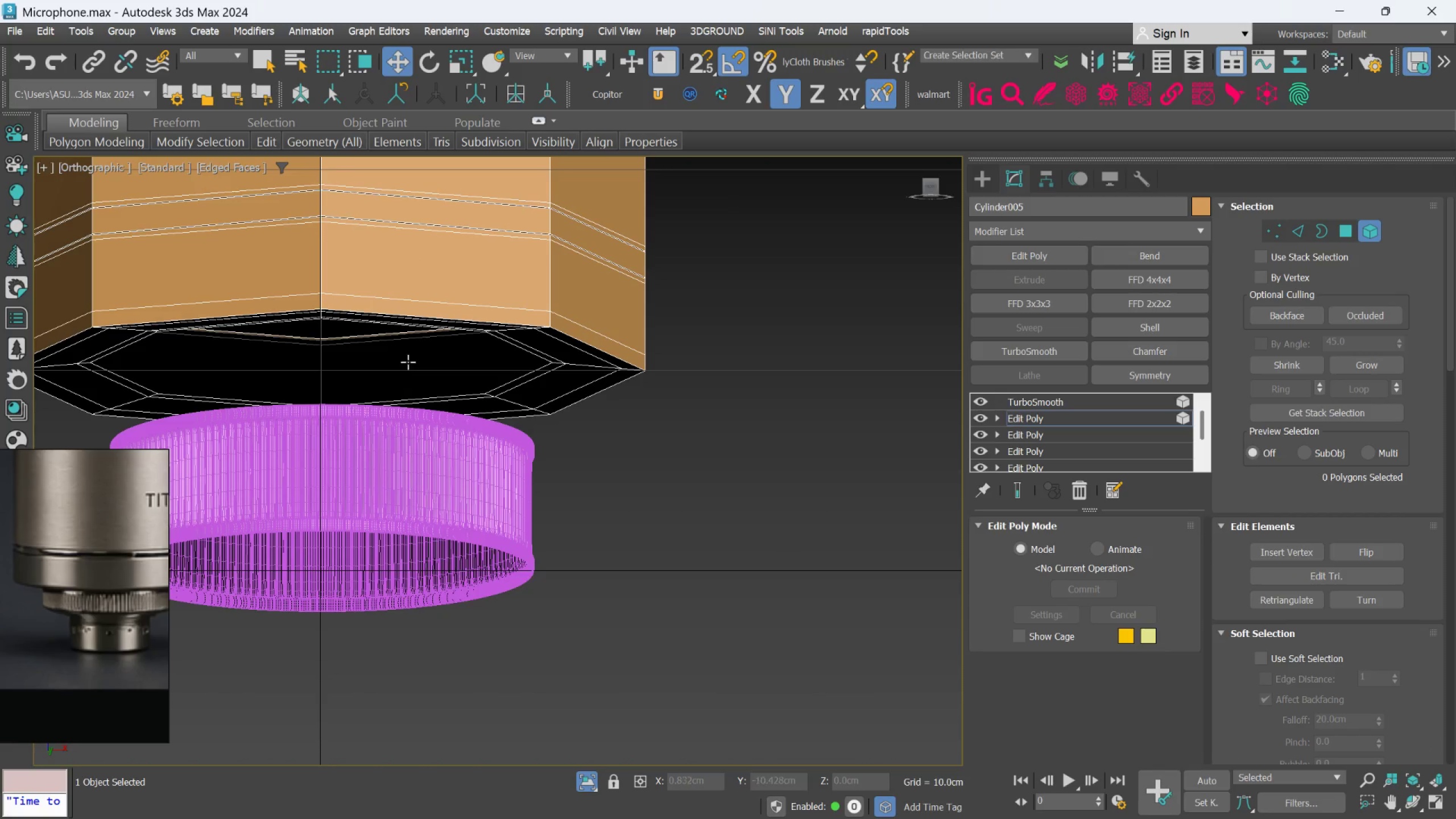 
scroll: coordinate [406, 537], scroll_direction: up, amount: 1.0
 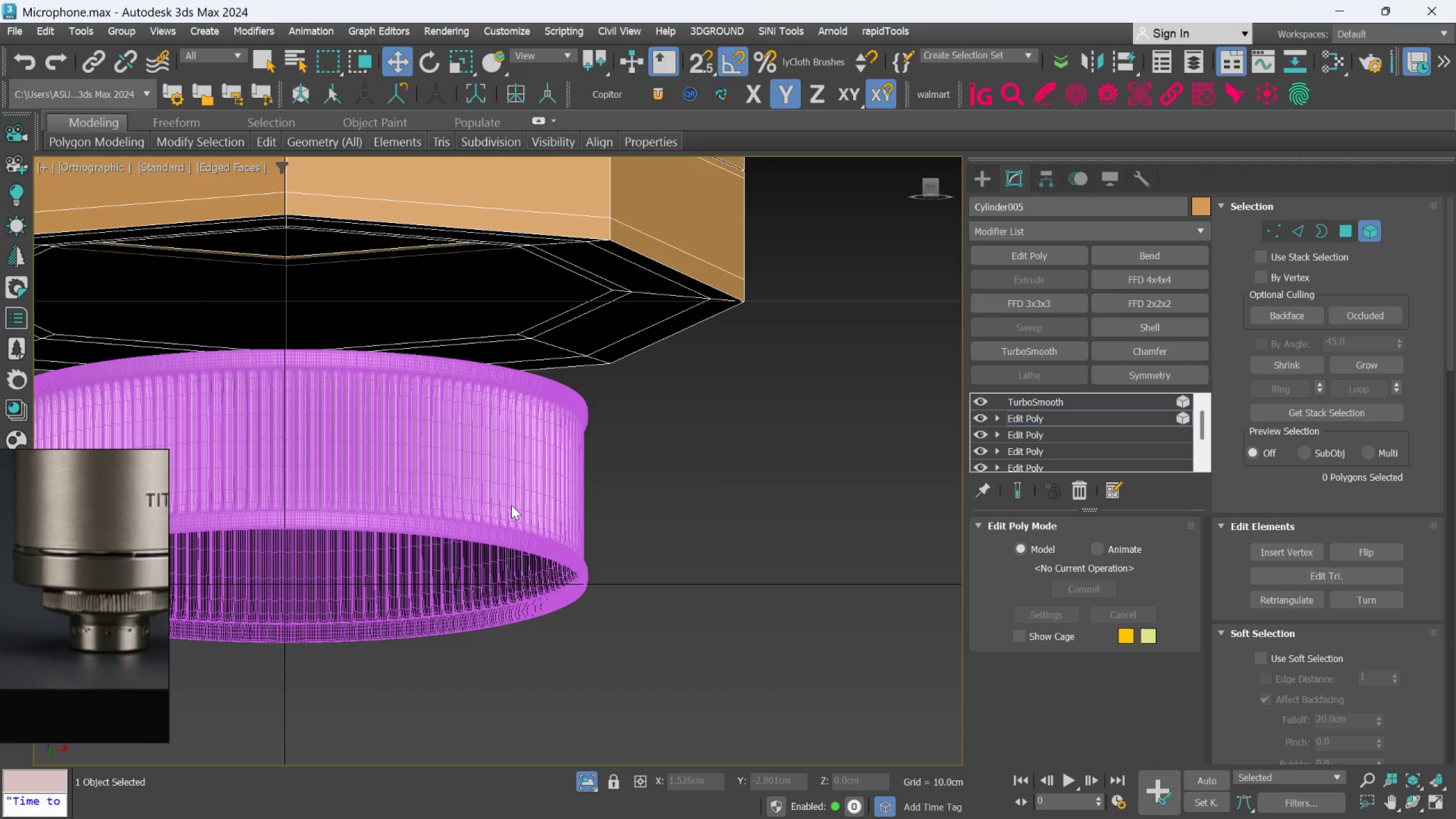 
scroll: coordinate [538, 493], scroll_direction: down, amount: 2.0
 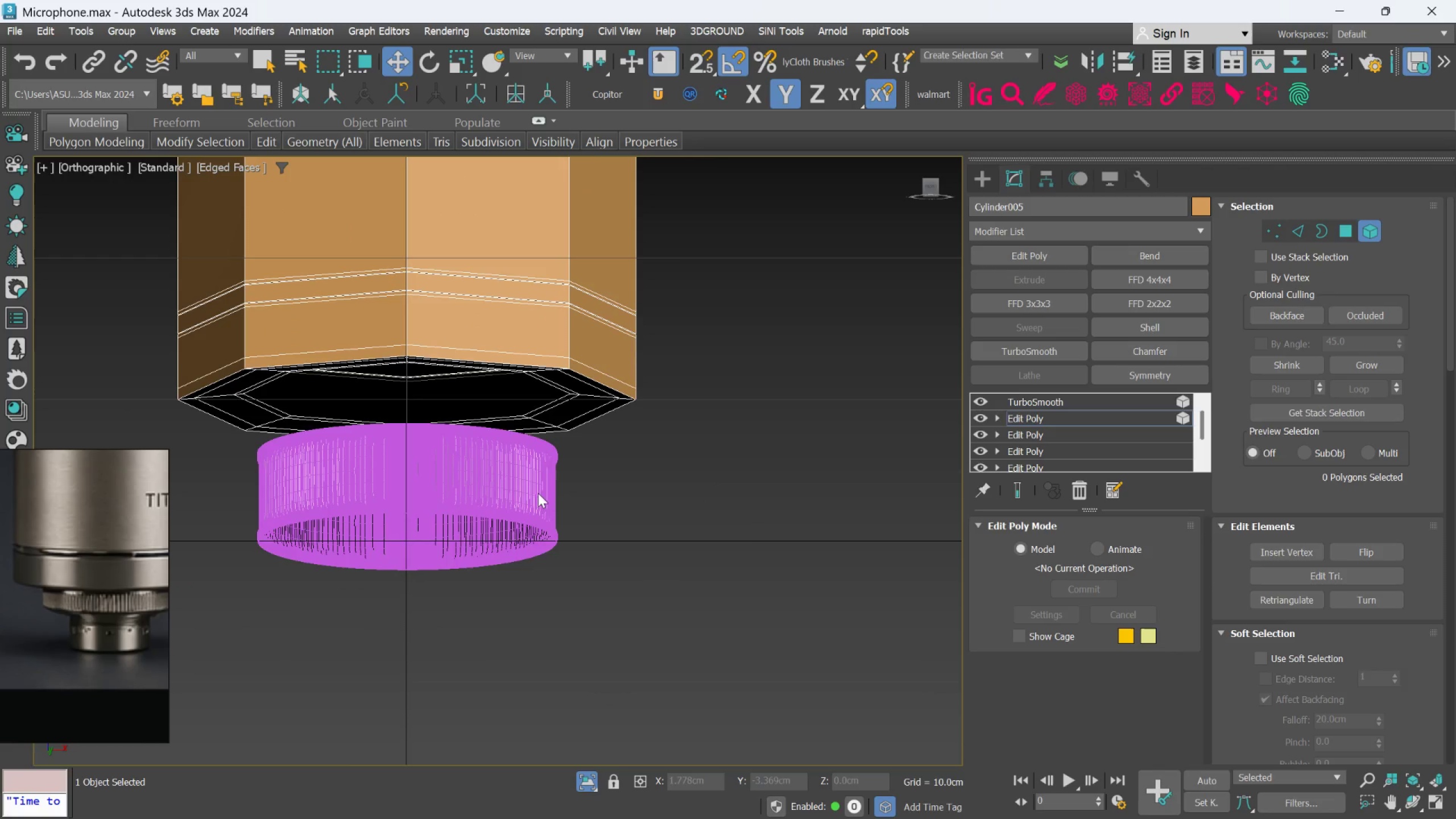 
left_click([767, 524])
 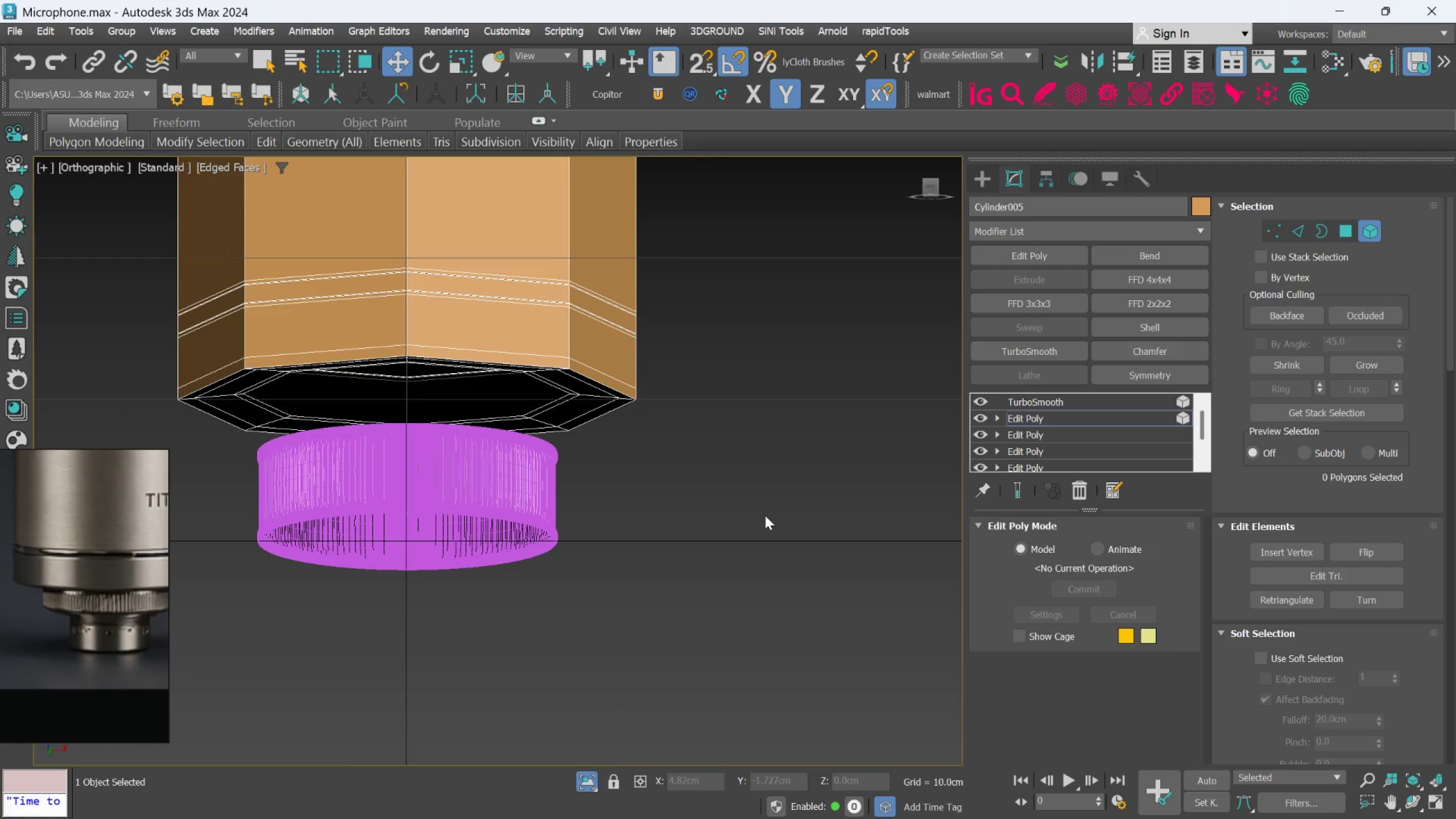 
key(F4)
 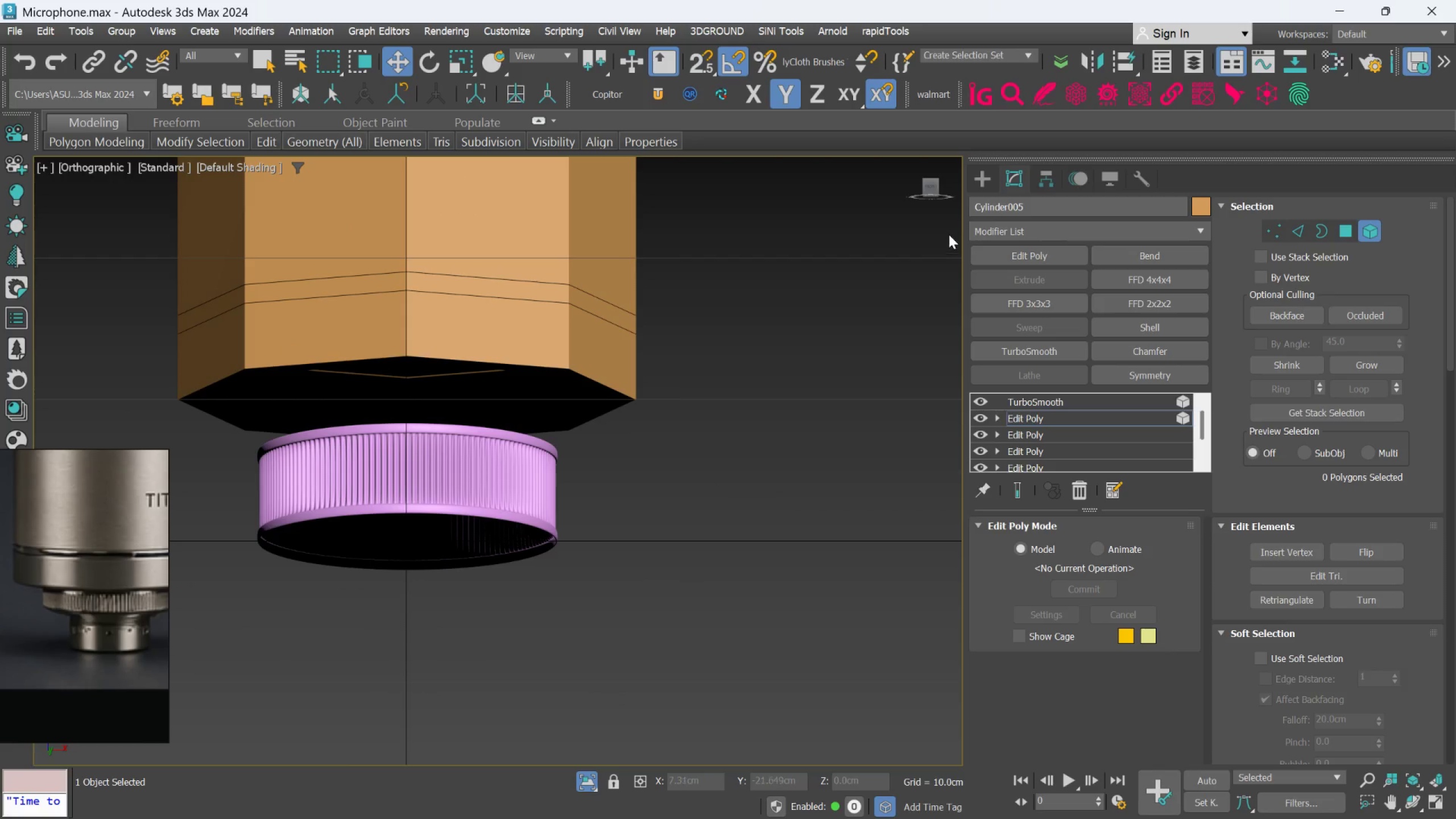 
left_click([979, 182])
 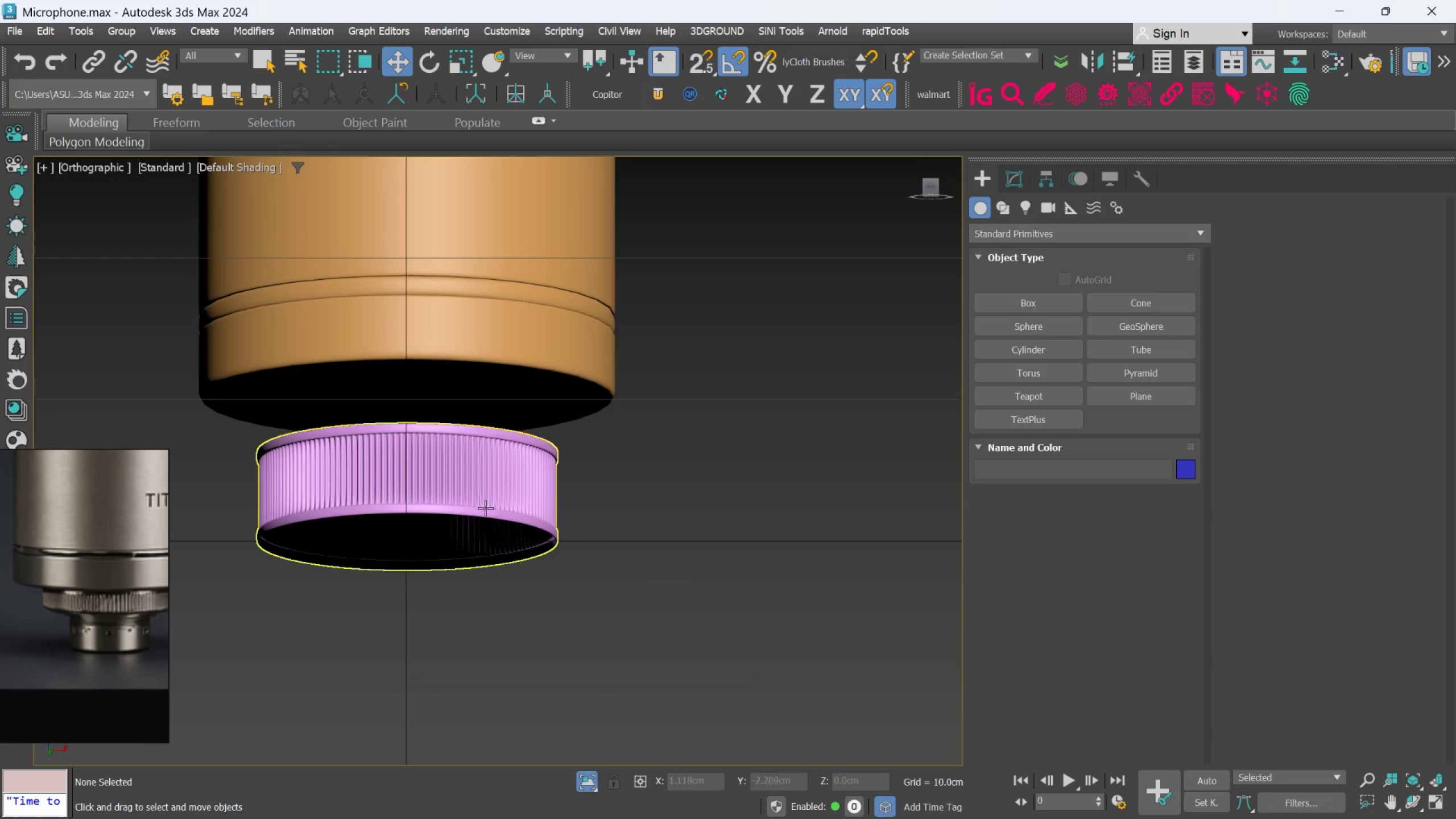 
left_click([478, 500])
 